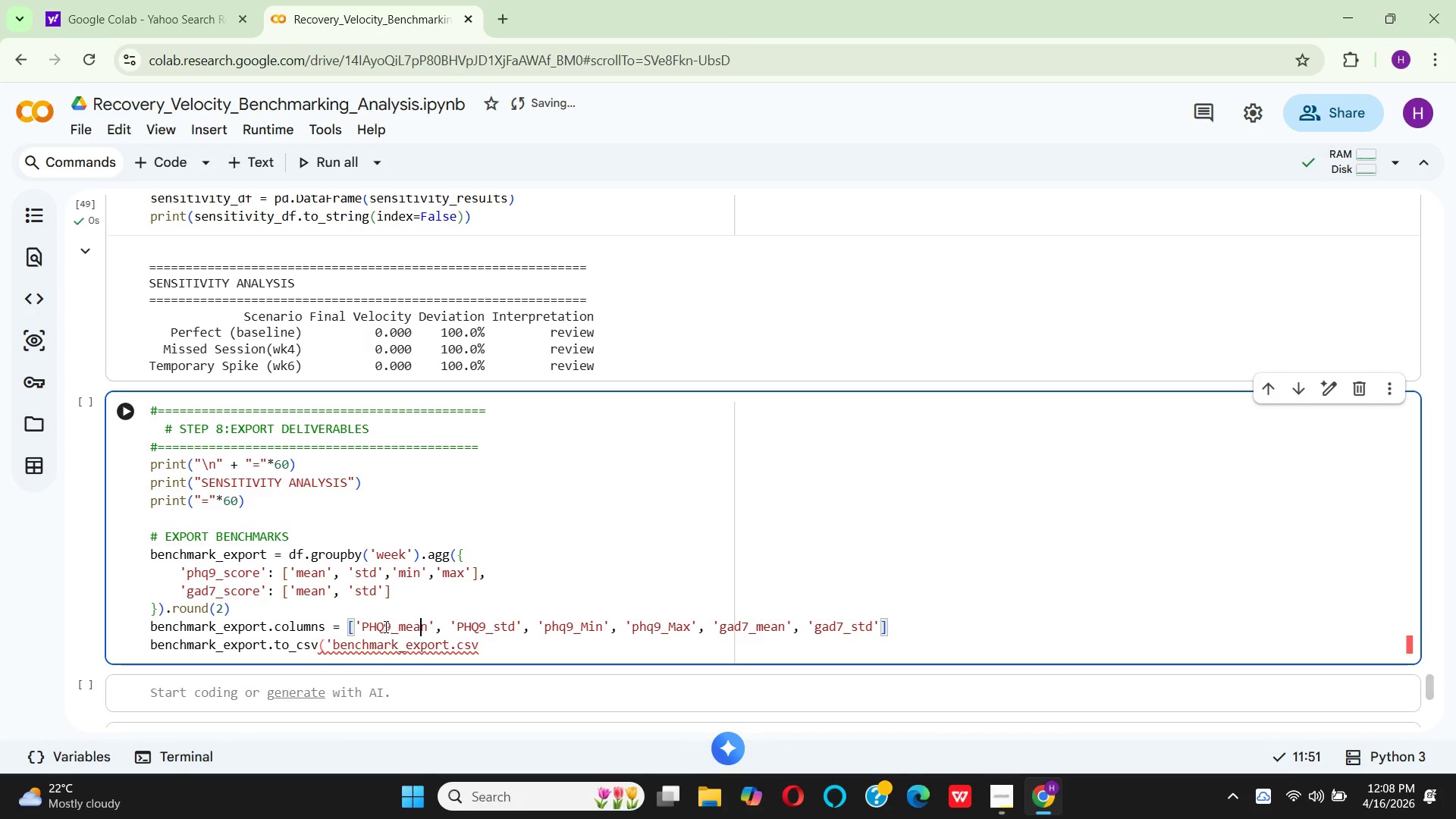 
key(ArrowRight)
 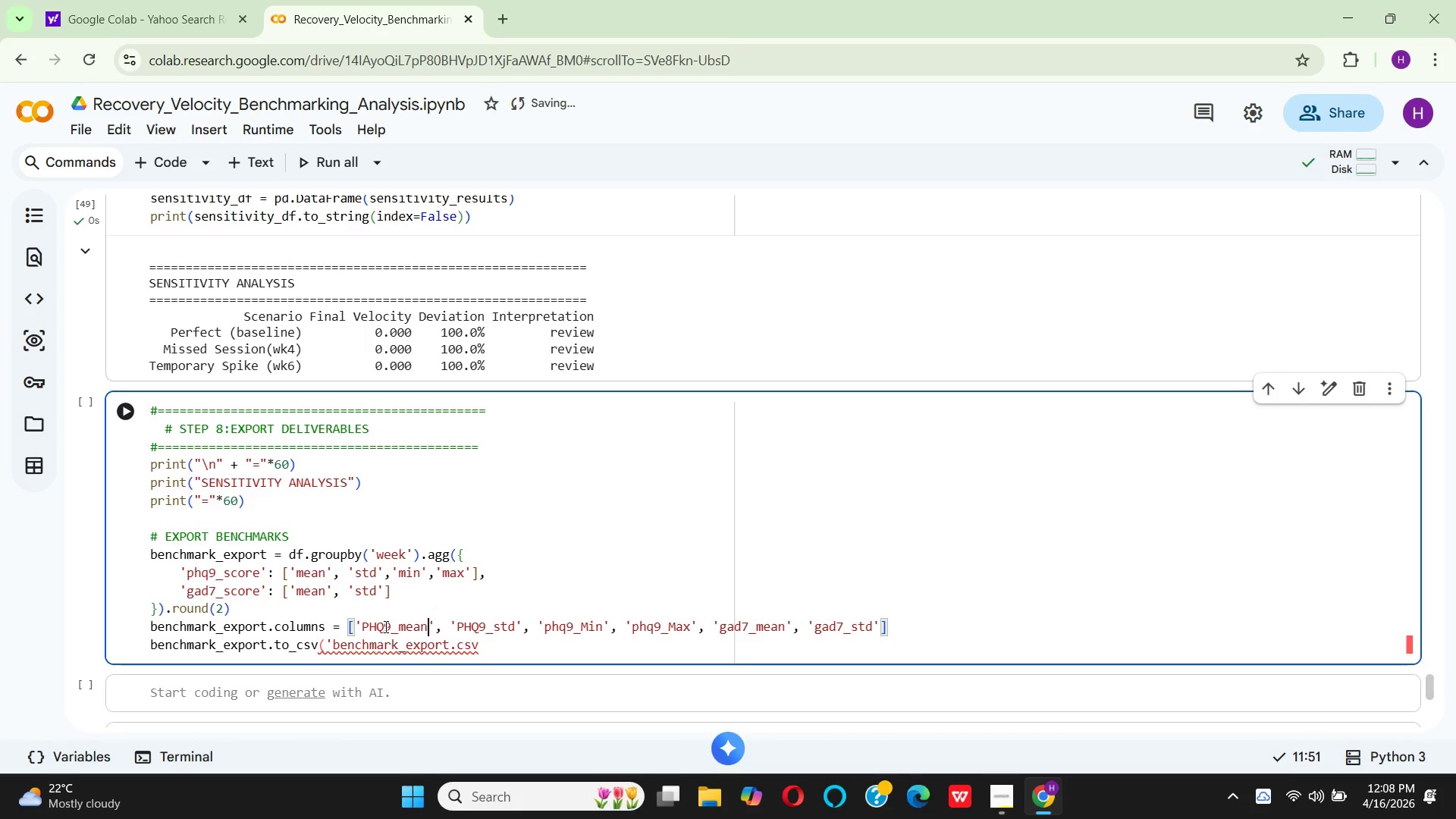 
key(ArrowRight)
 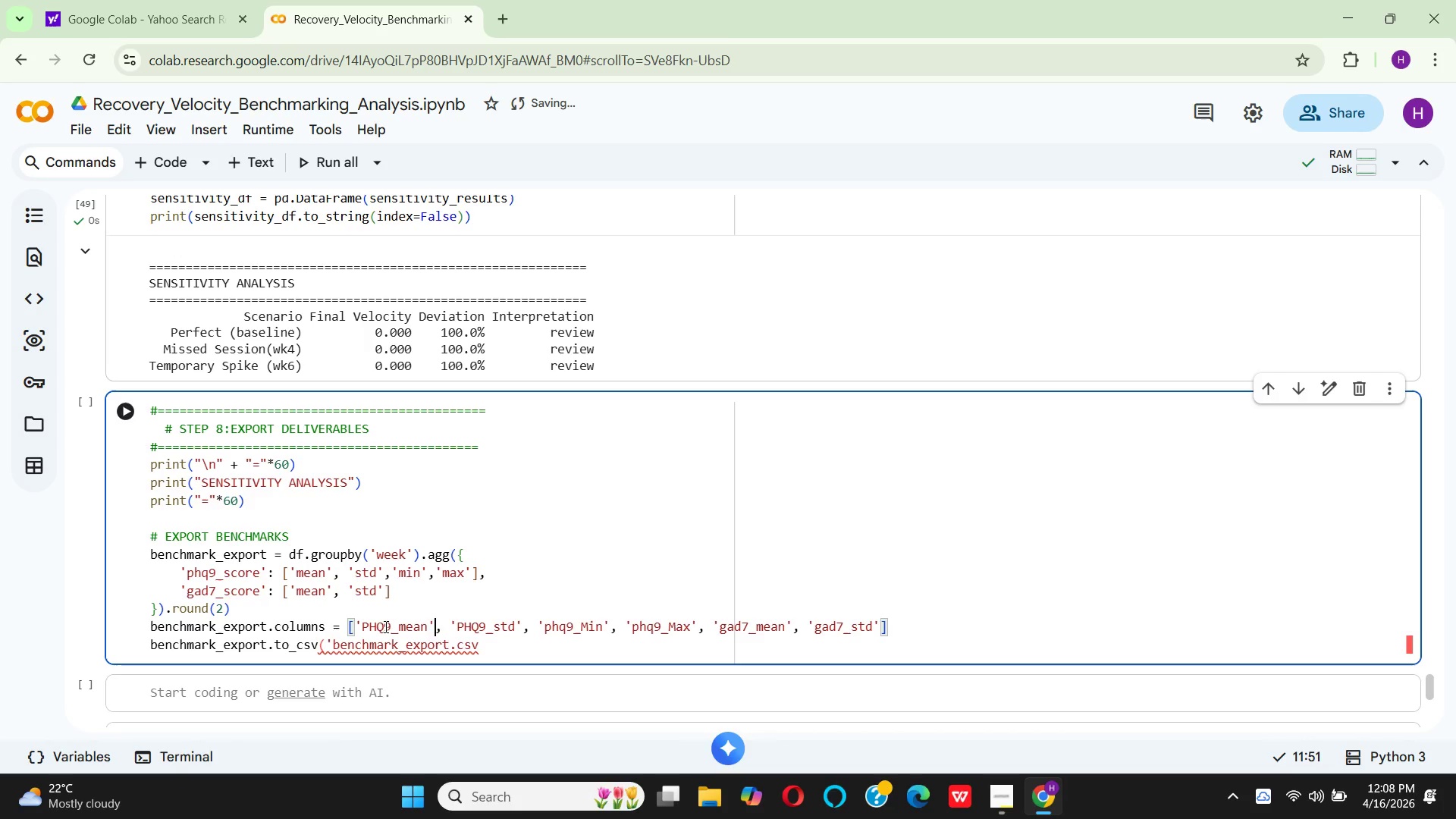 
key(ArrowRight)
 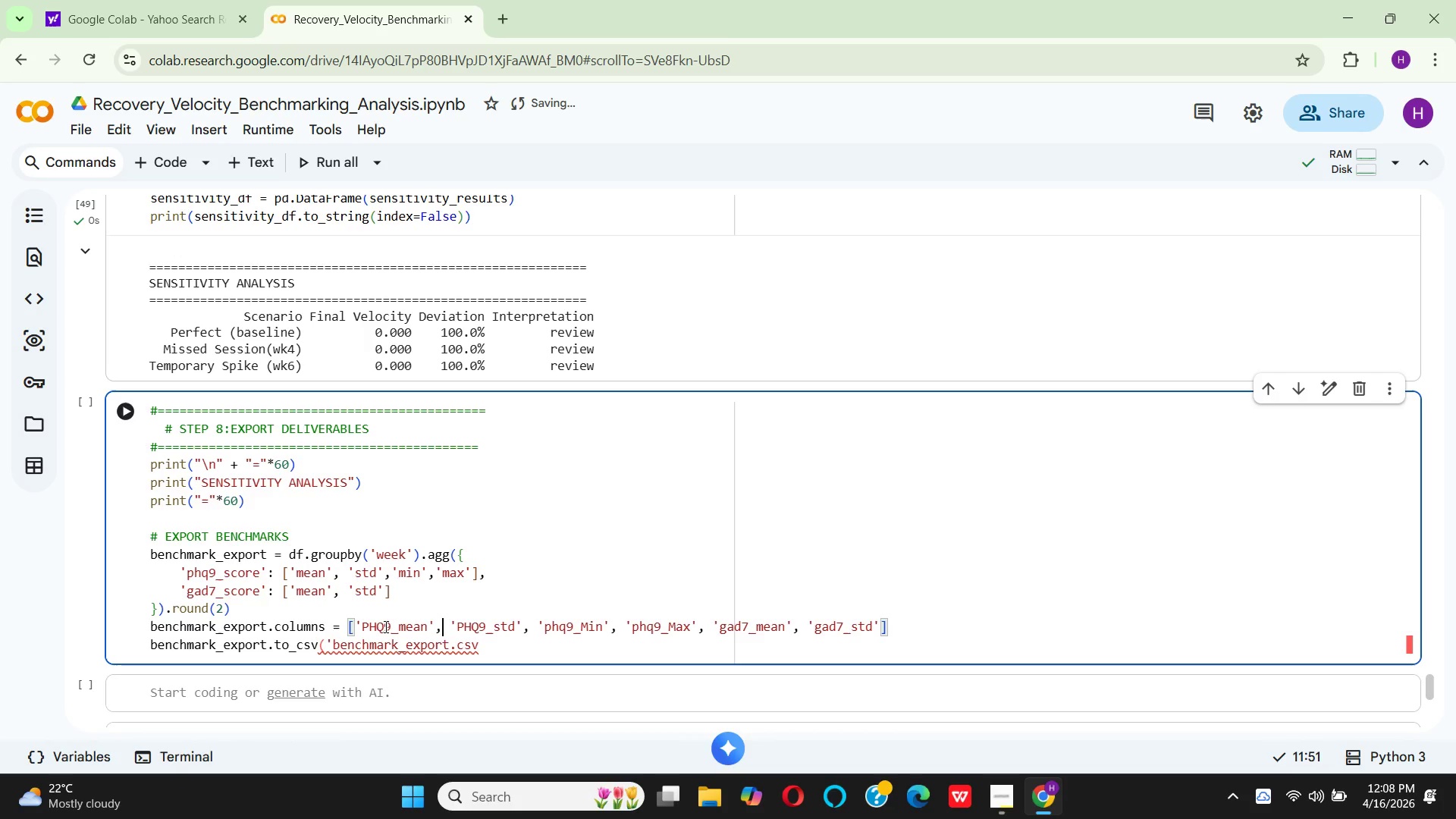 
key(ArrowRight)
 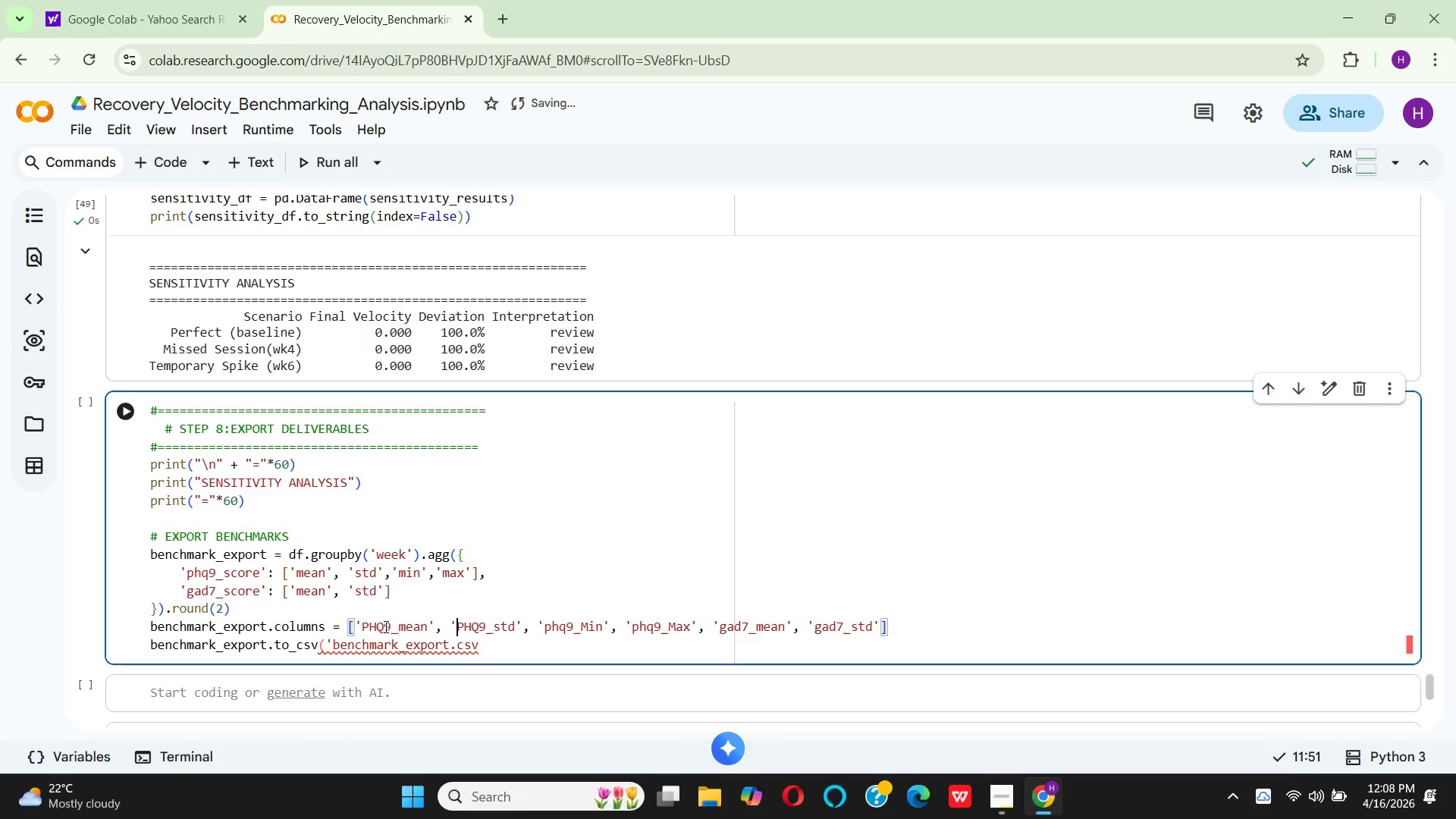 
key(ArrowRight)
 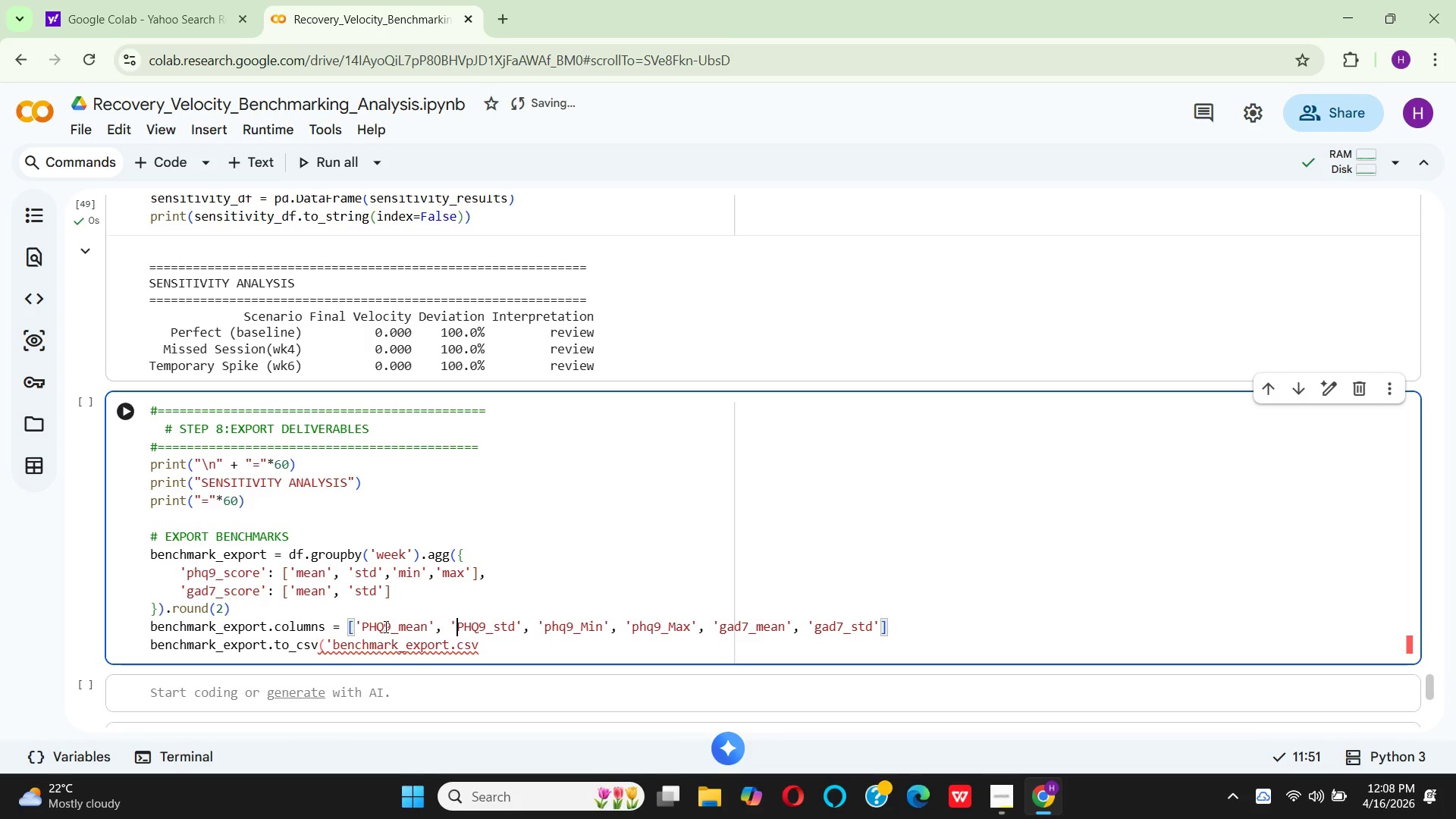 
key(ArrowRight)
 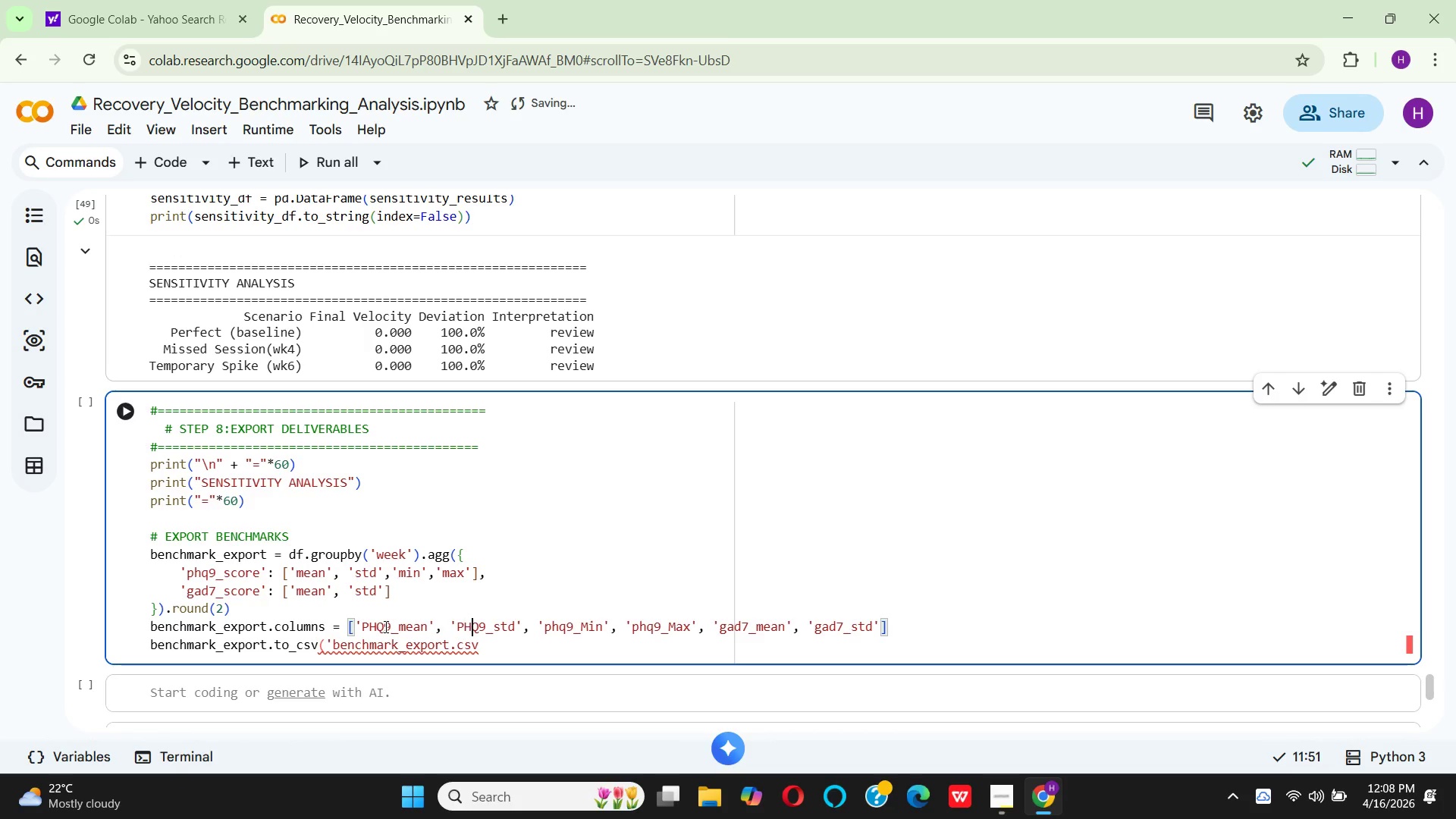 
key(ArrowRight)
 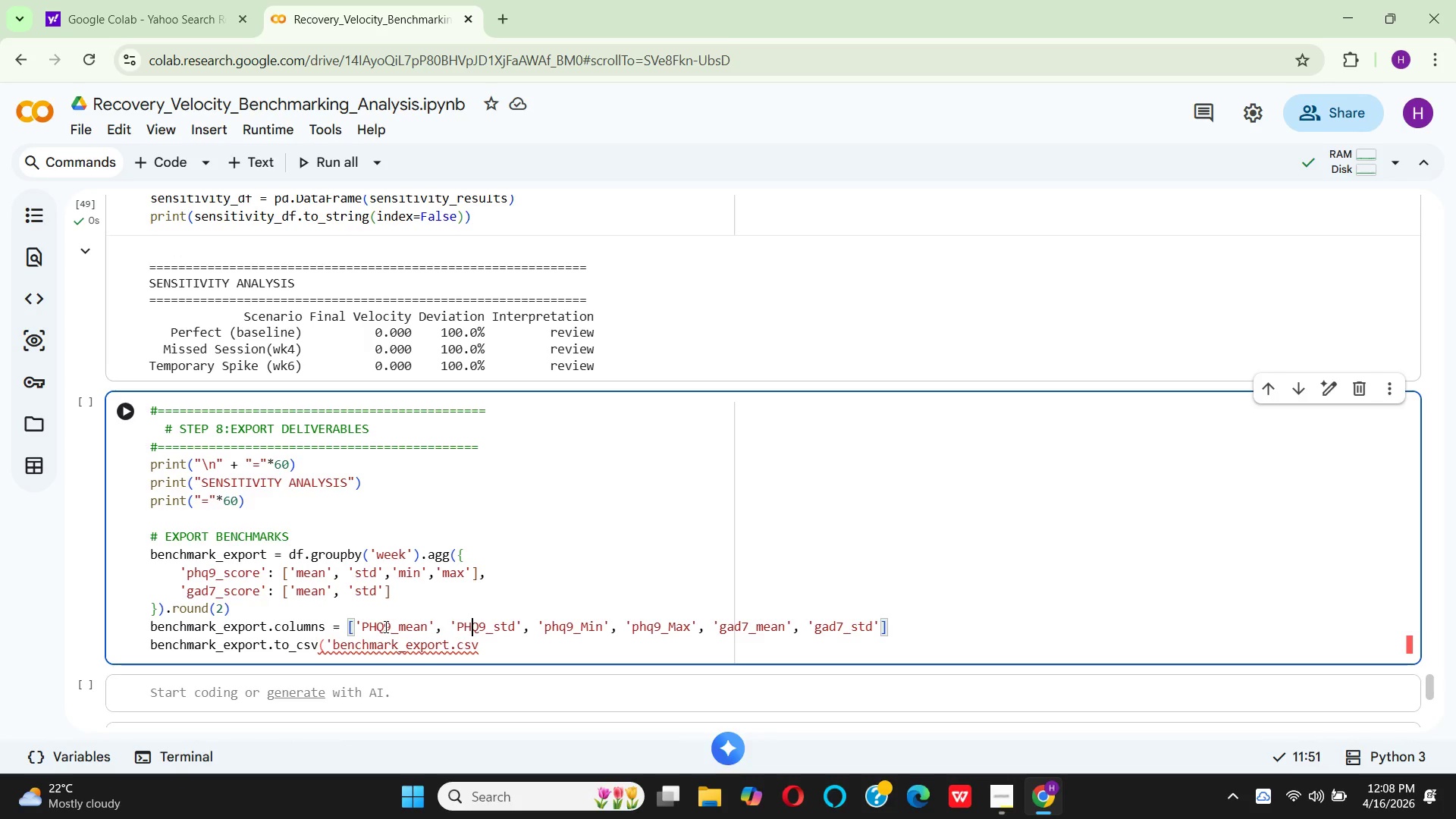 
key(ArrowRight)
 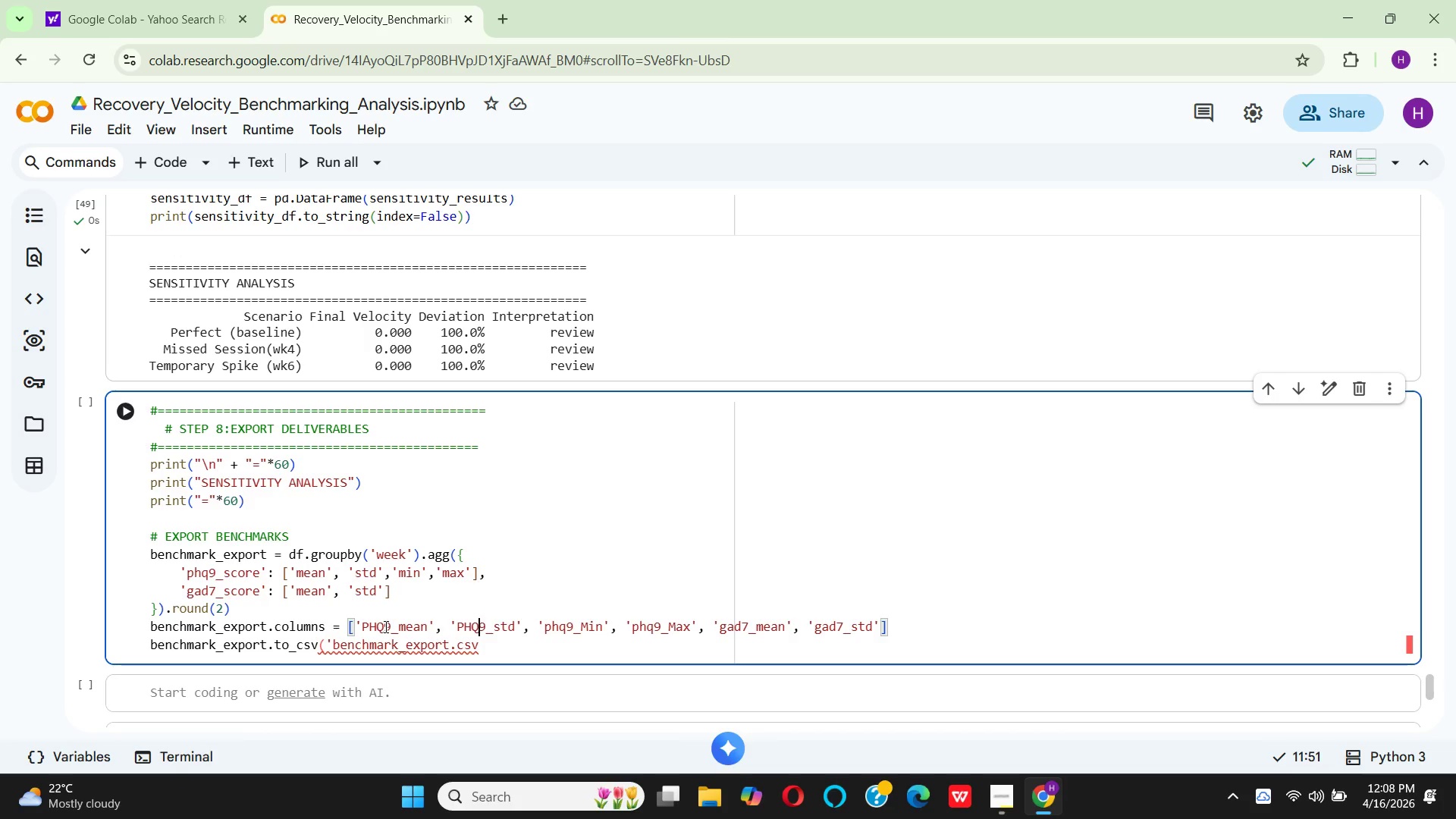 
key(ArrowRight)
 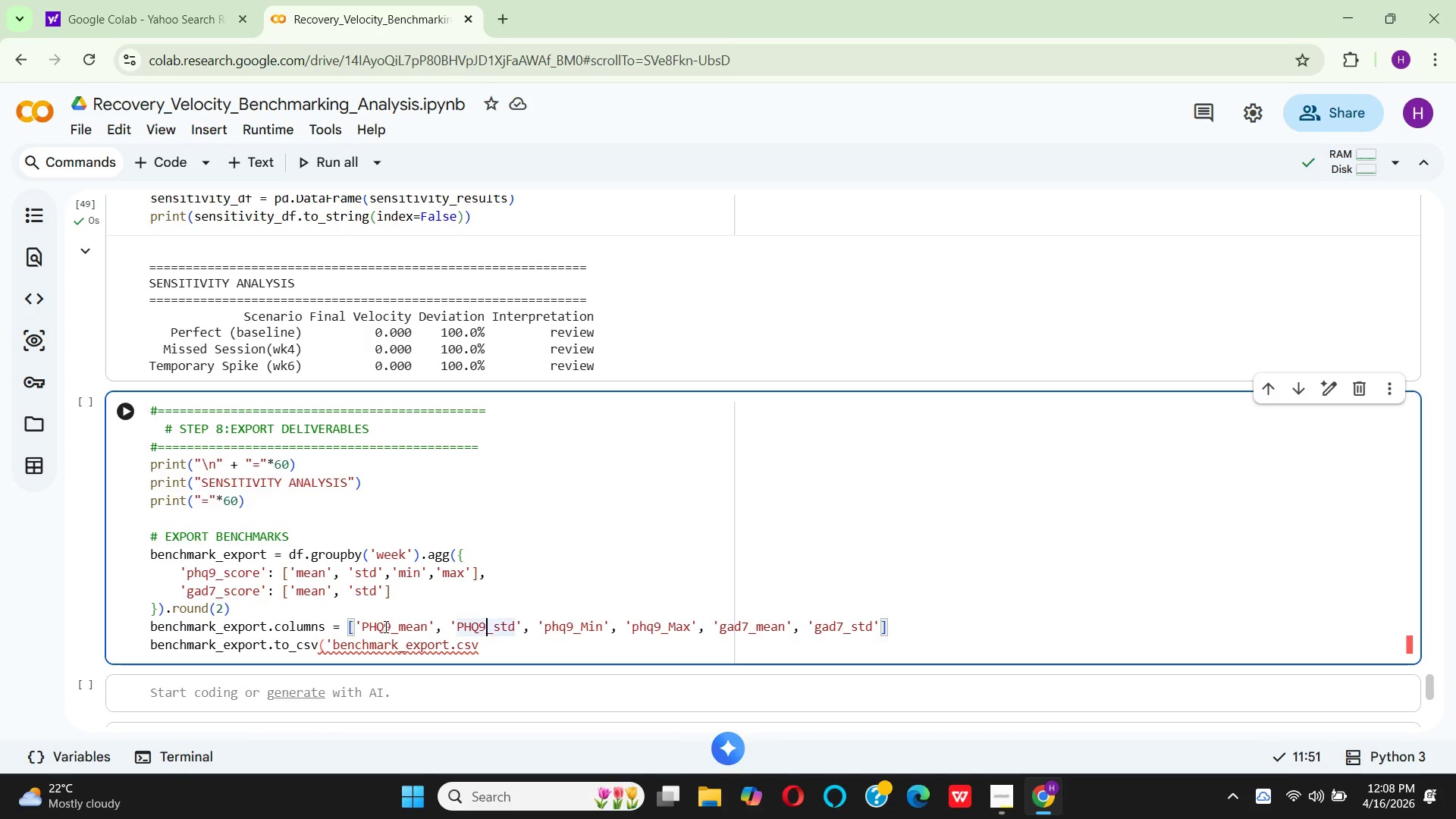 
key(ArrowRight)
 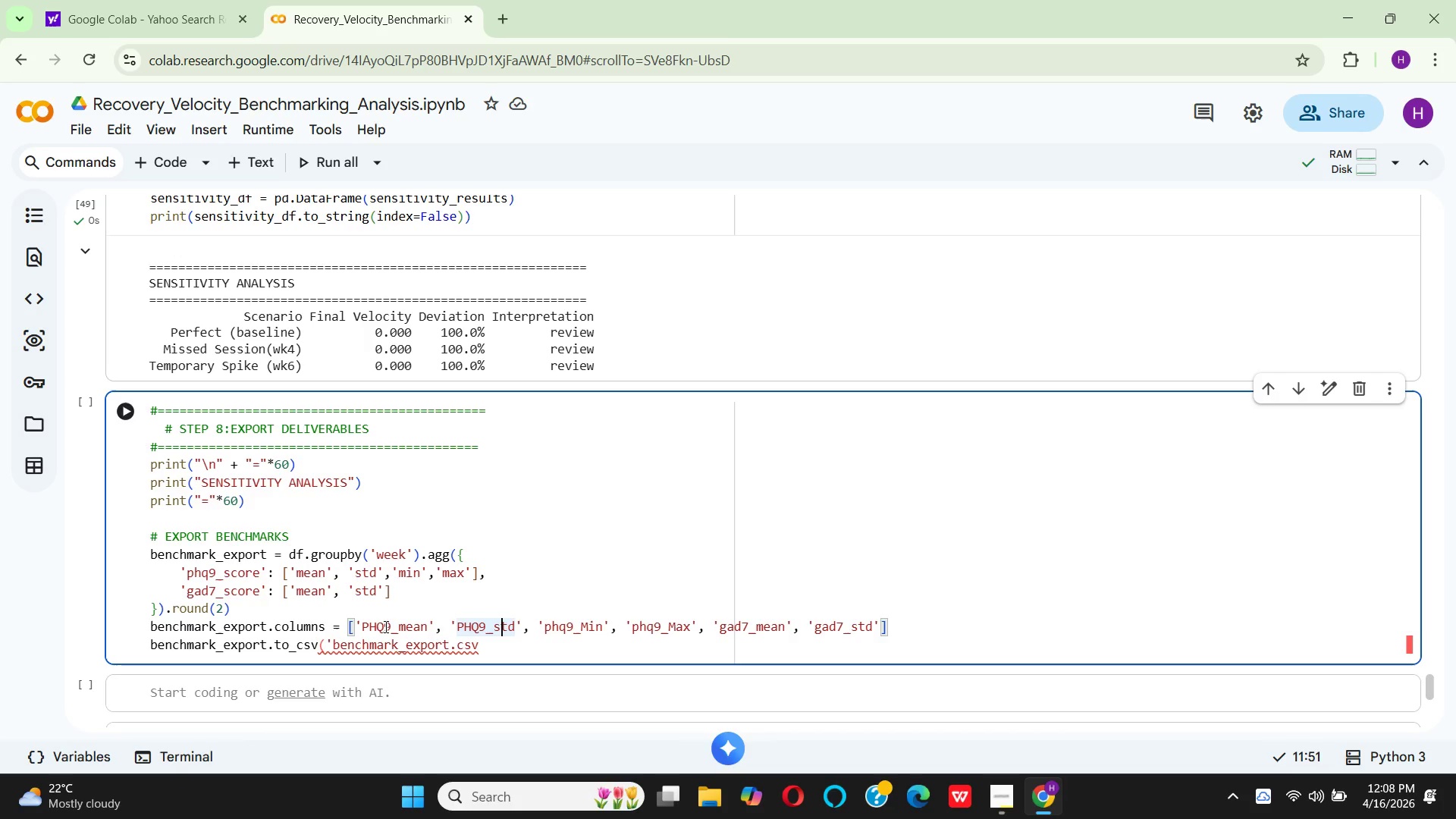 
key(ArrowRight)
 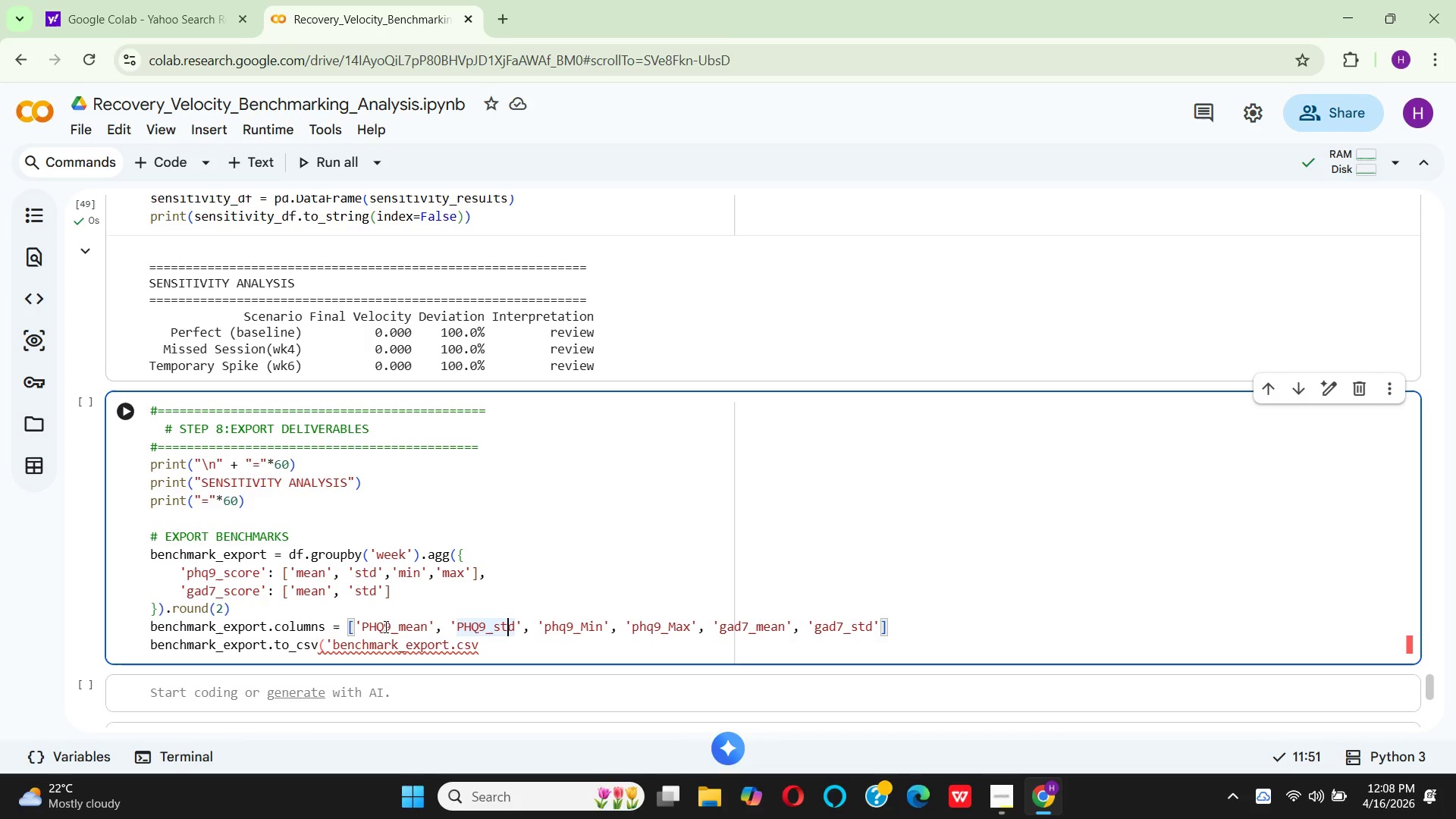 
key(ArrowRight)
 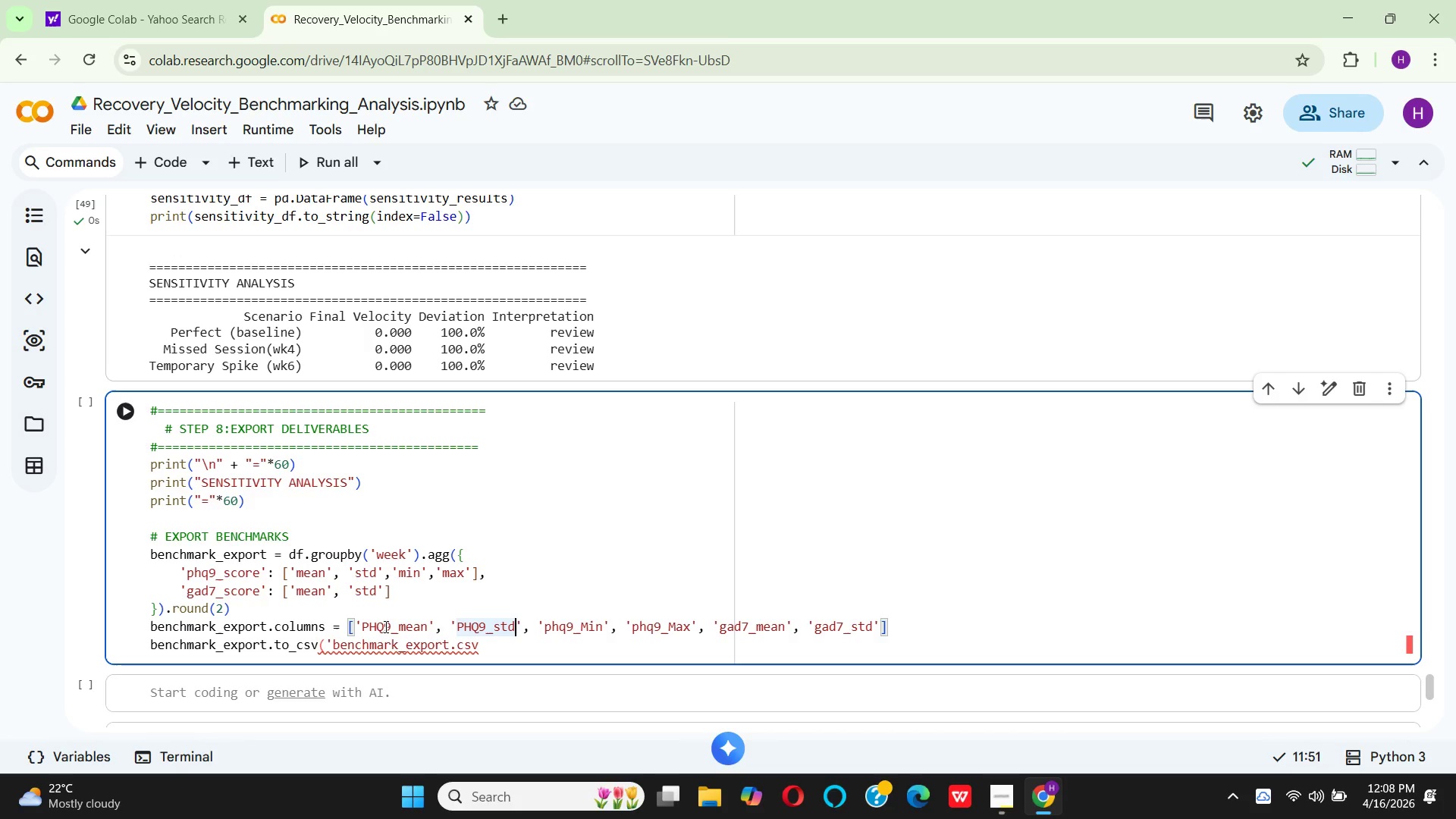 
key(ArrowRight)
 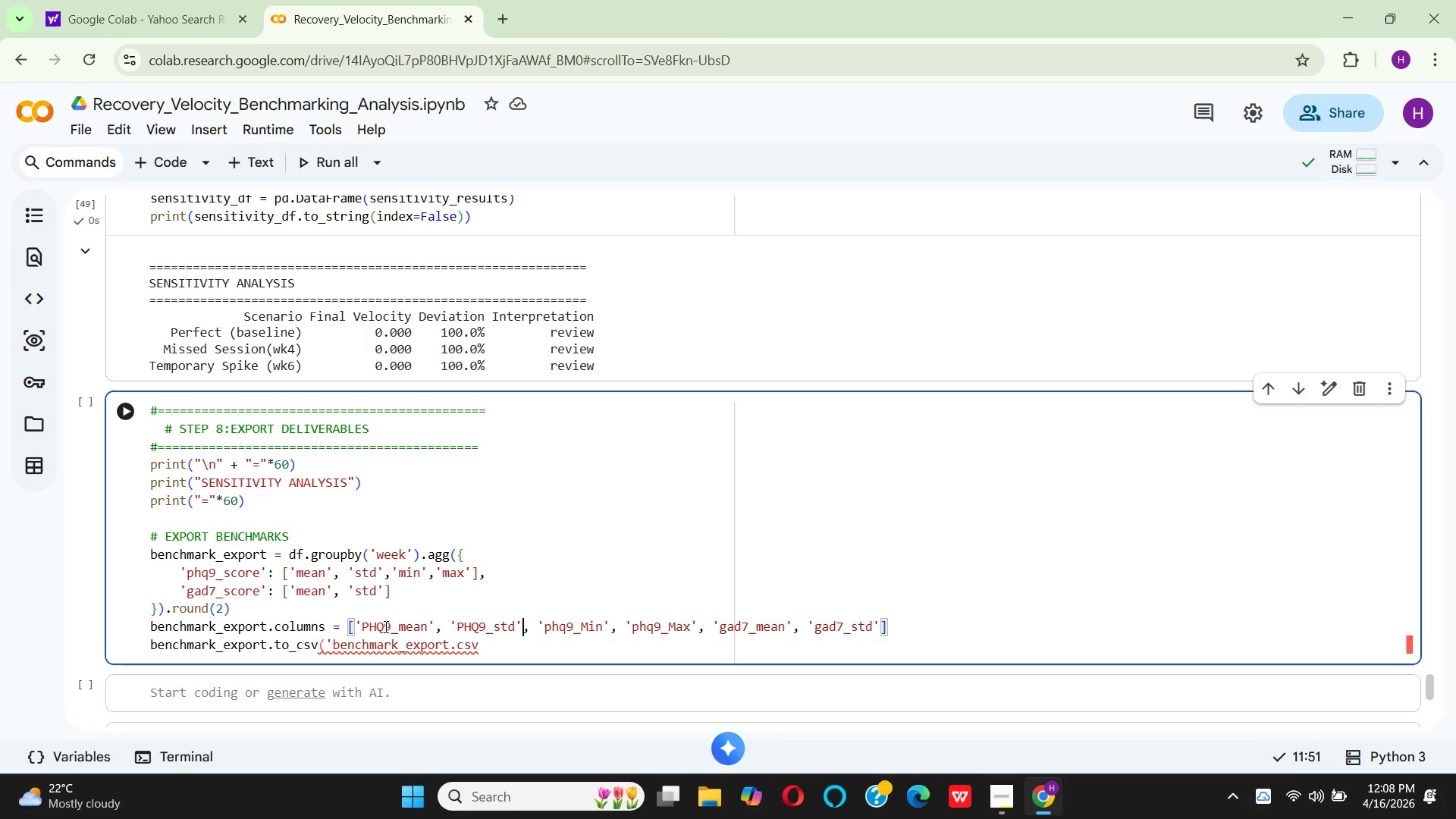 
key(ArrowRight)
 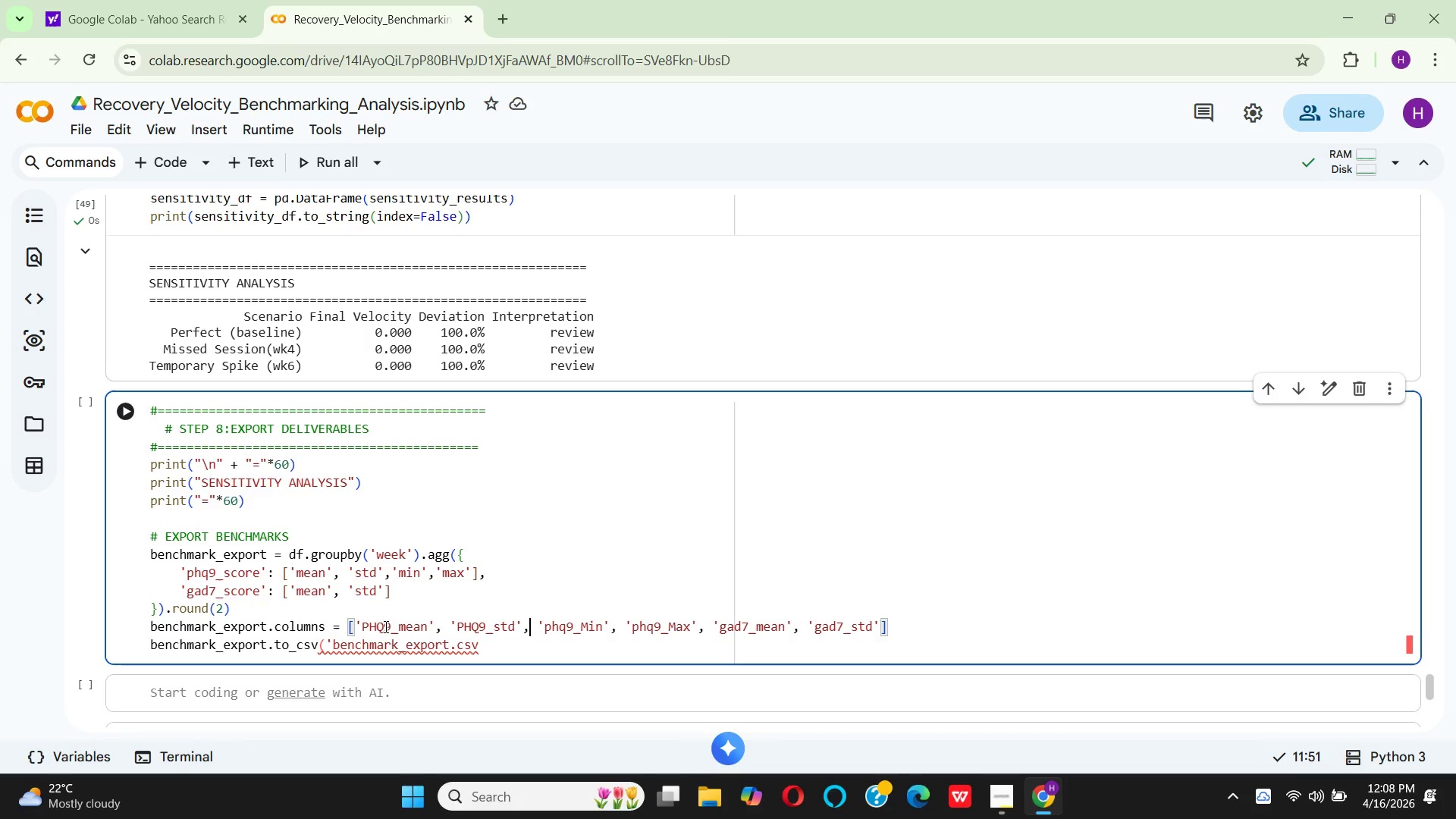 
key(ArrowRight)
 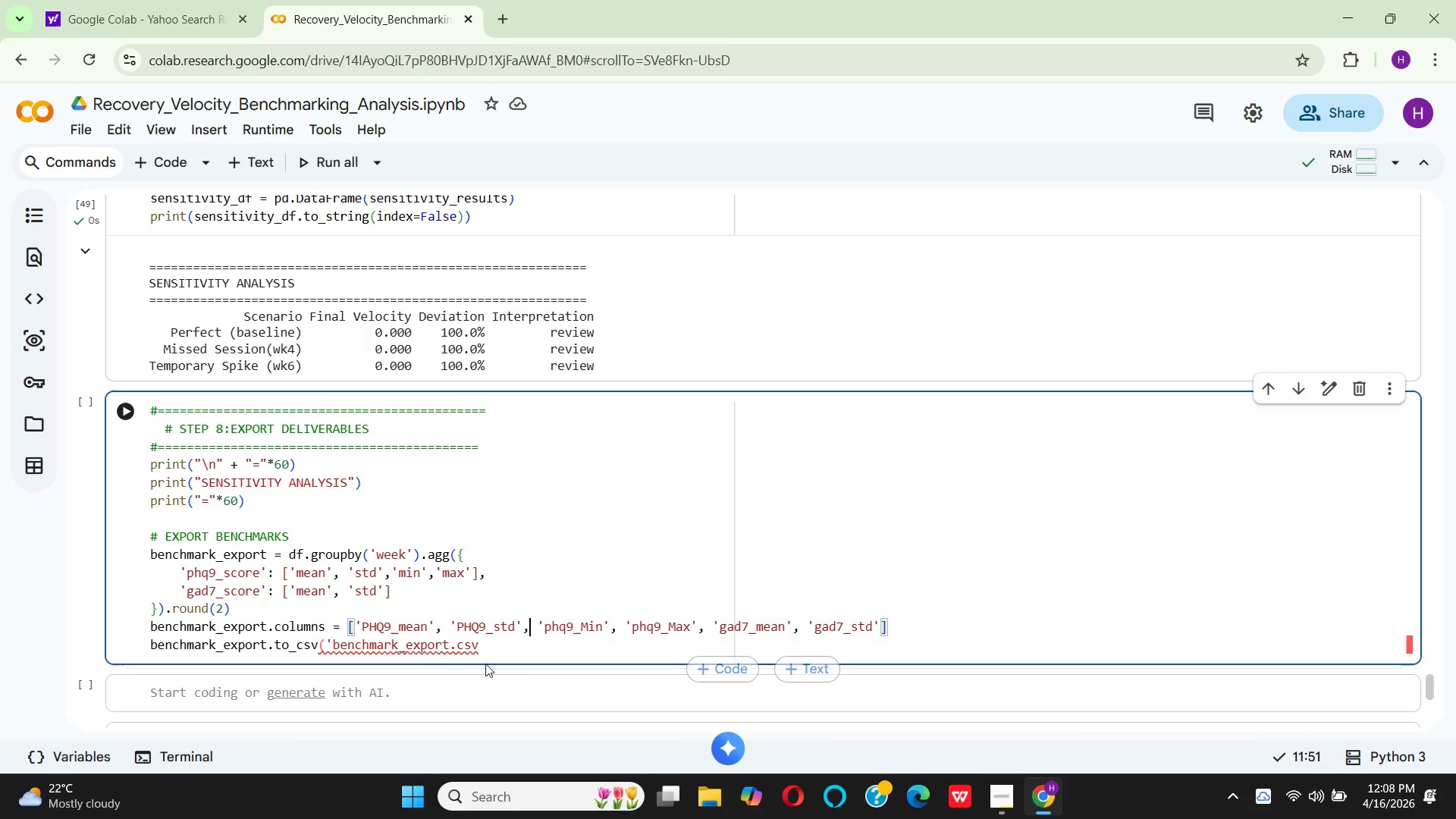 
left_click([406, 630])
 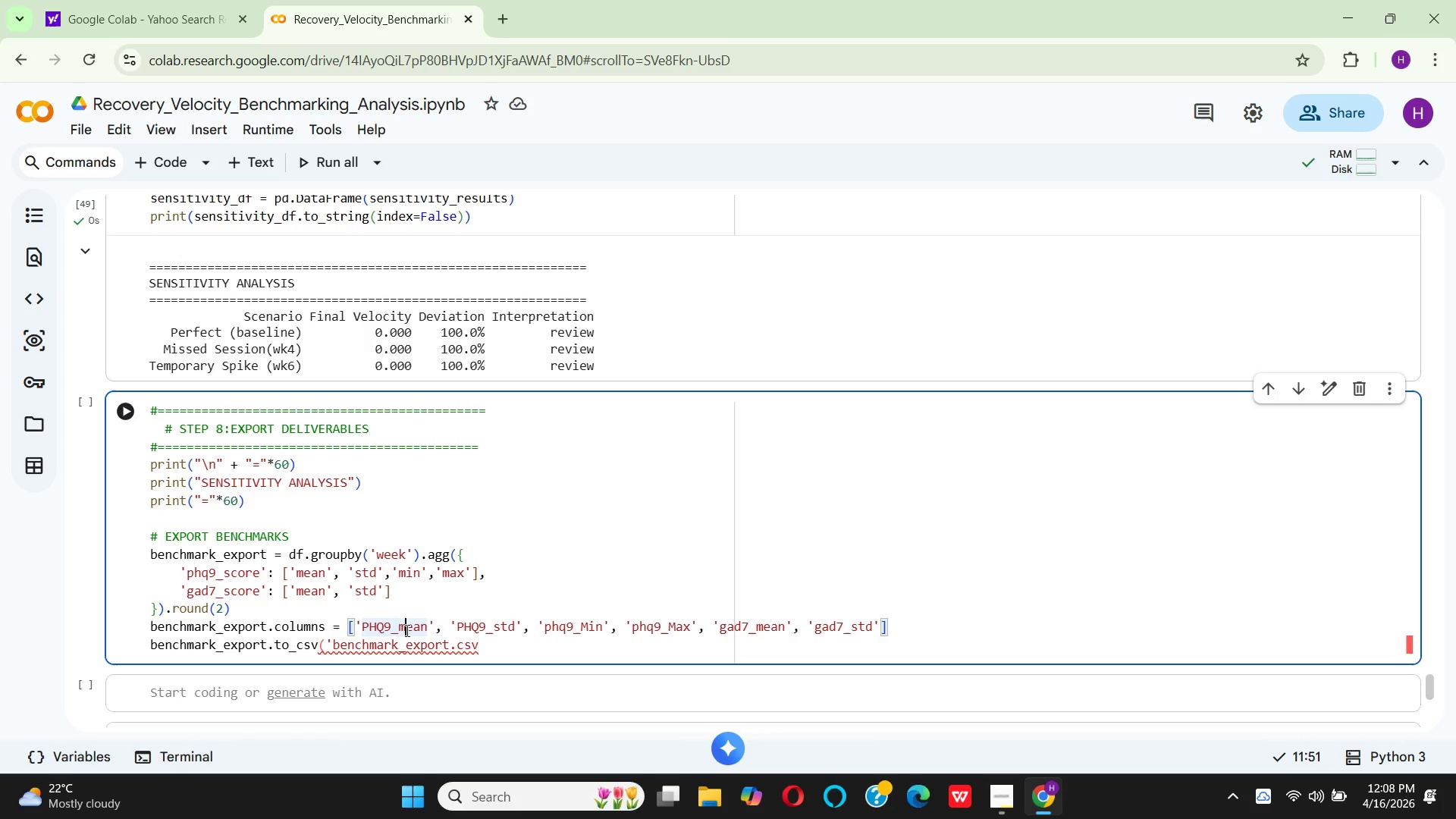 
key(ArrowRight)
 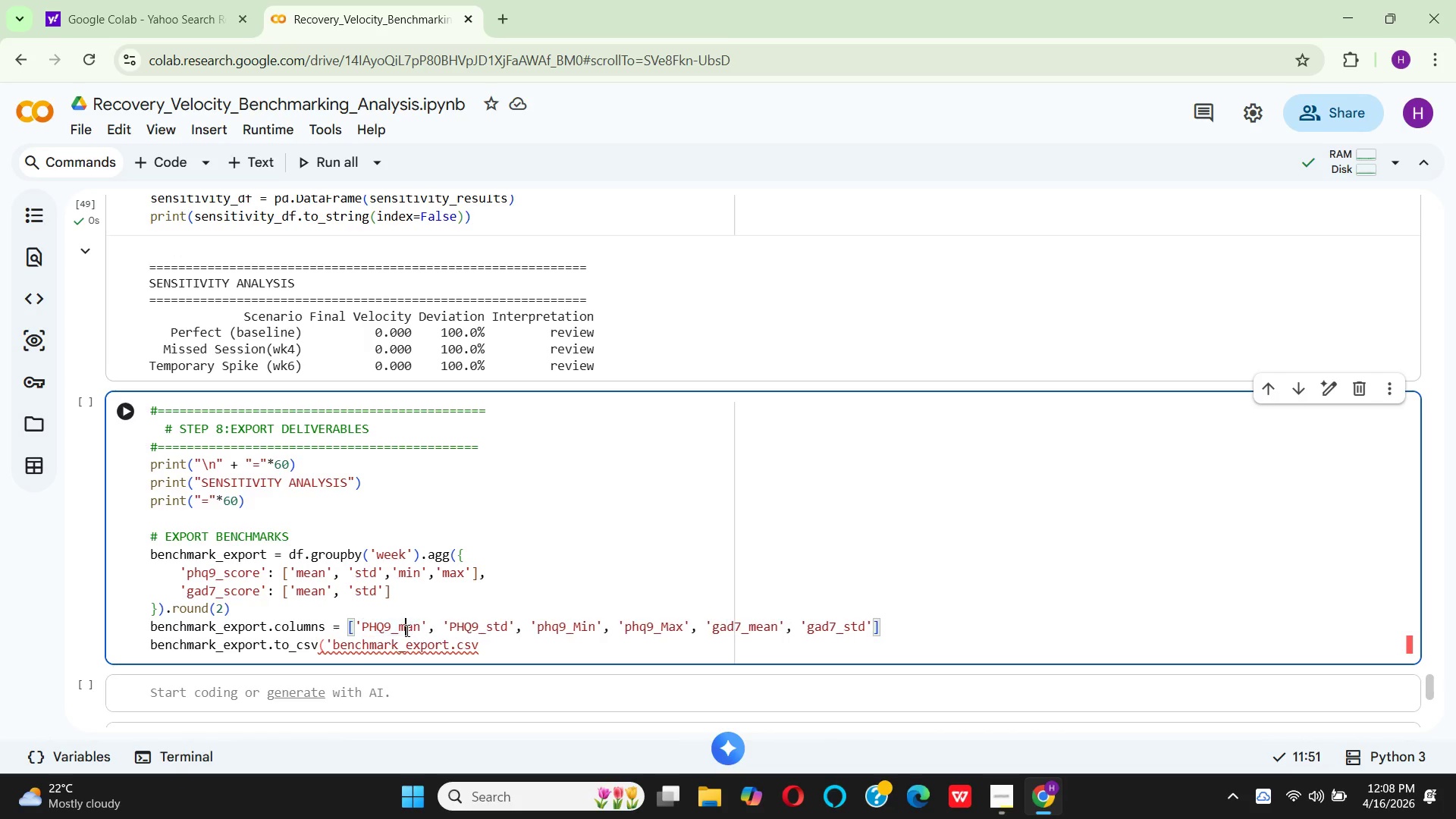 
key(Backspace)
 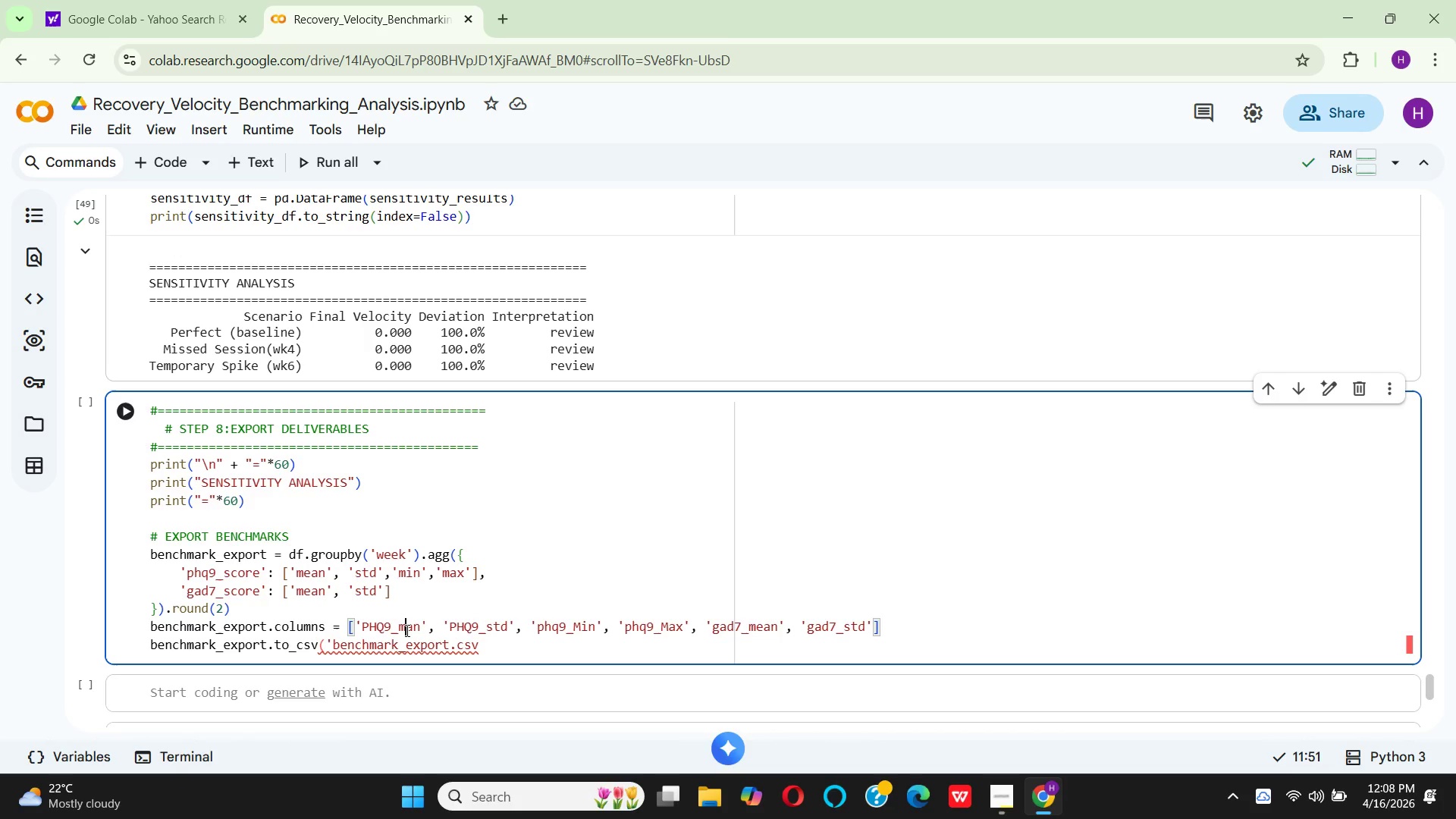 
key(Backspace)
 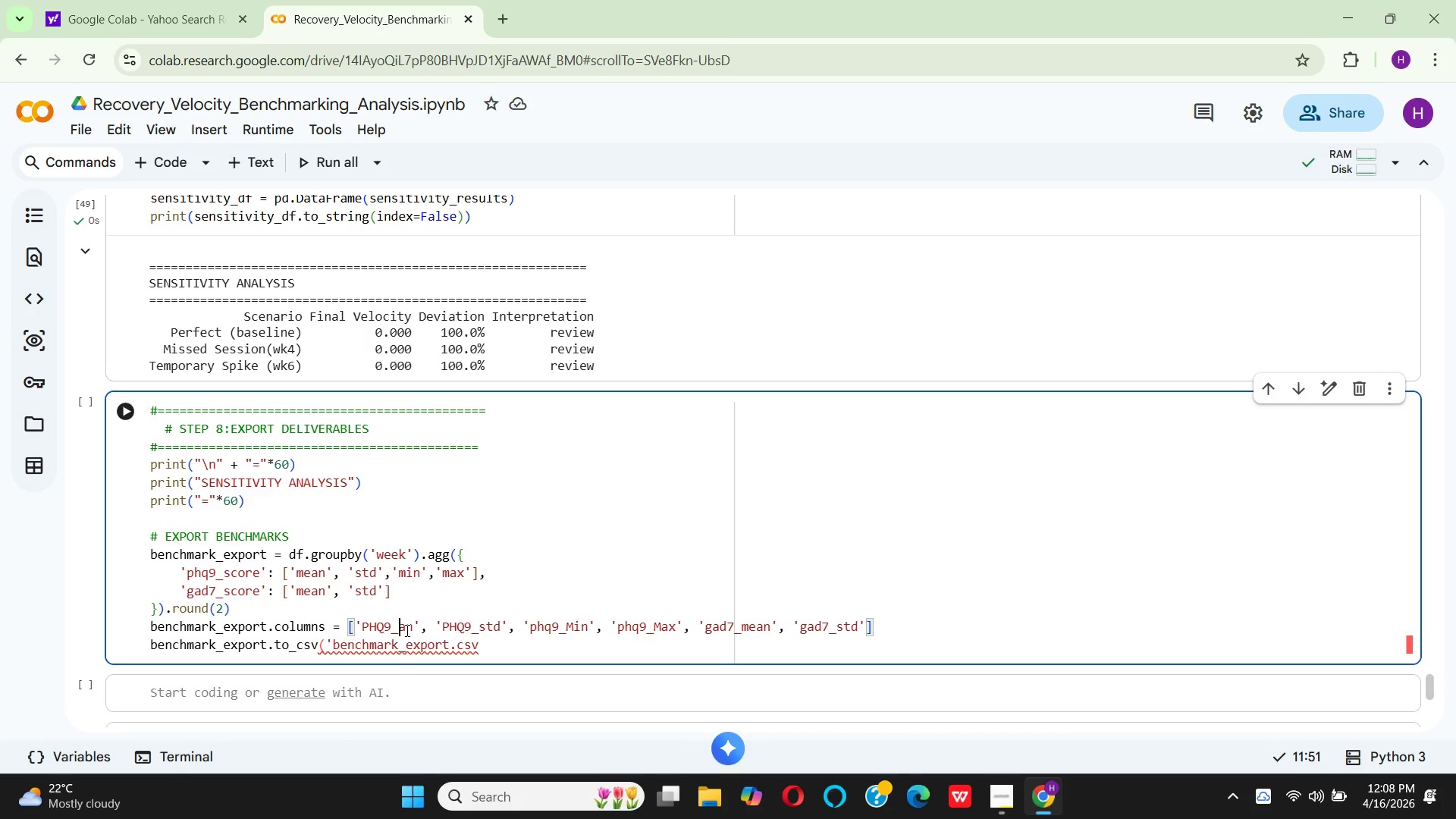 
key(M)
 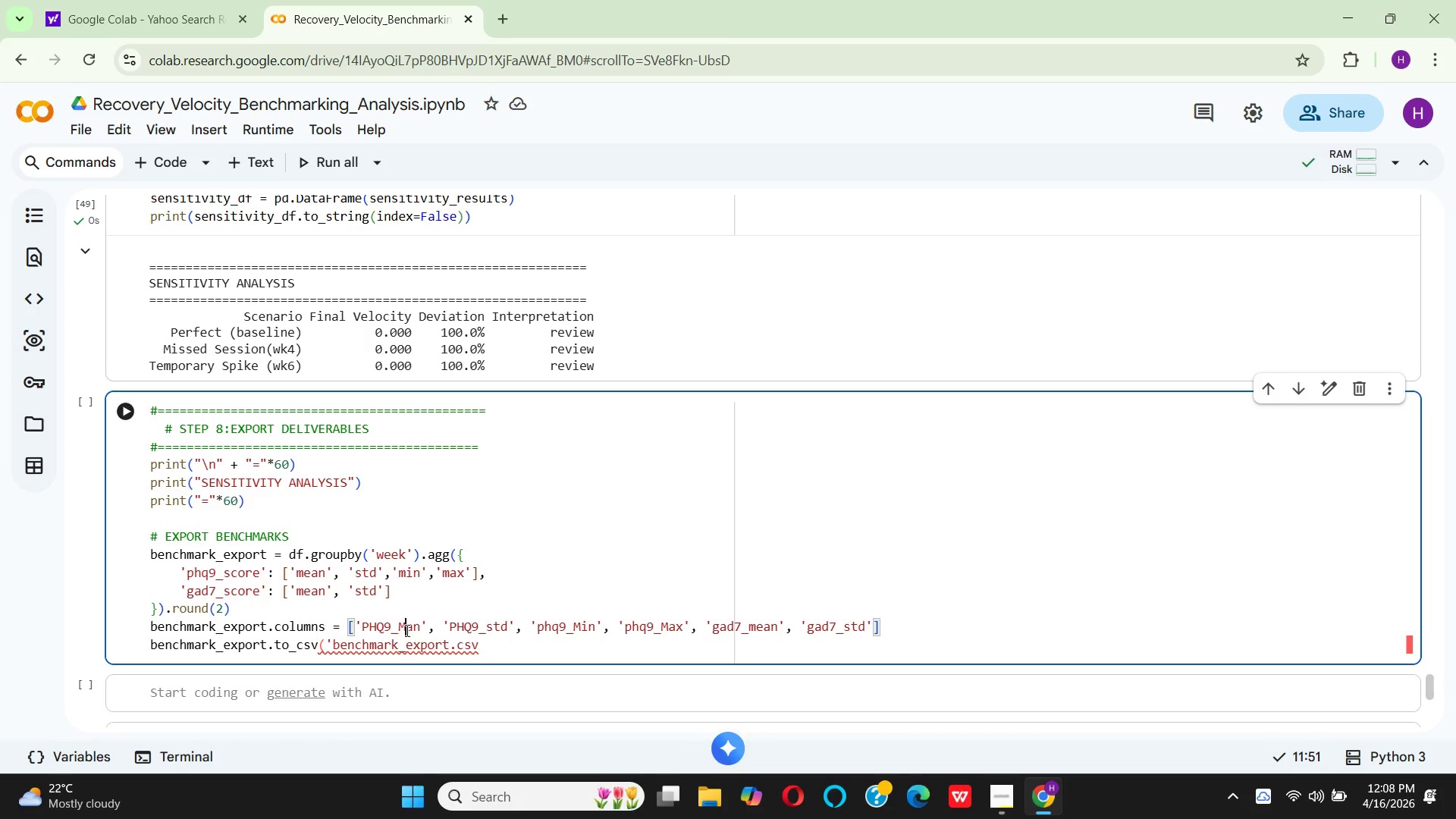 
key(CapsLock)
 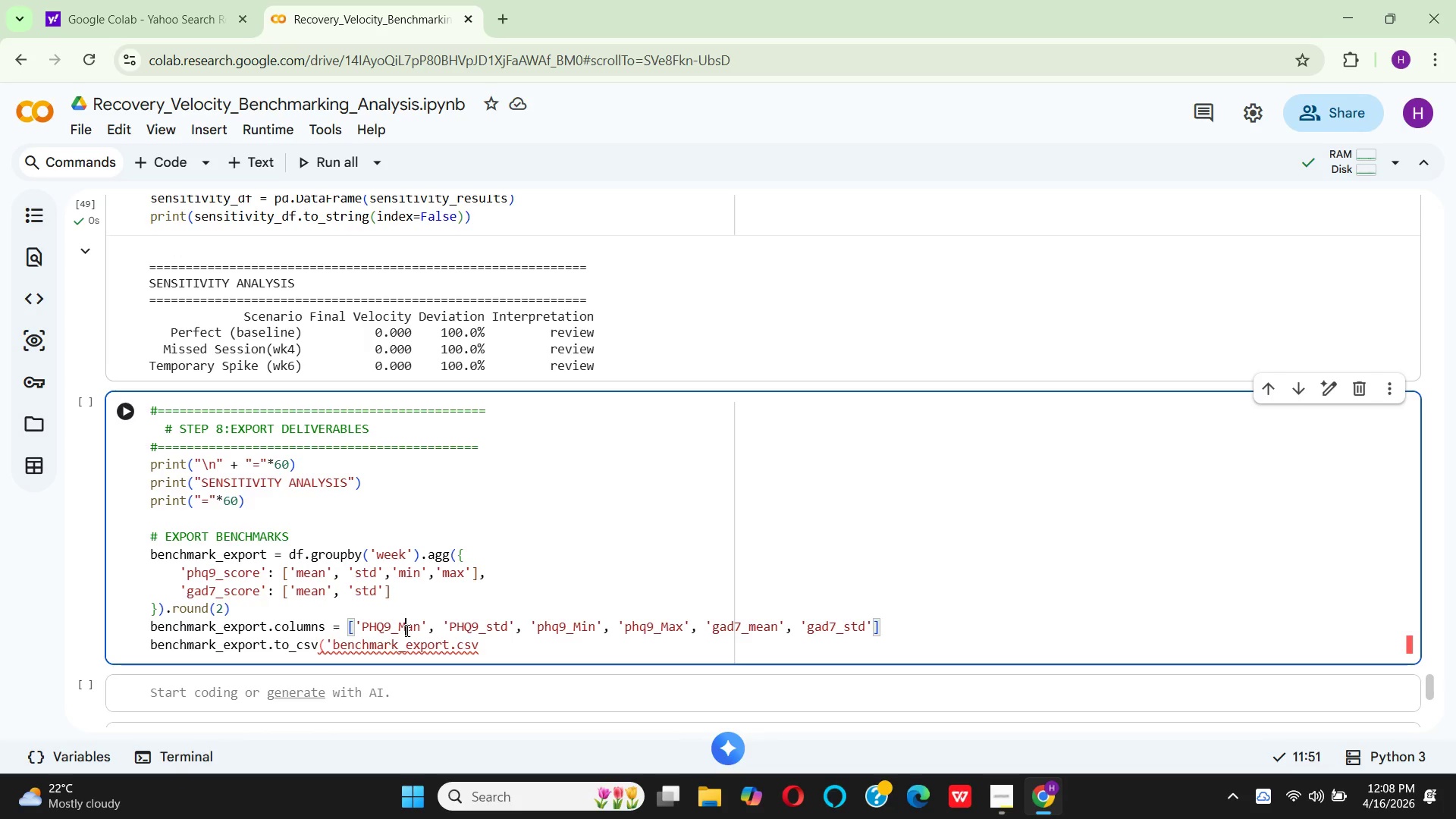 
key(E)
 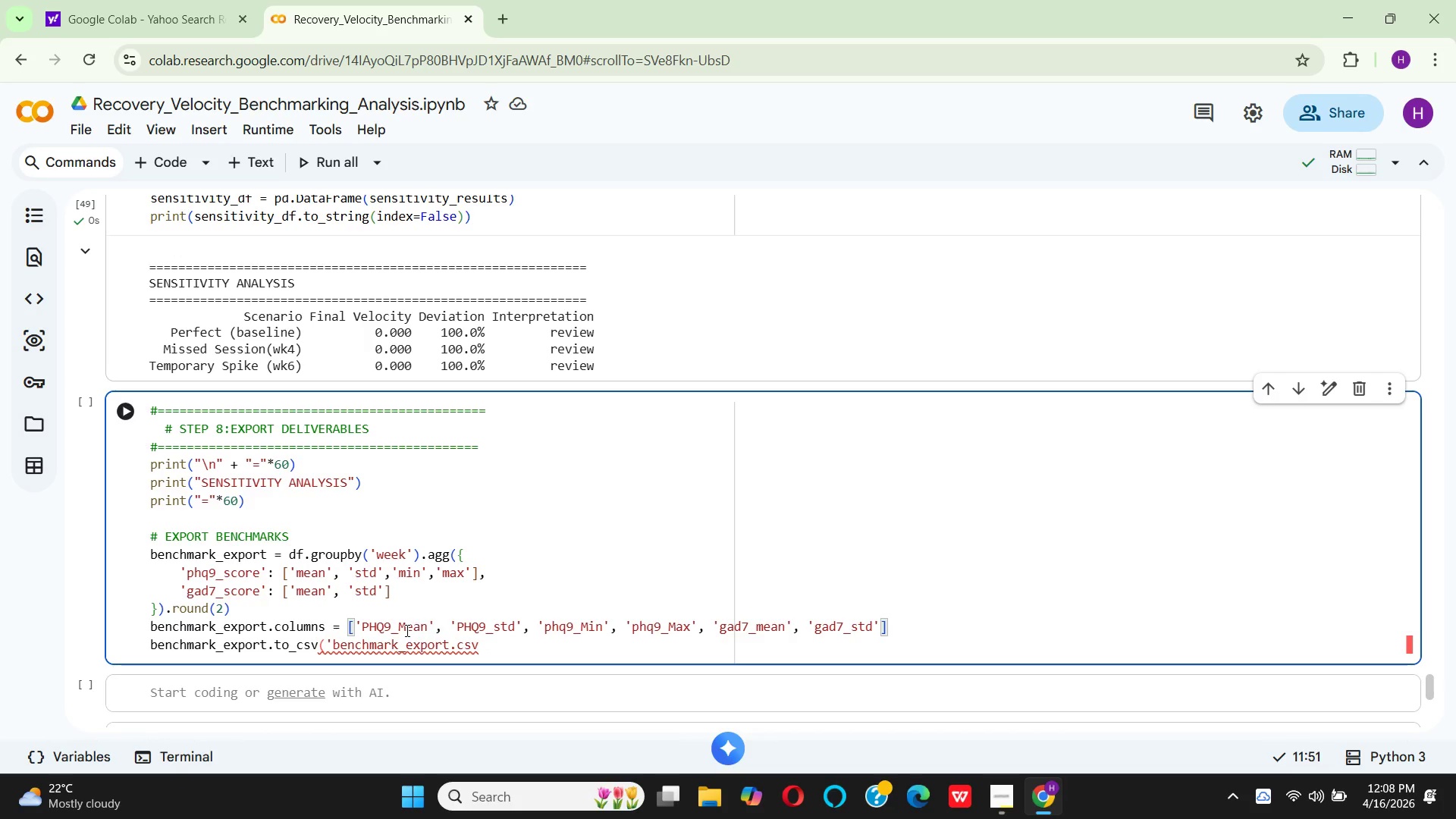 
key(CapsLock)
 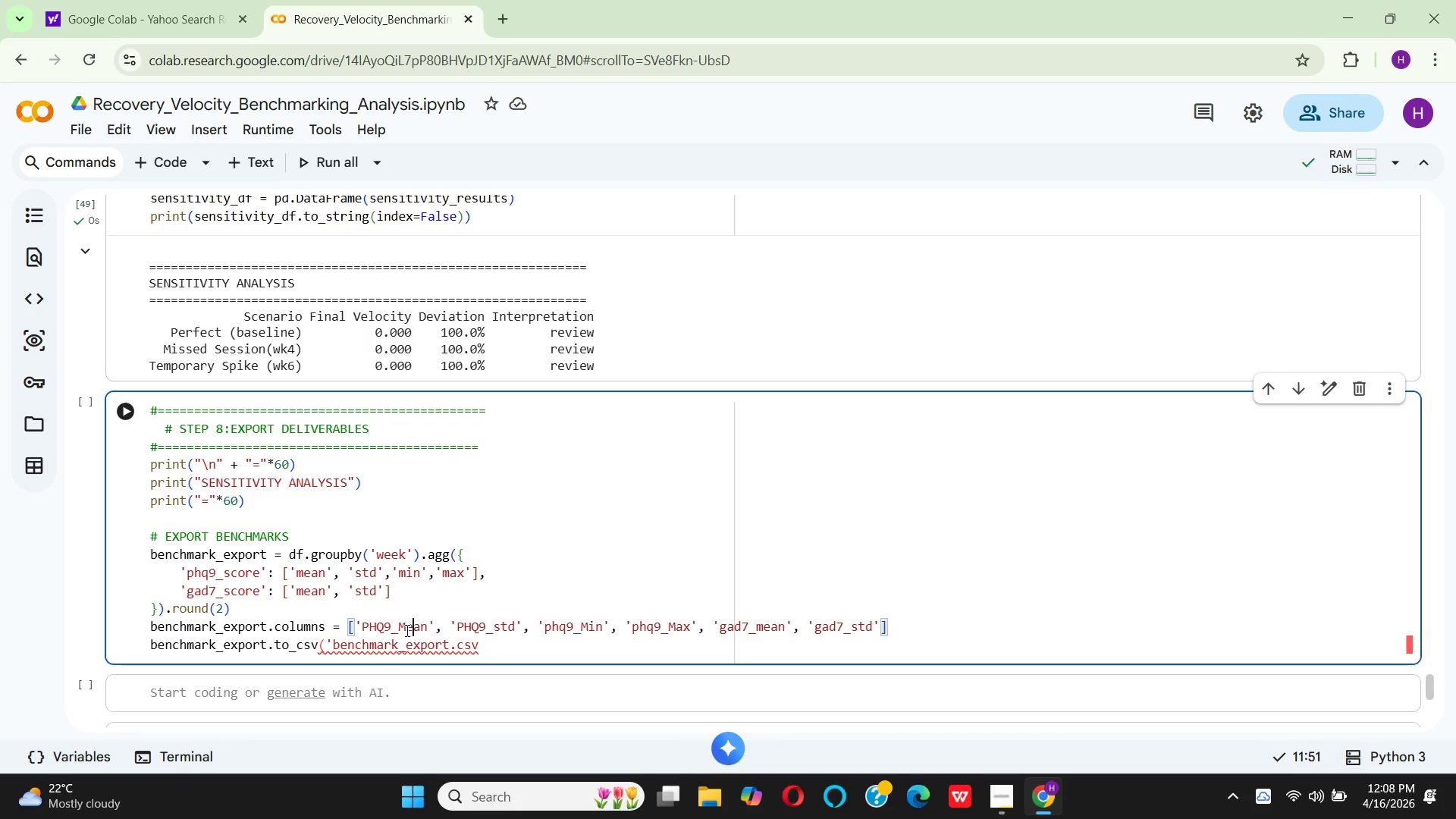 
hold_key(key=ArrowRight, duration=0.94)
 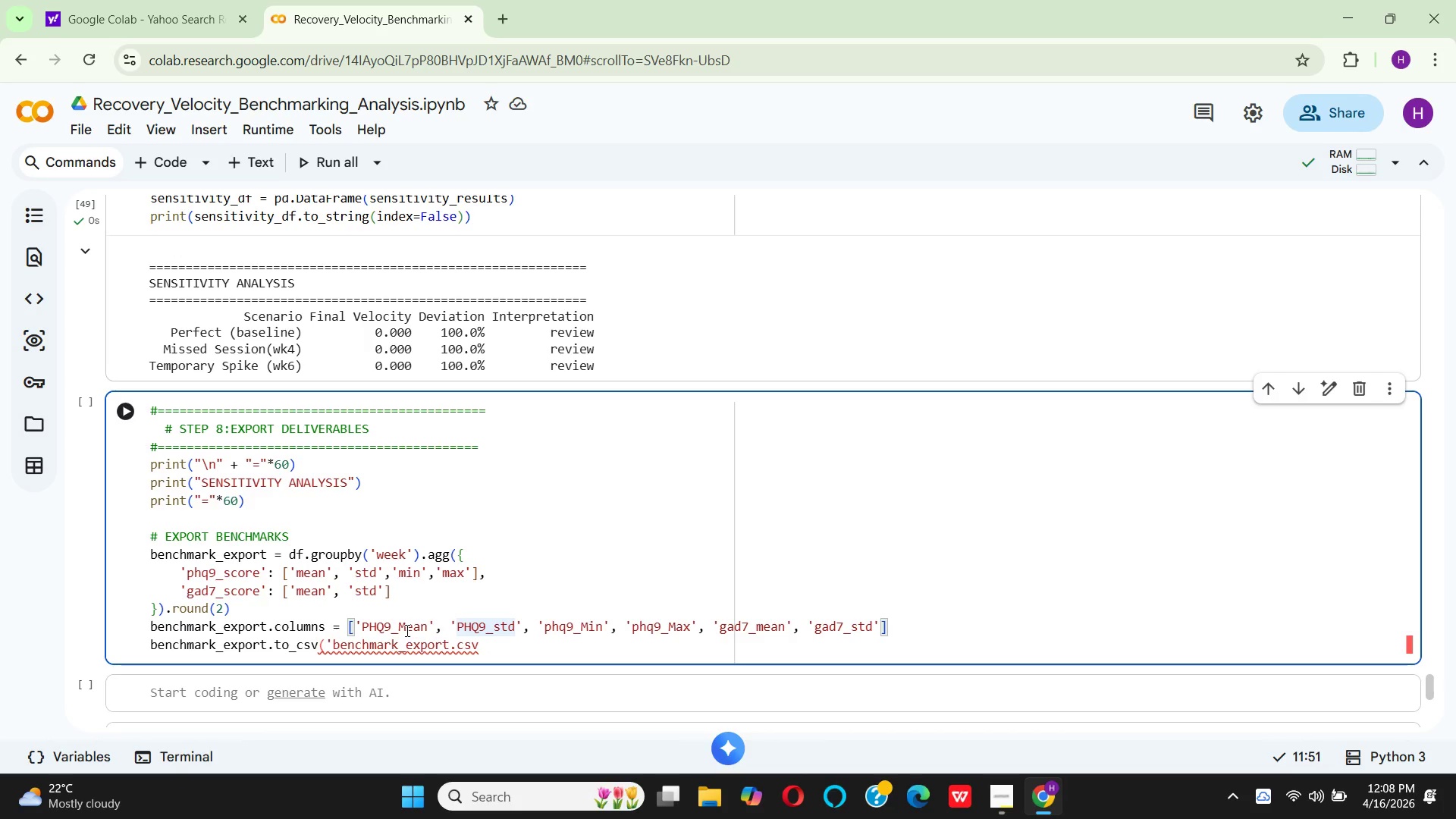 
key(ArrowLeft)
 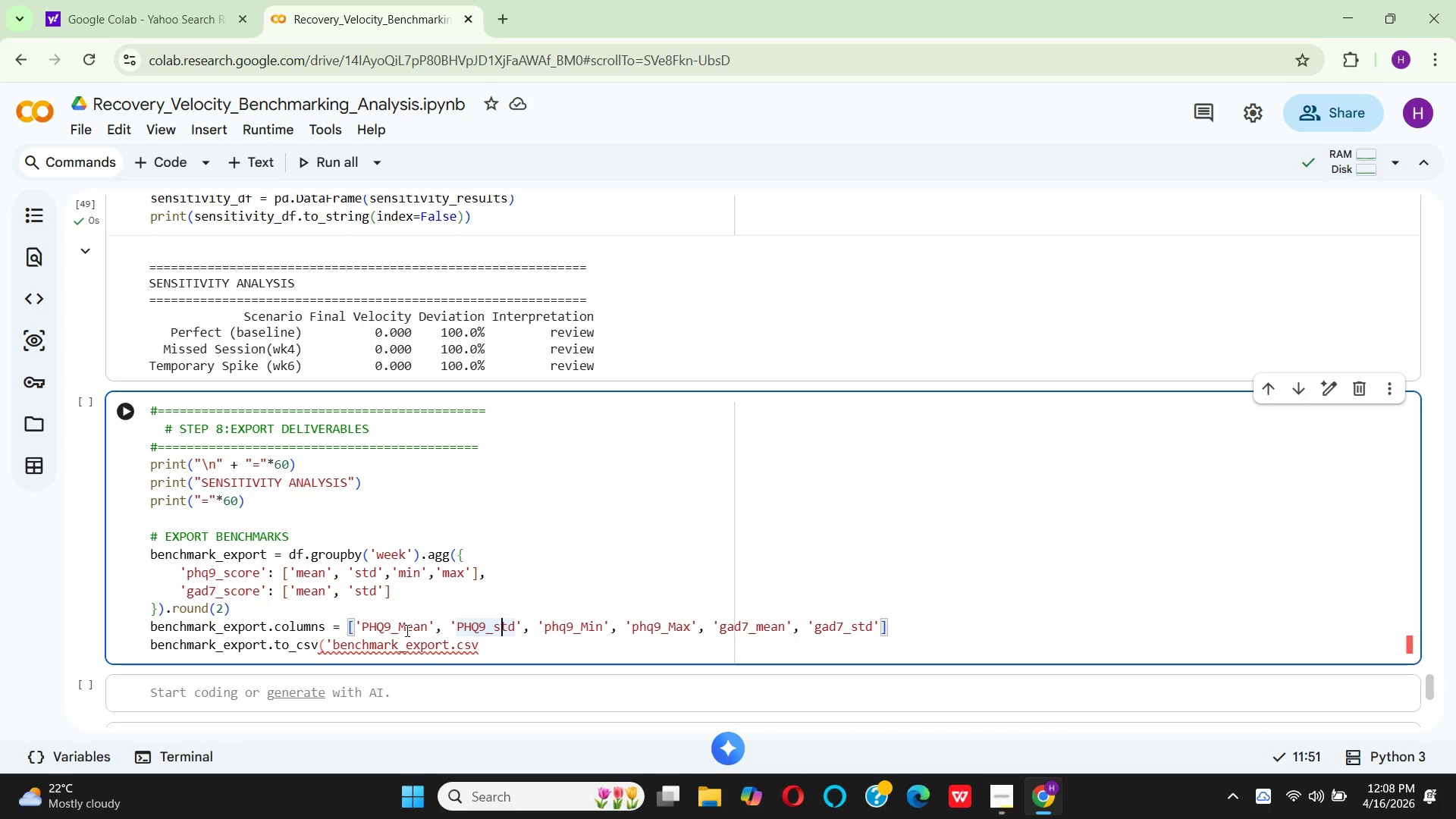 
key(ArrowLeft)
 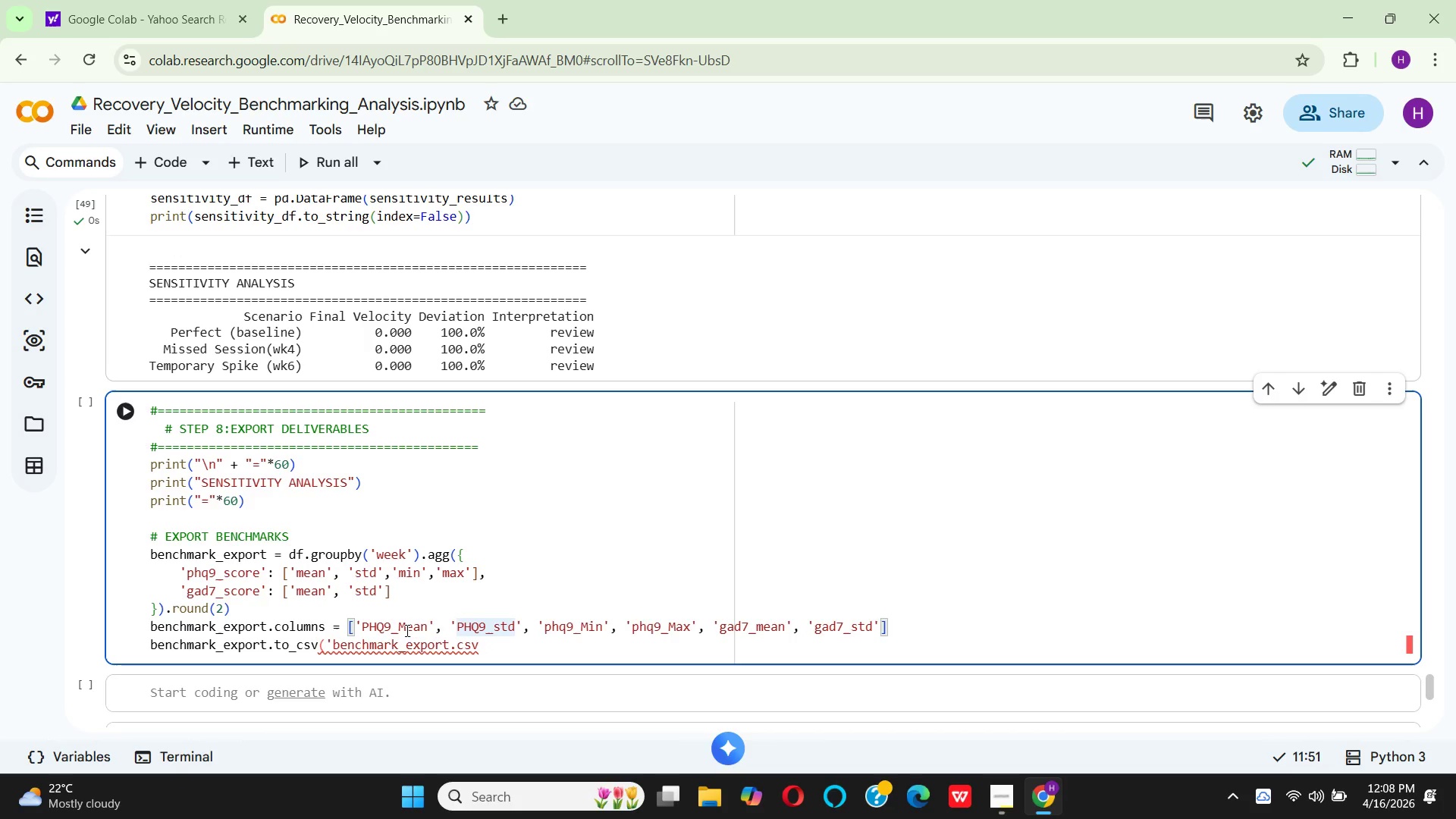 
key(Backspace)
 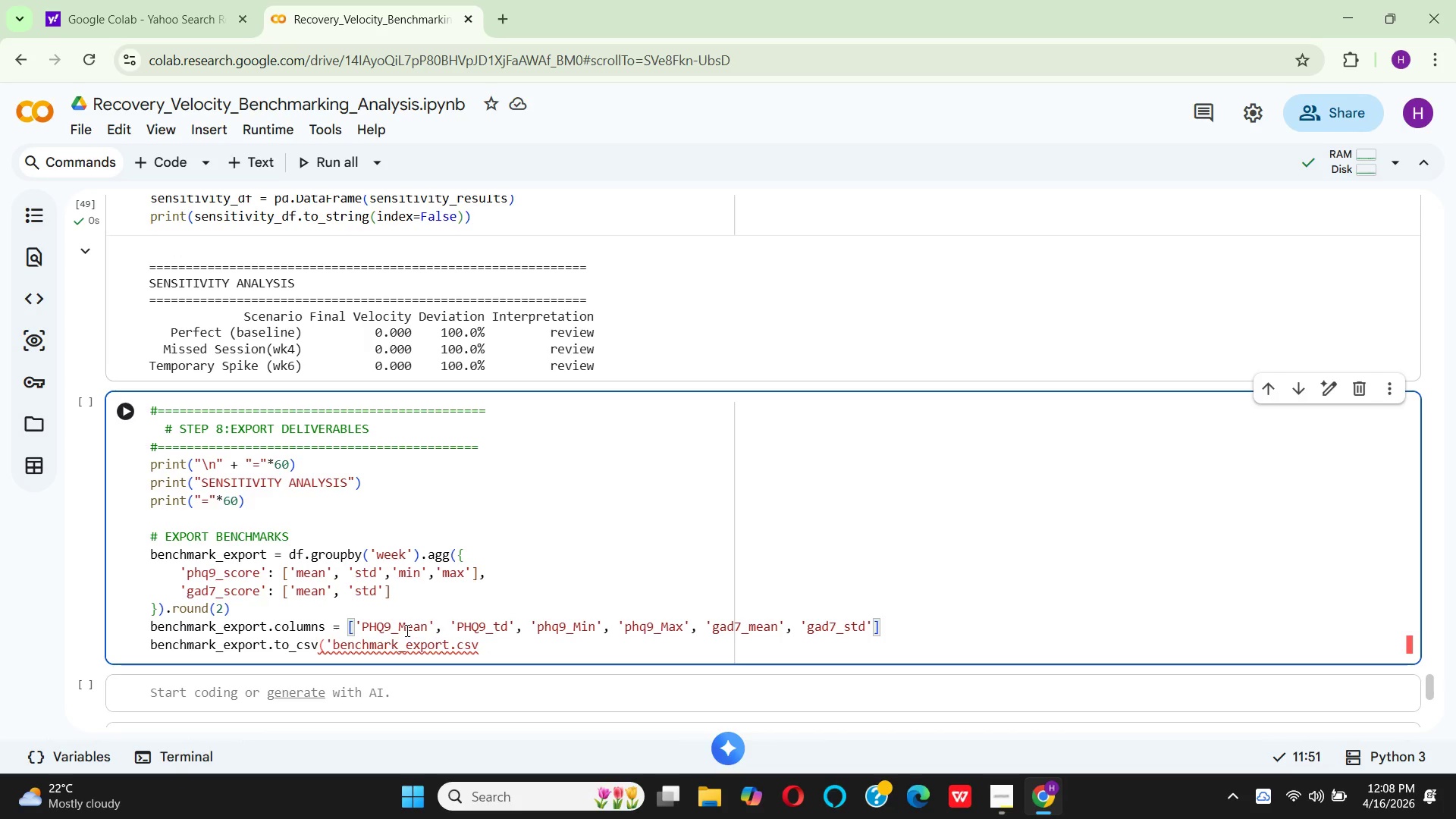 
key(S)
 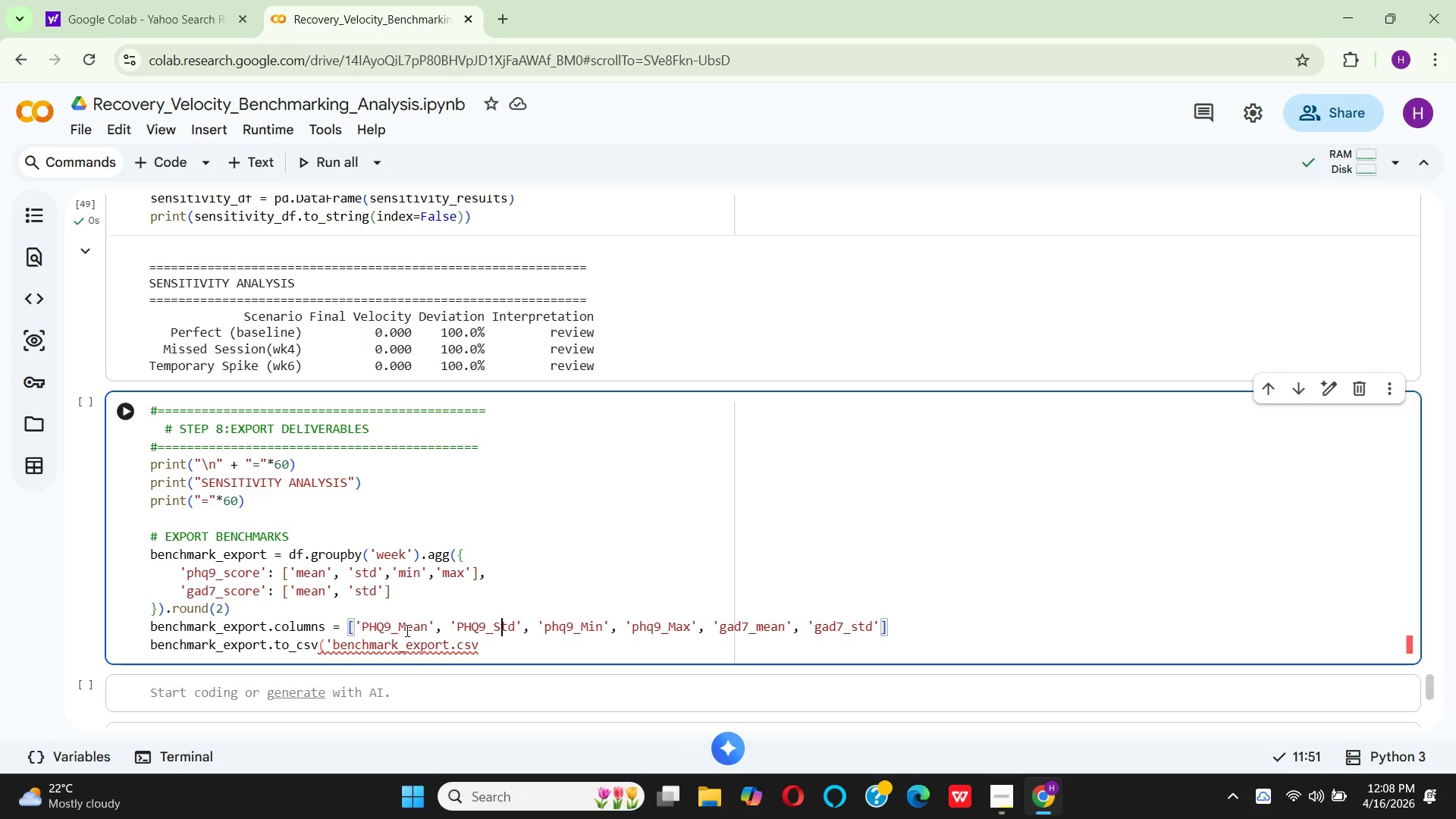 
key(ArrowRight)
 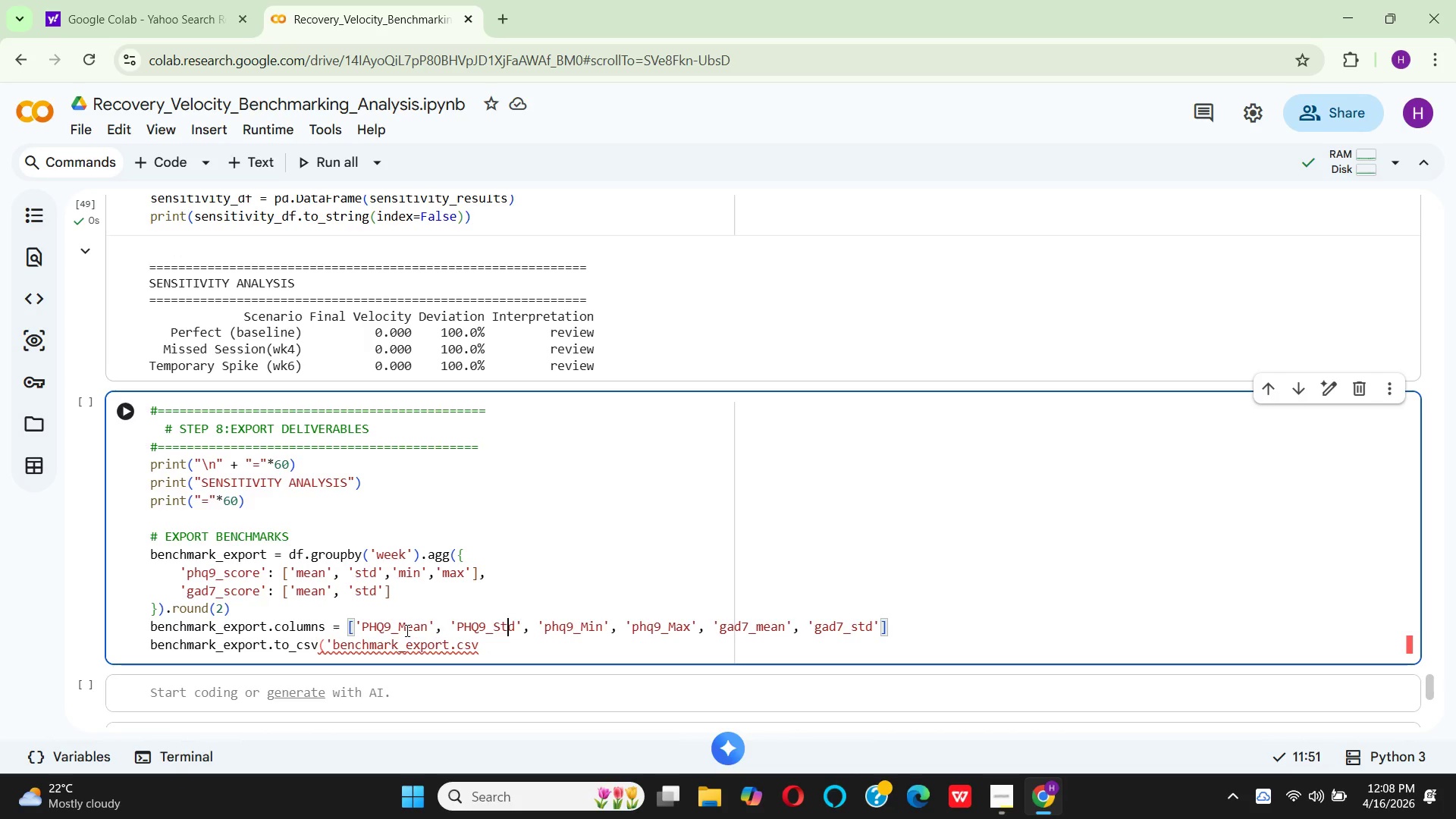 
key(ArrowRight)
 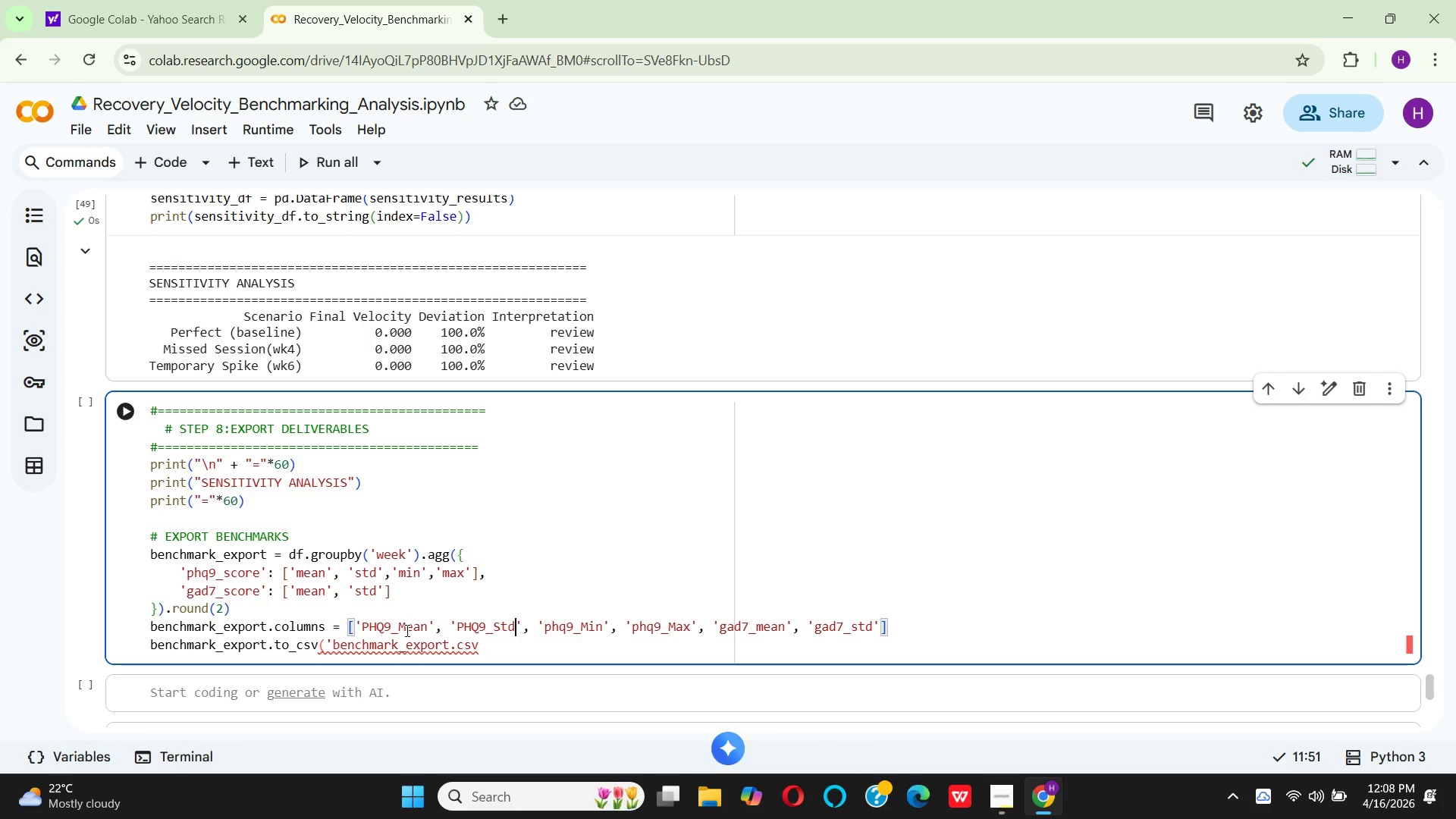 
key(ArrowRight)
 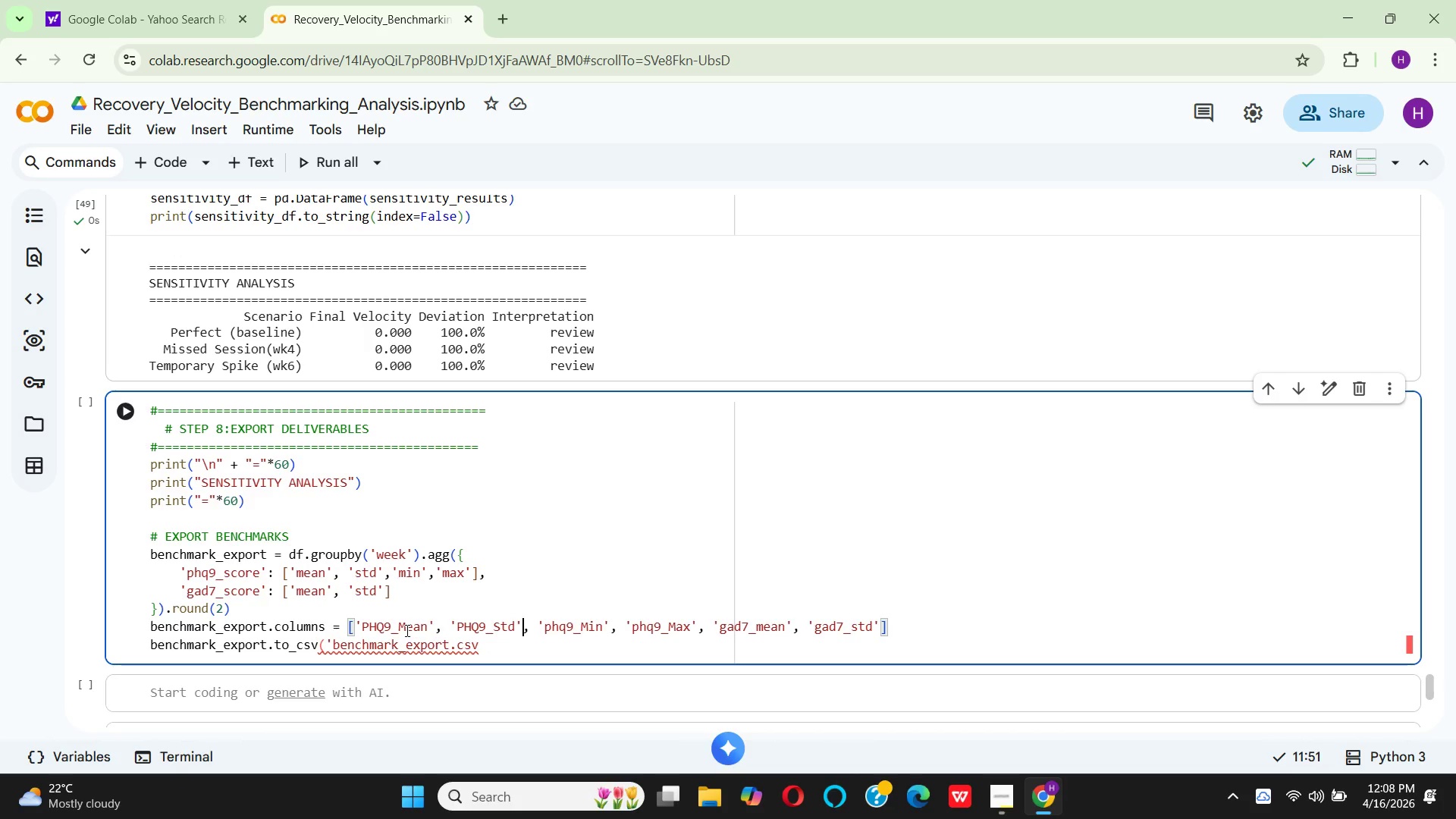 
key(ArrowRight)
 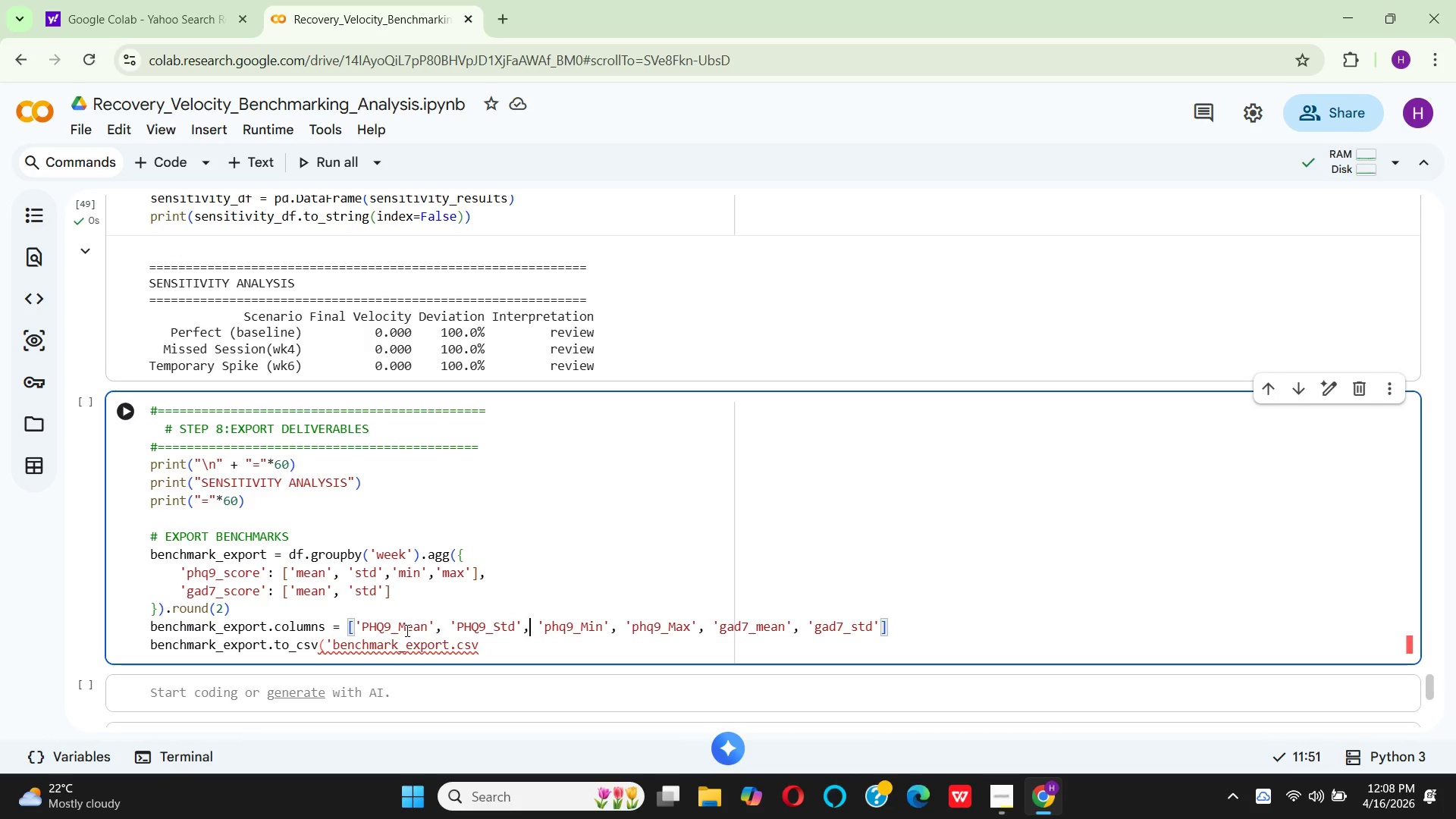 
key(ArrowRight)
 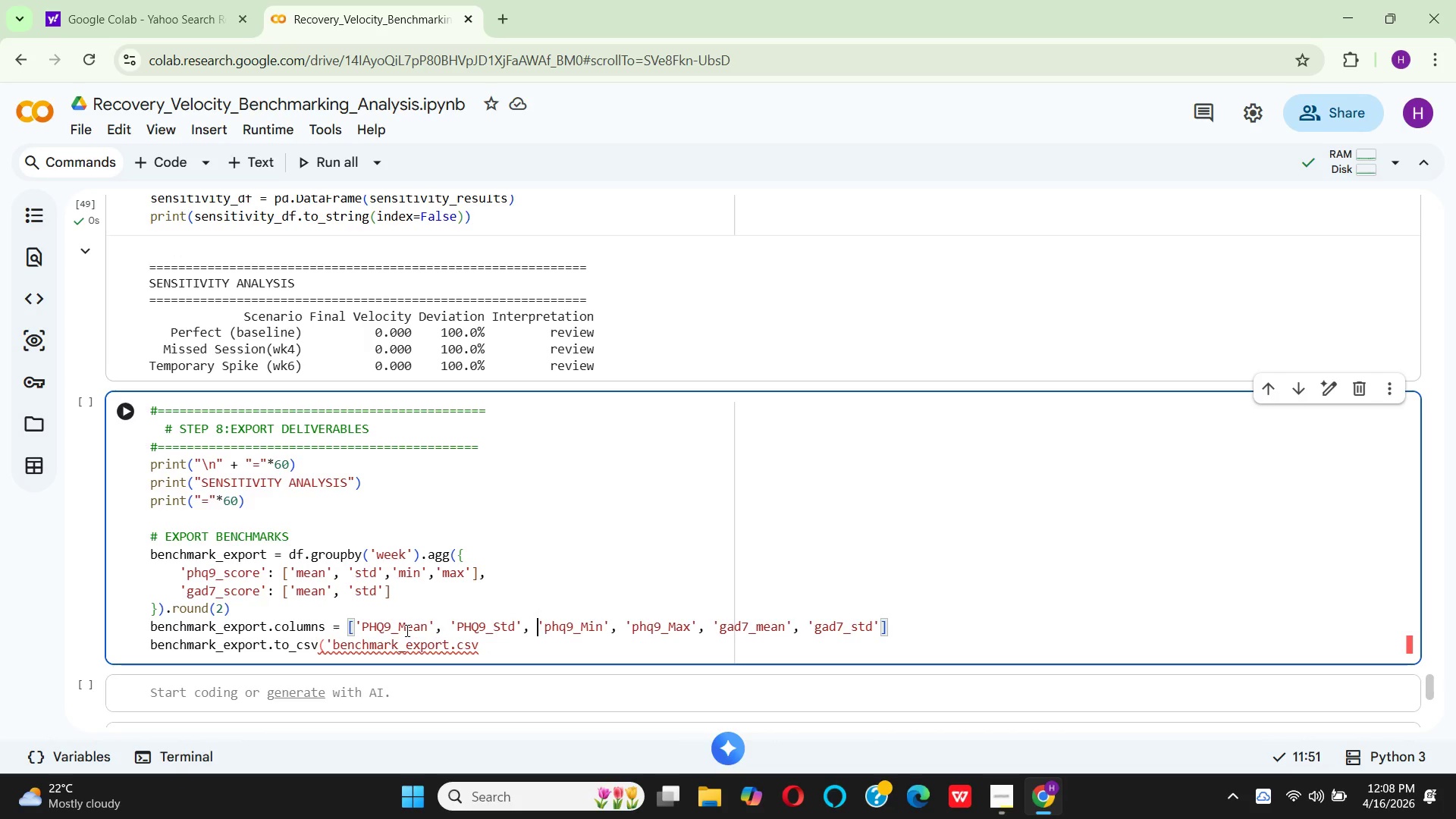 
key(ArrowRight)
 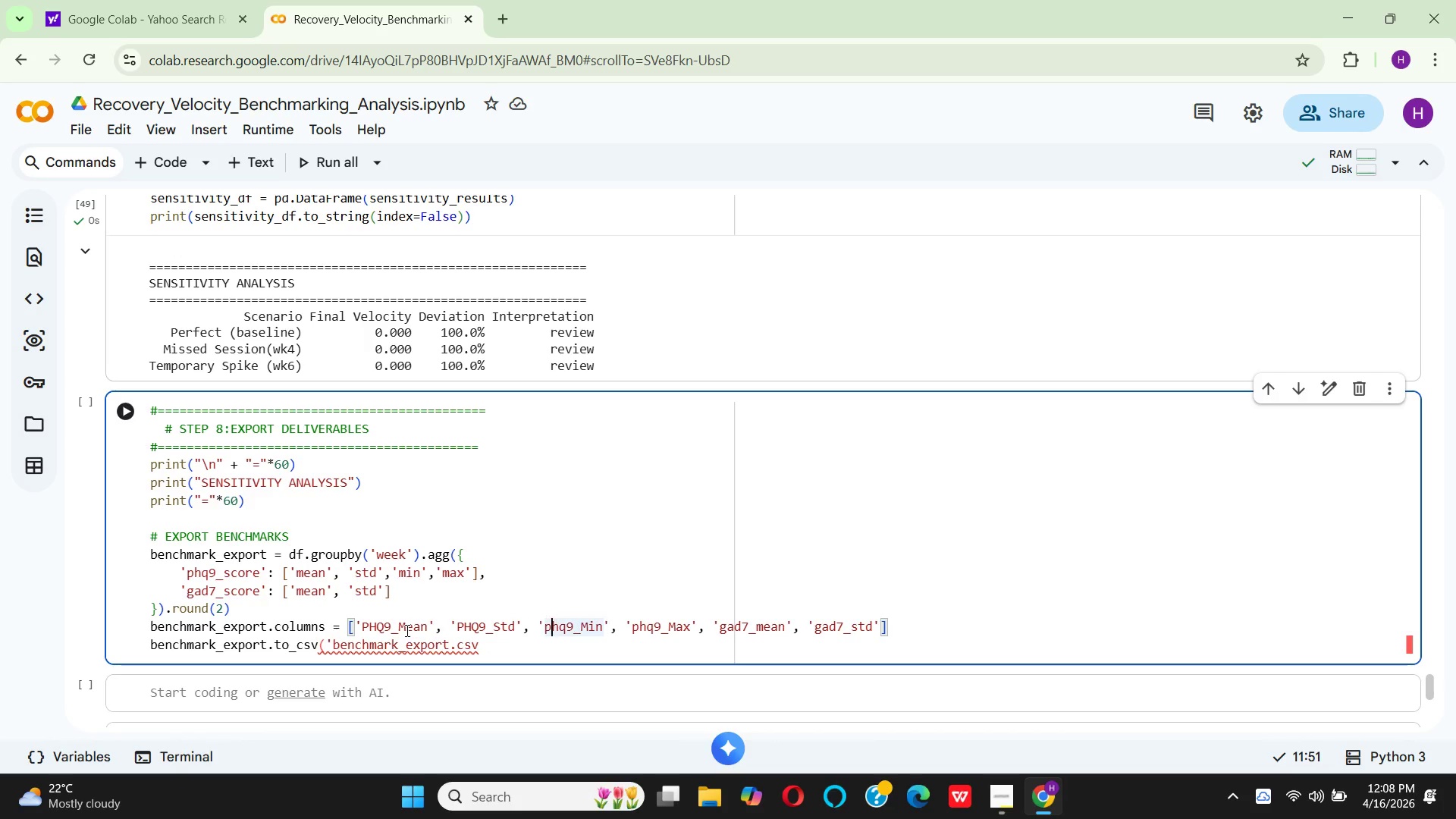 
key(ArrowRight)
 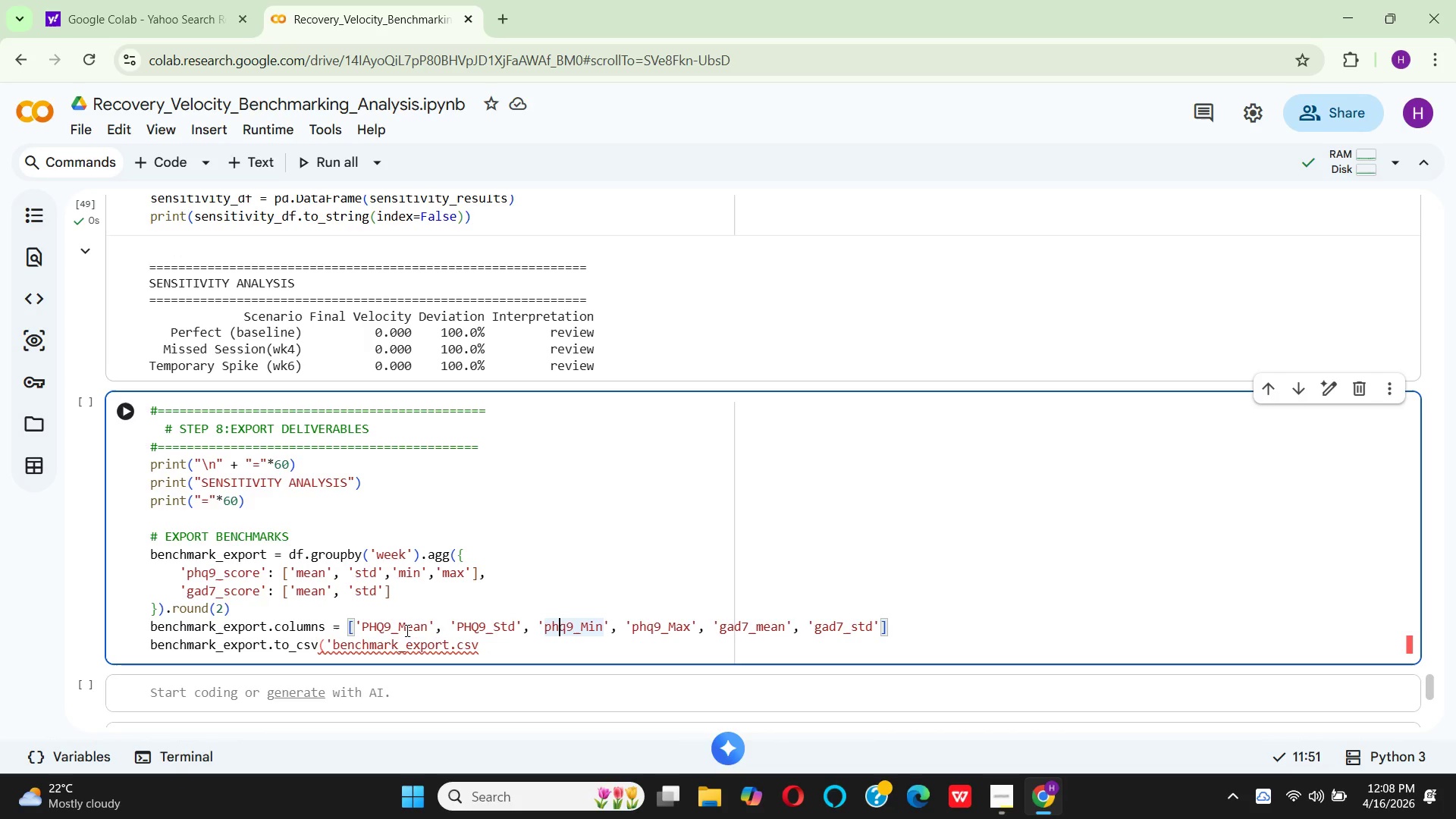 
key(ArrowRight)
 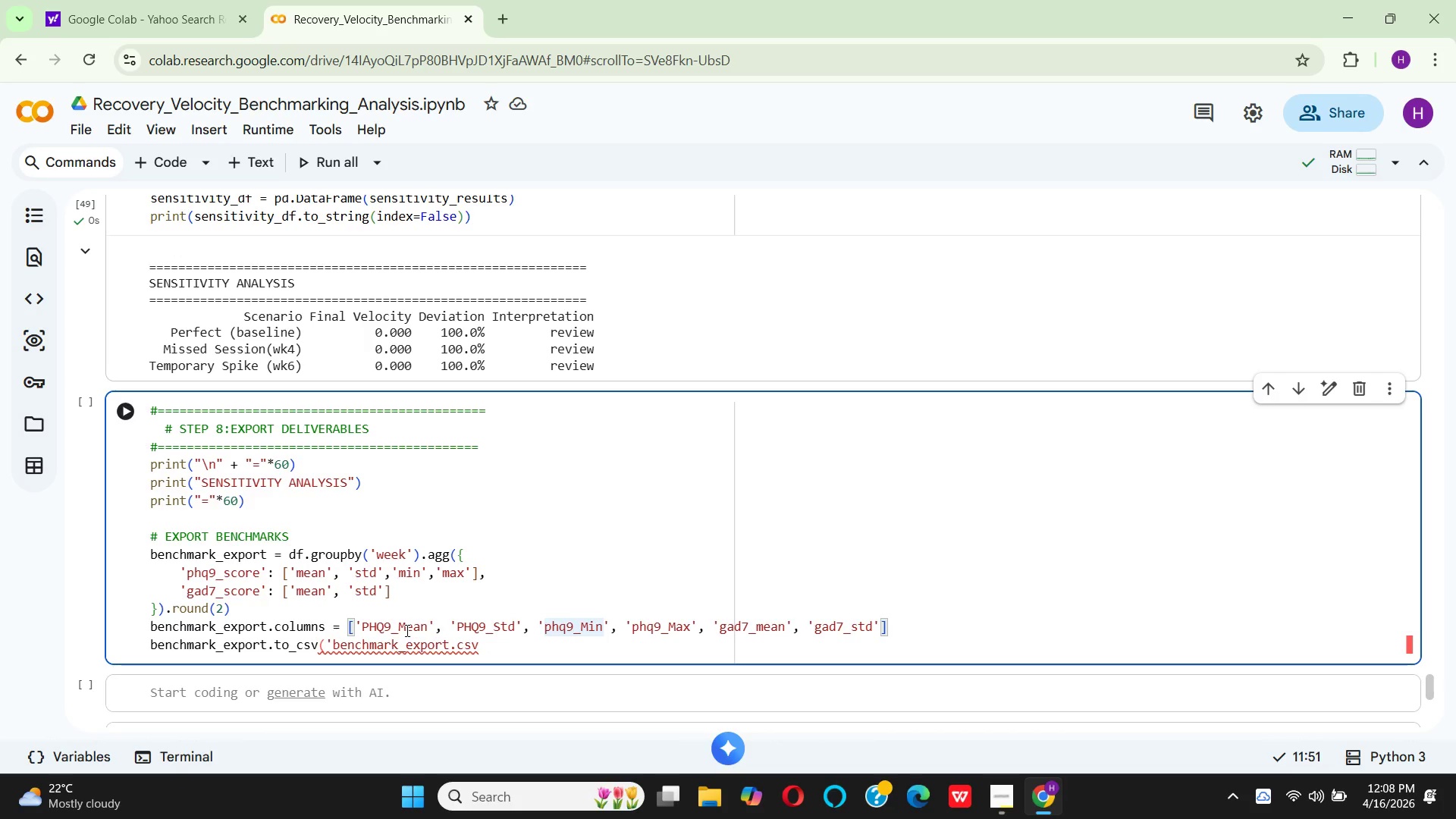 
key(ArrowRight)
 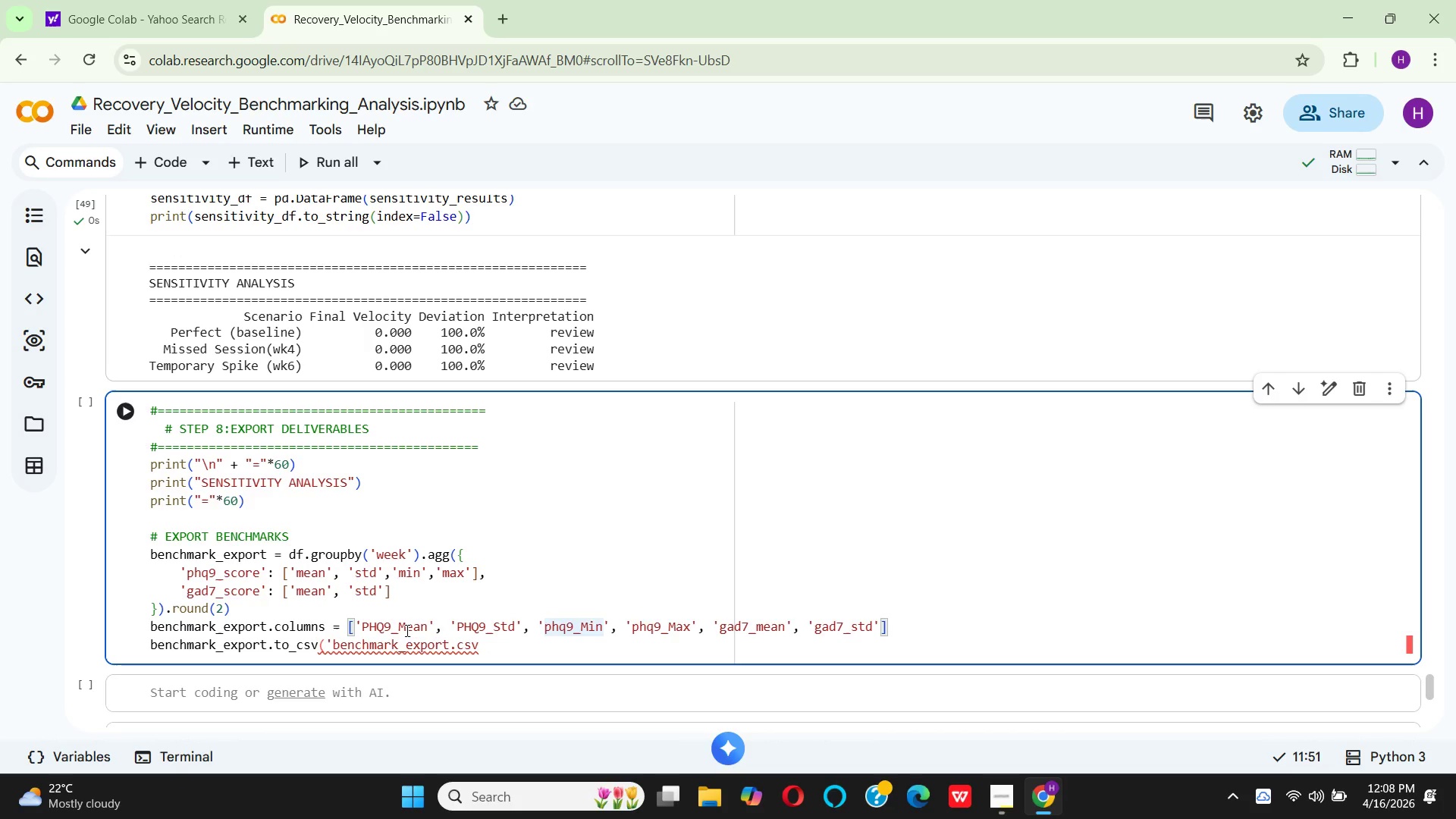 
key(Backspace)
 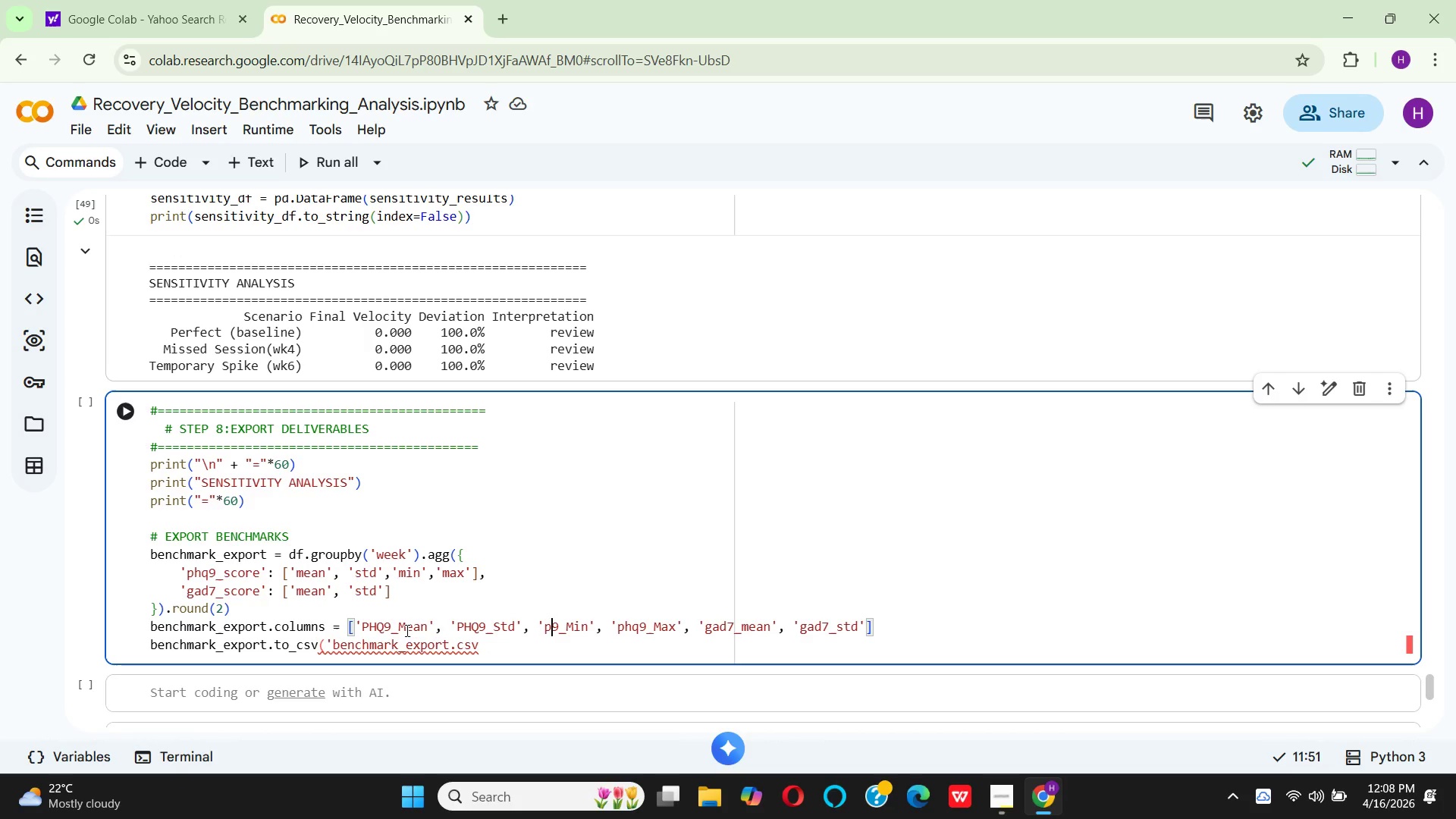 
key(Backspace)
 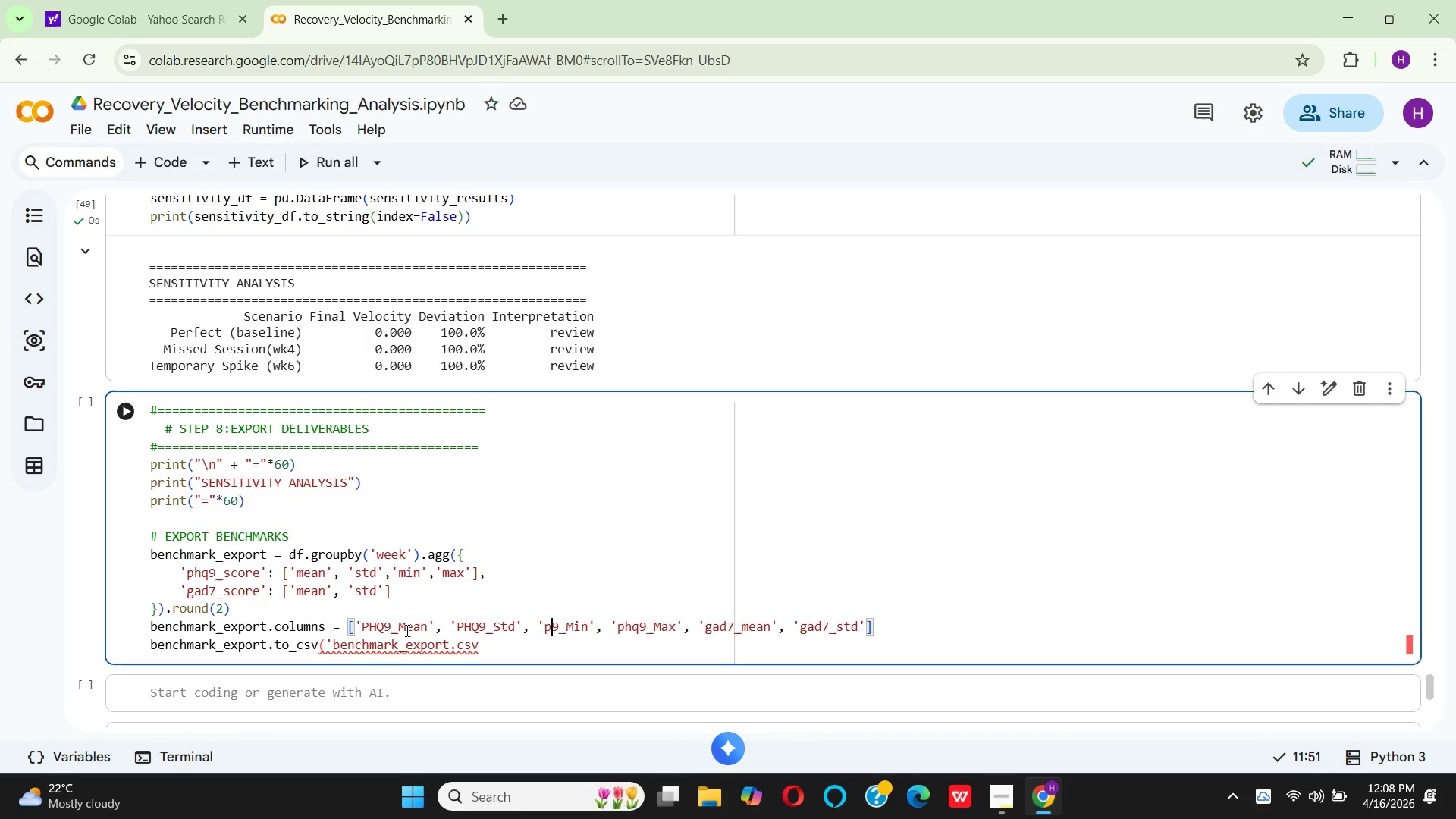 
key(Backspace)
 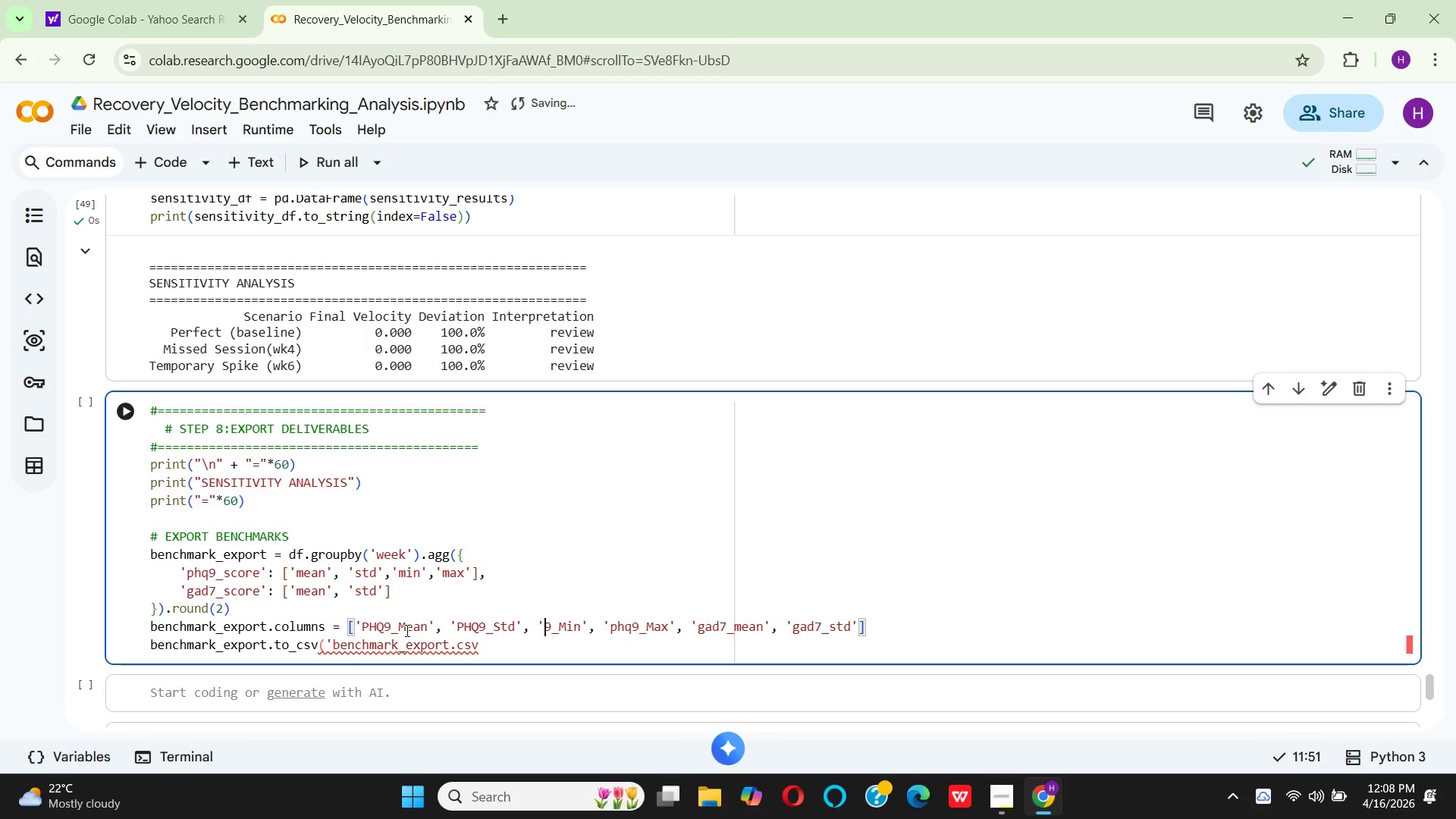 
key(P)
 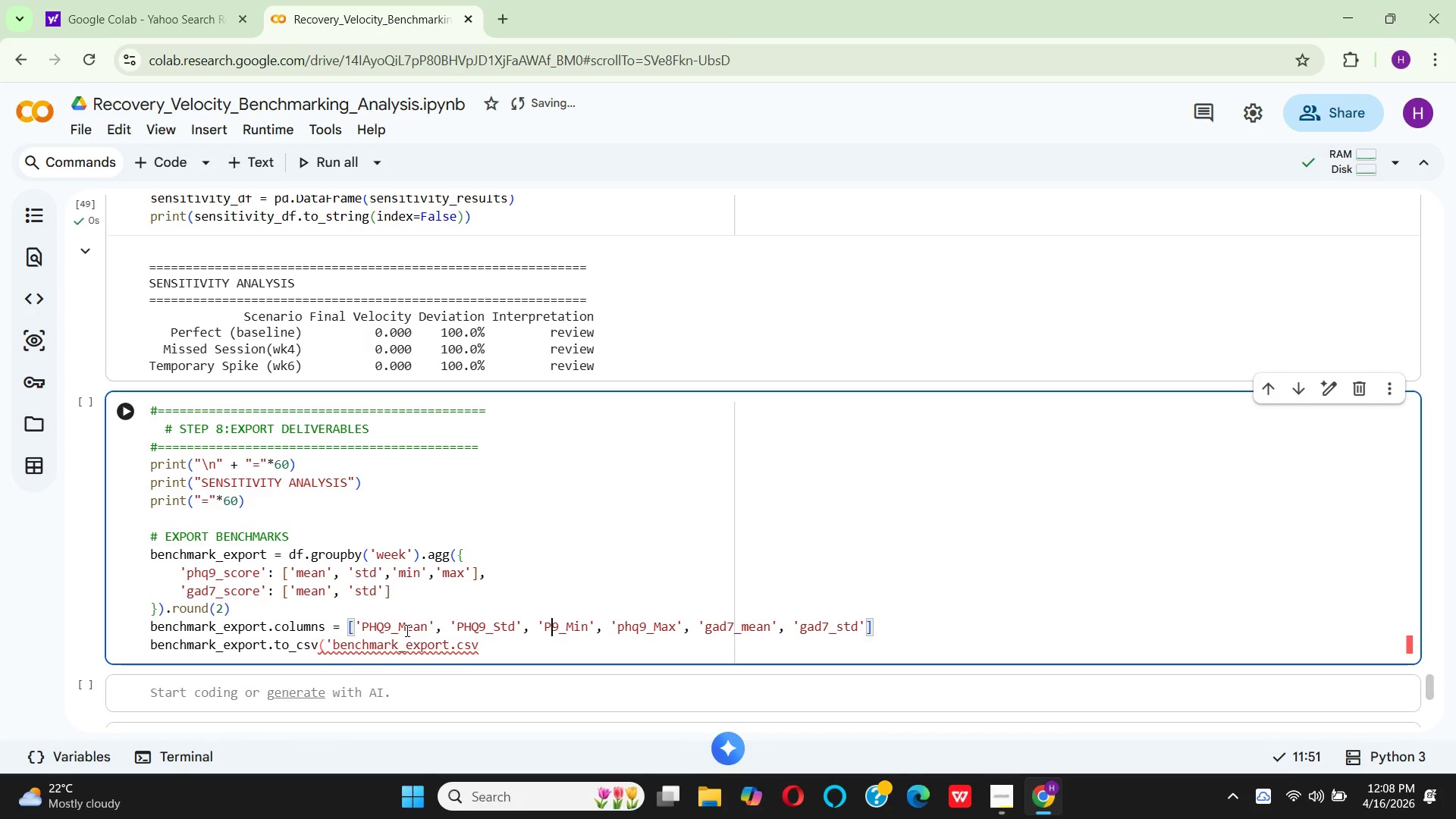 
wait(5.53)
 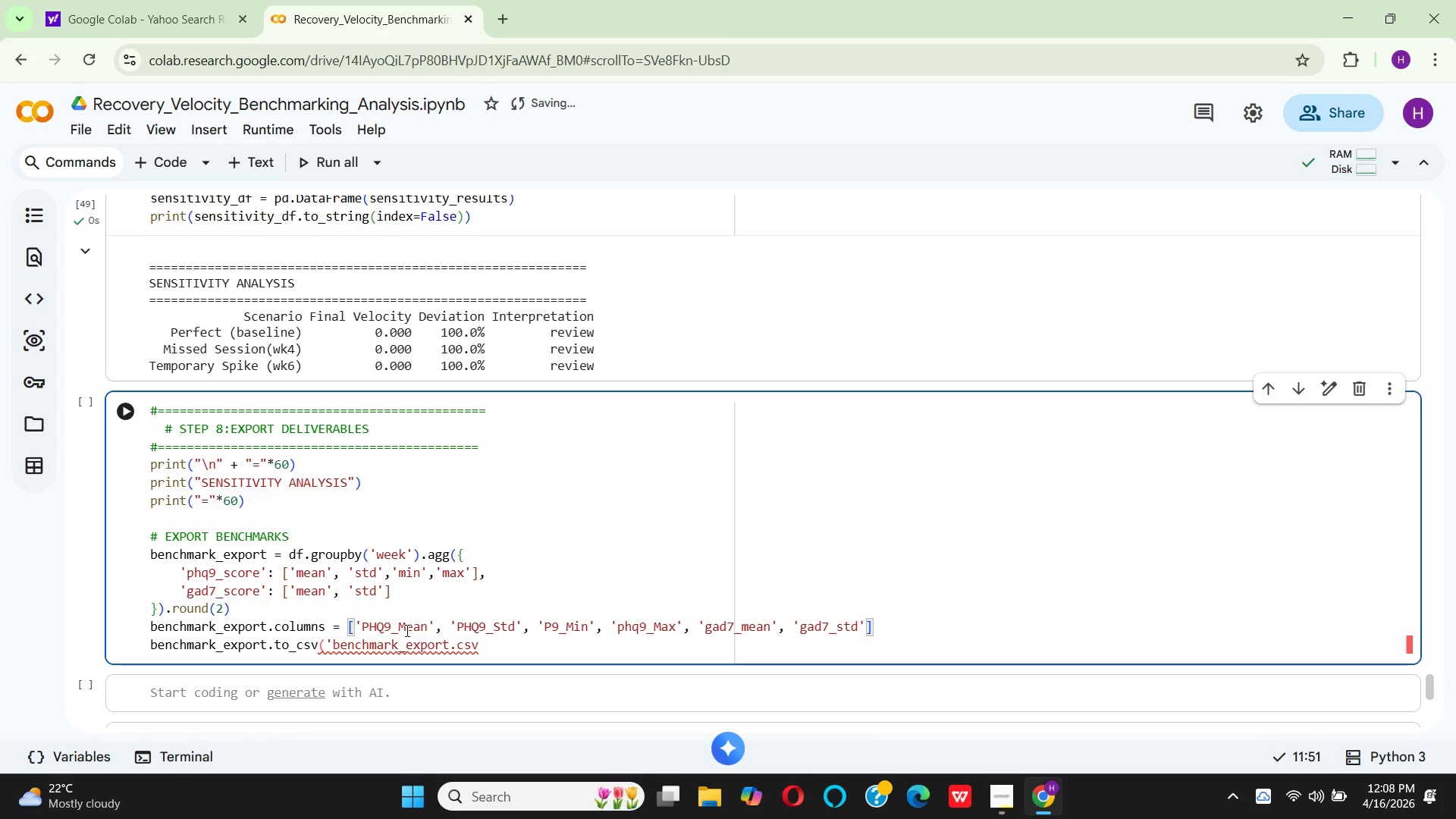 
type(HQ)
 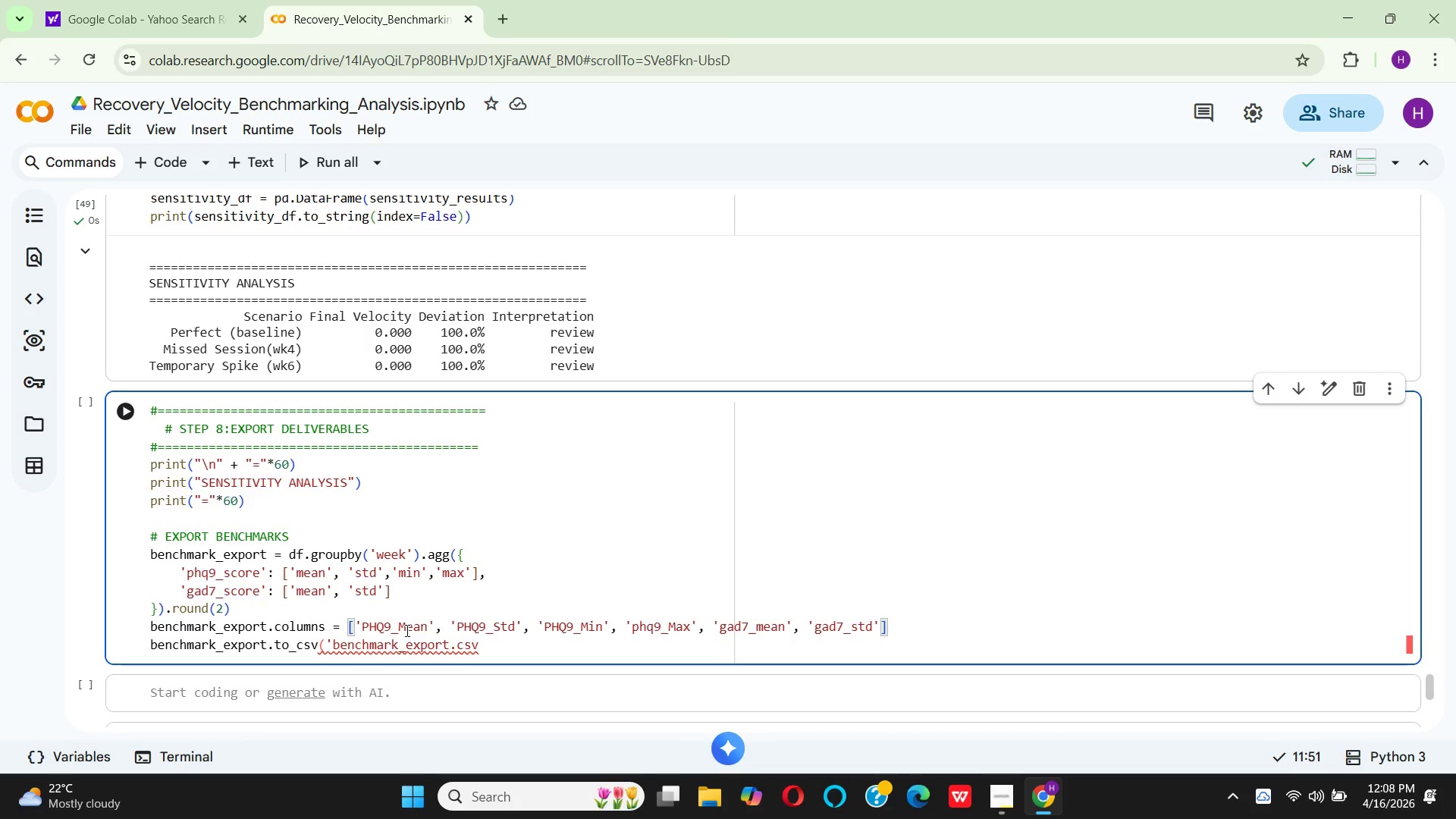 
key(ArrowRight)
 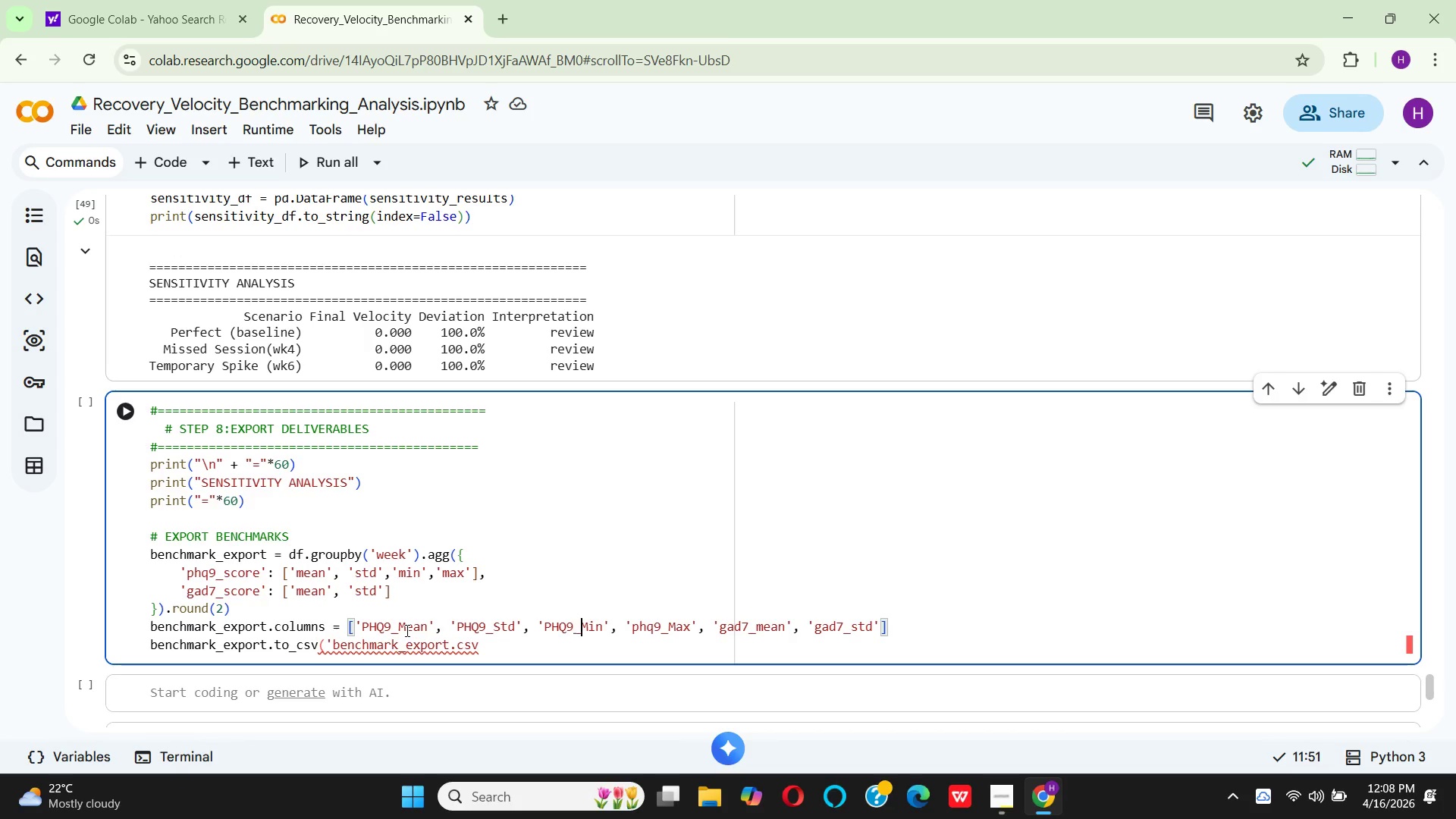 
key(ArrowRight)
 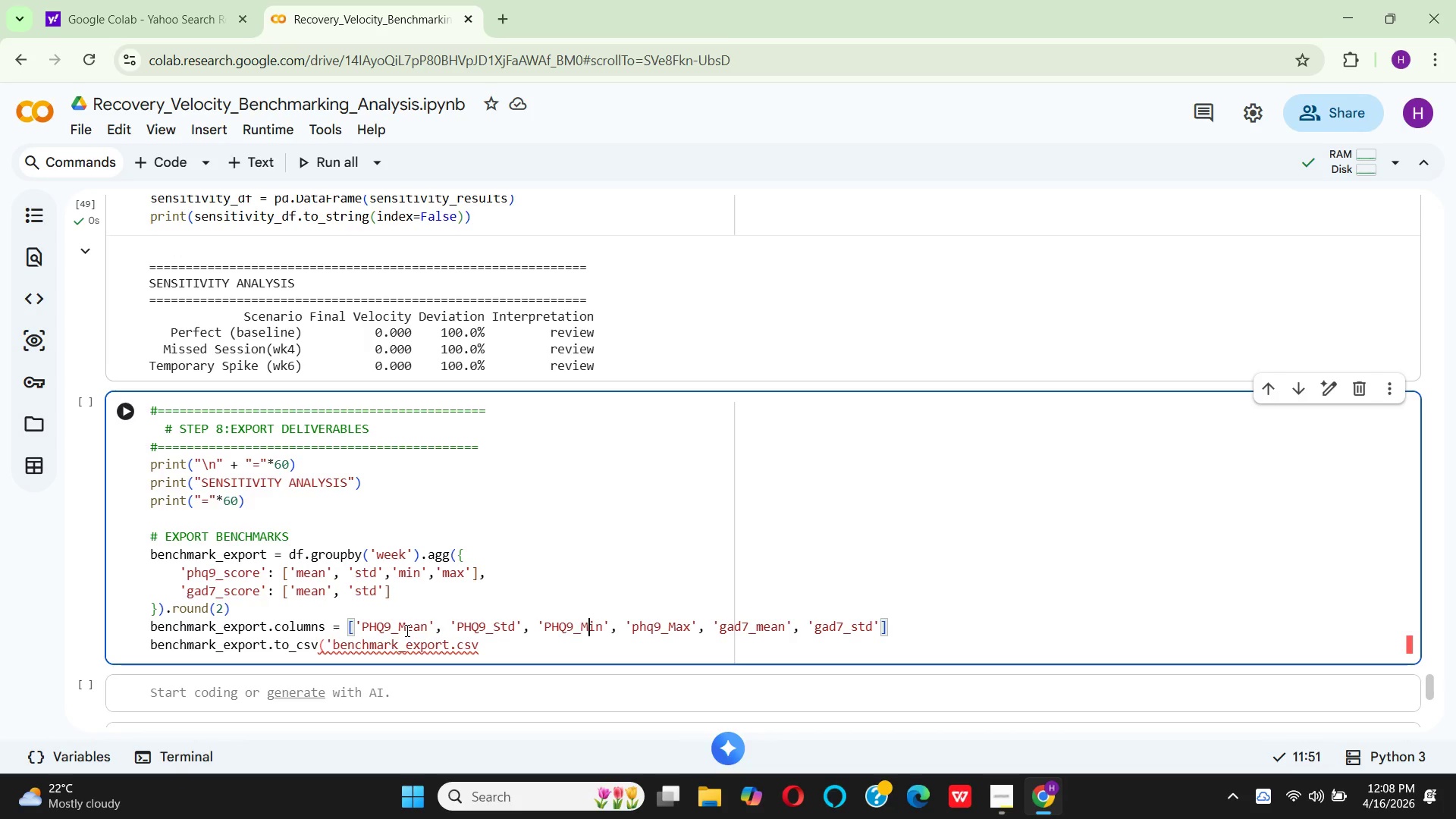 
key(ArrowRight)
 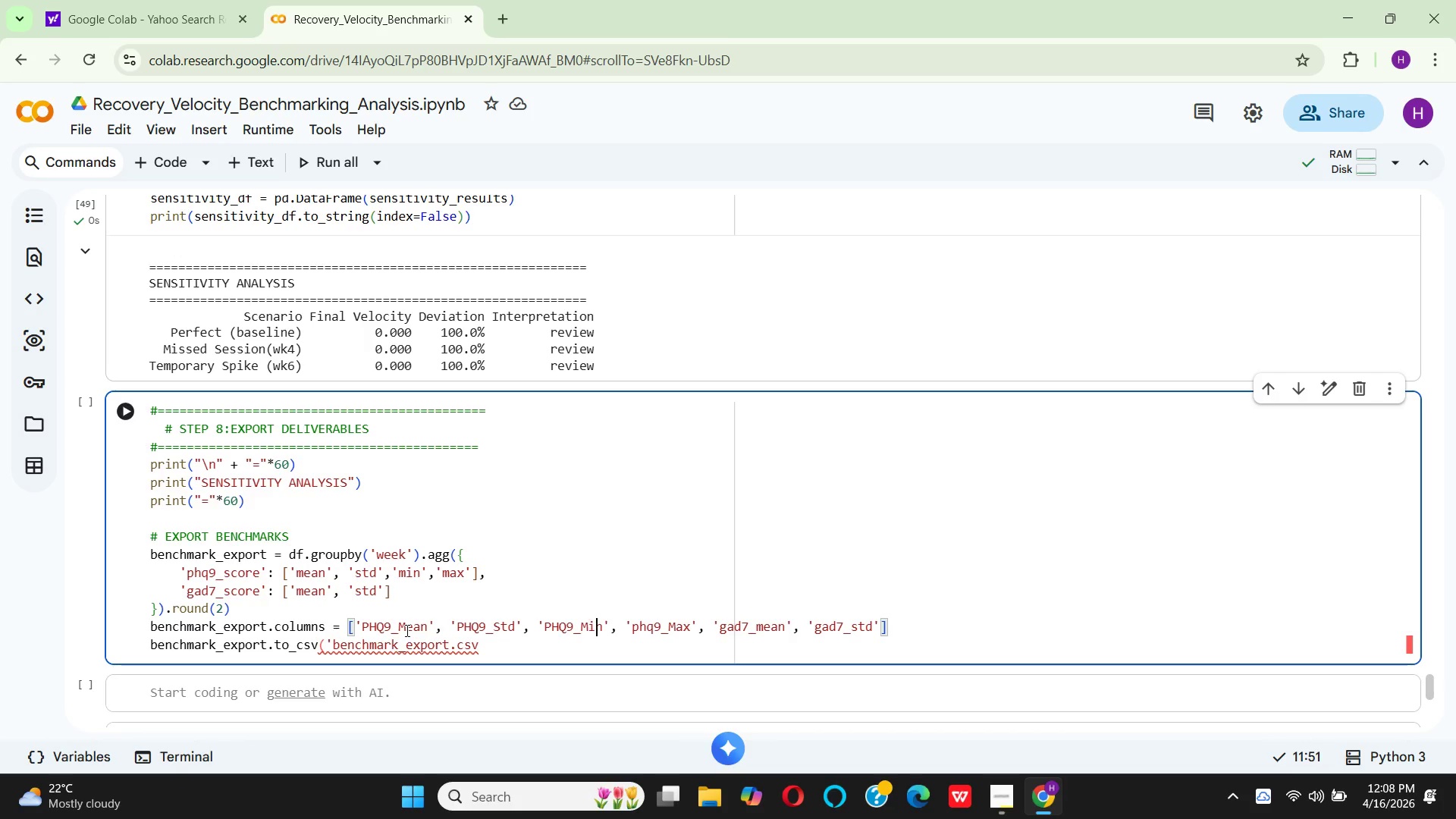 
key(ArrowRight)
 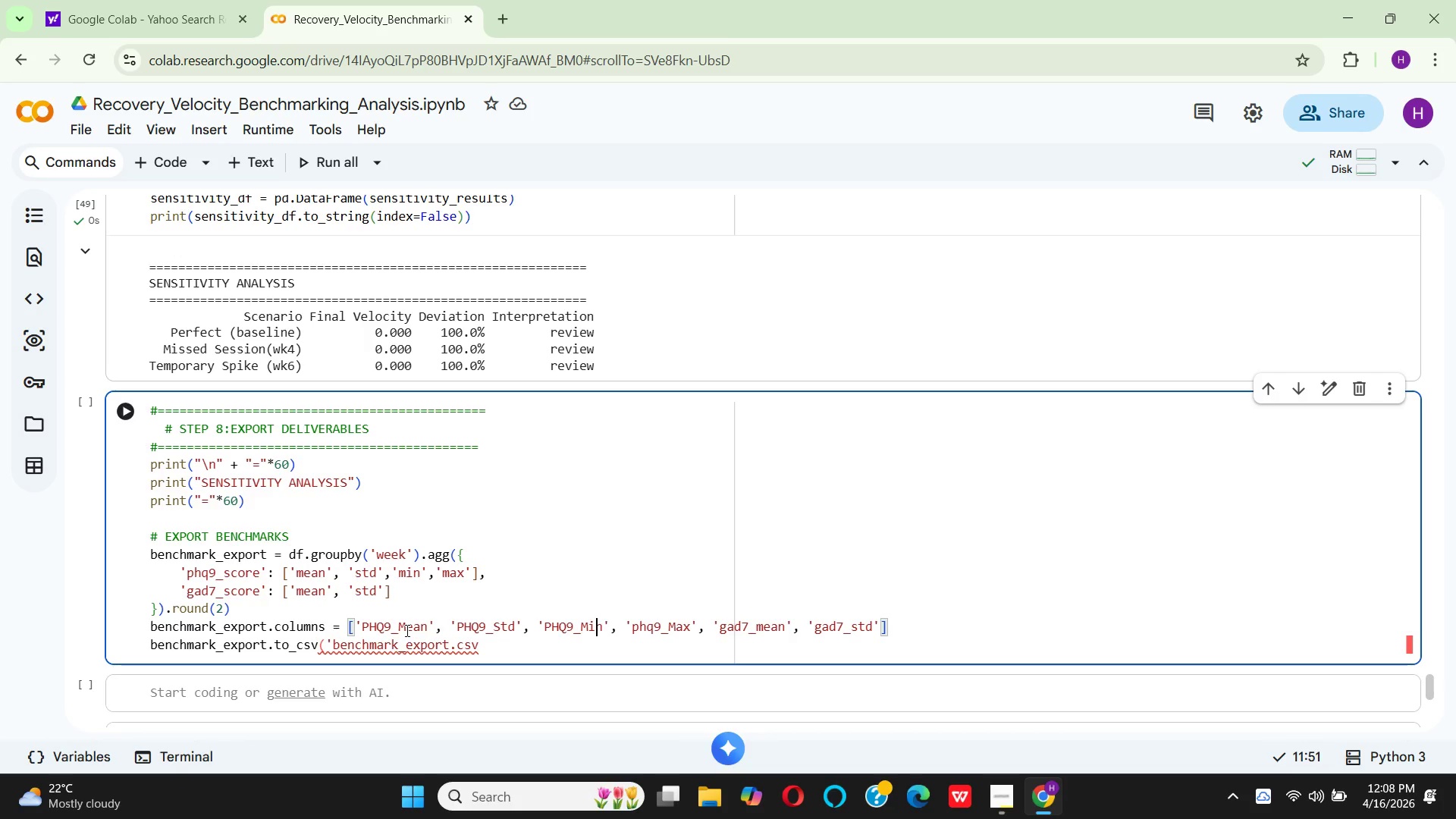 
key(ArrowRight)
 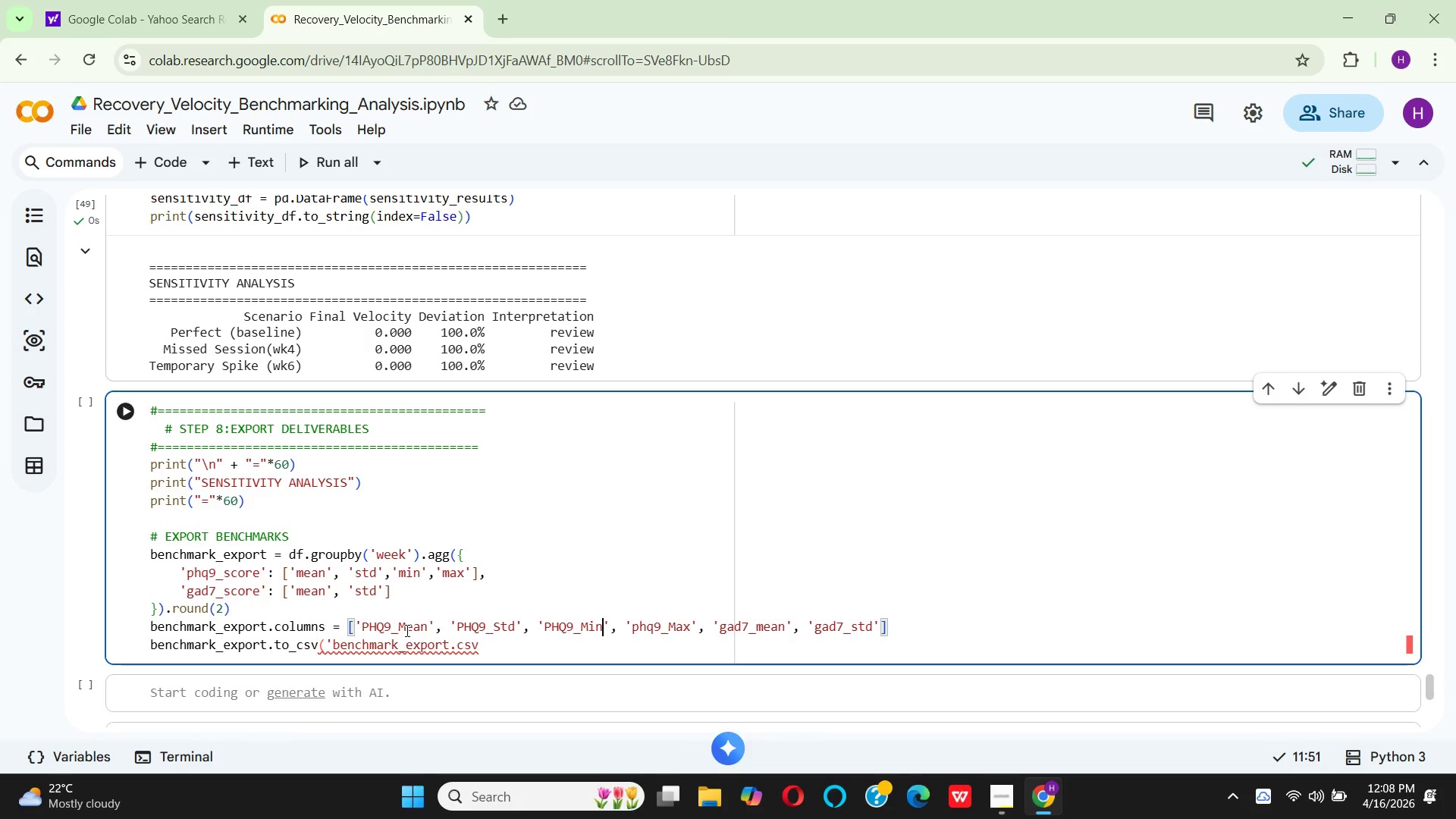 
key(ArrowRight)
 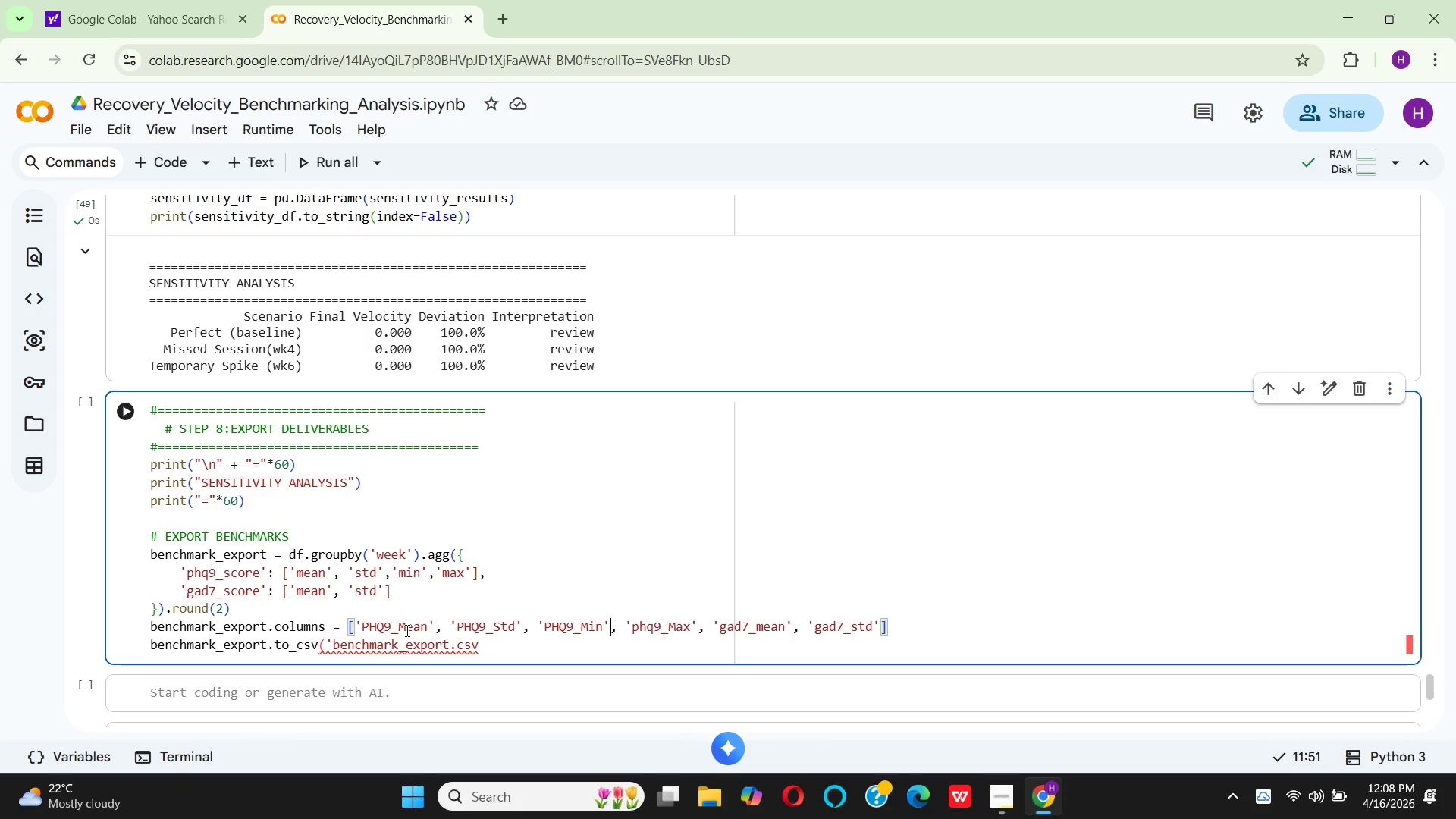 
key(ArrowRight)
 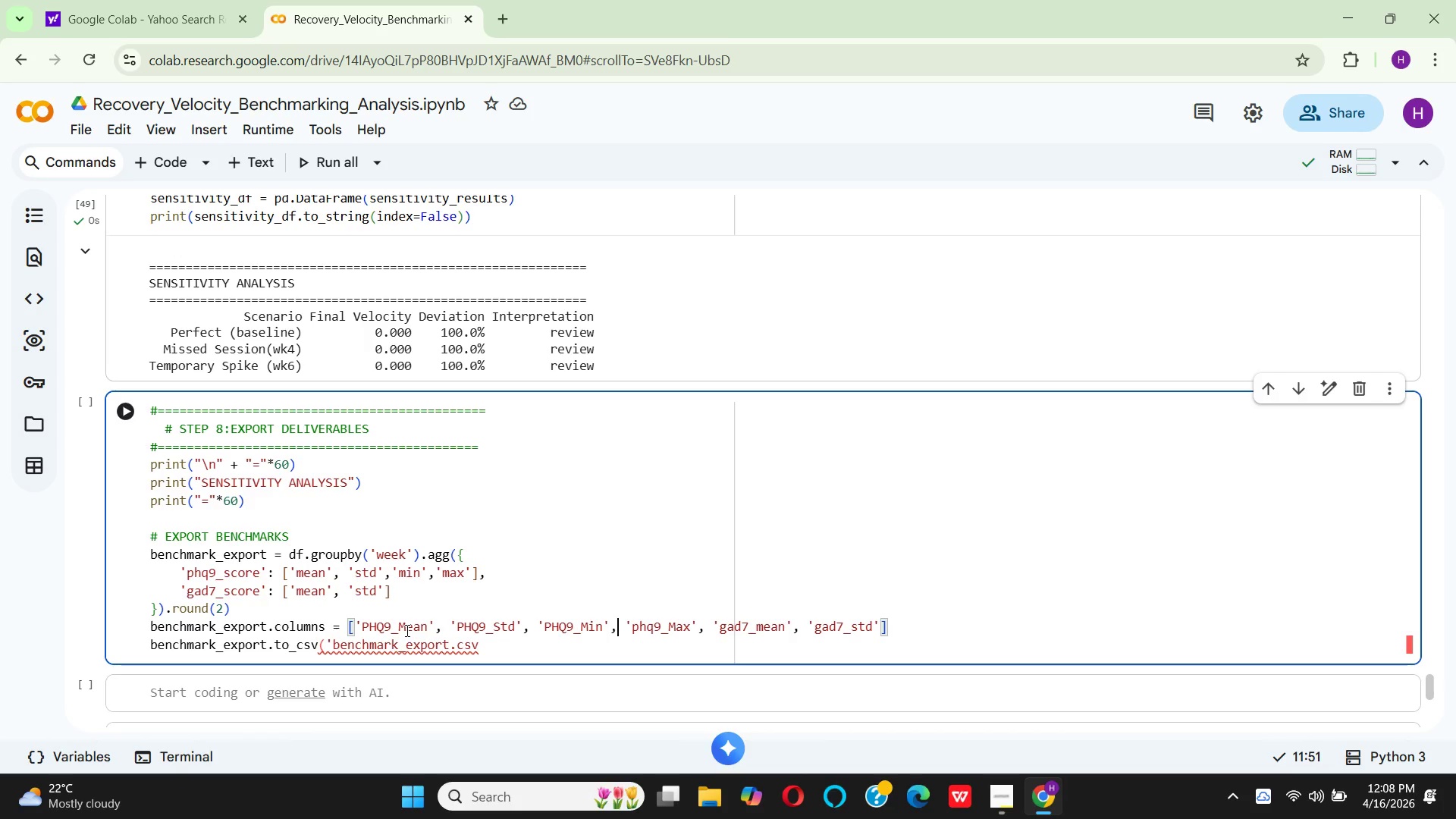 
key(ArrowRight)
 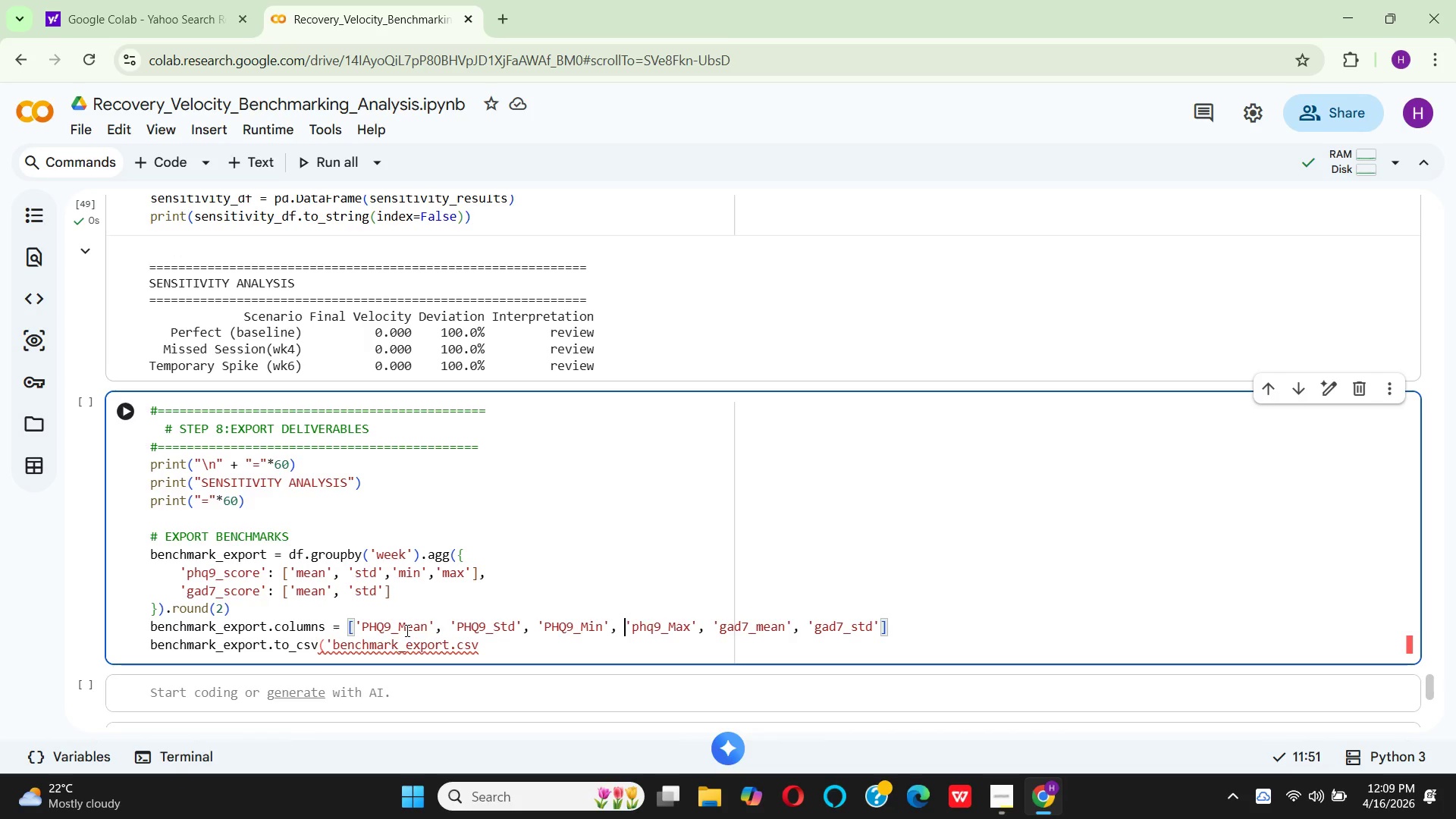 
key(ArrowRight)
 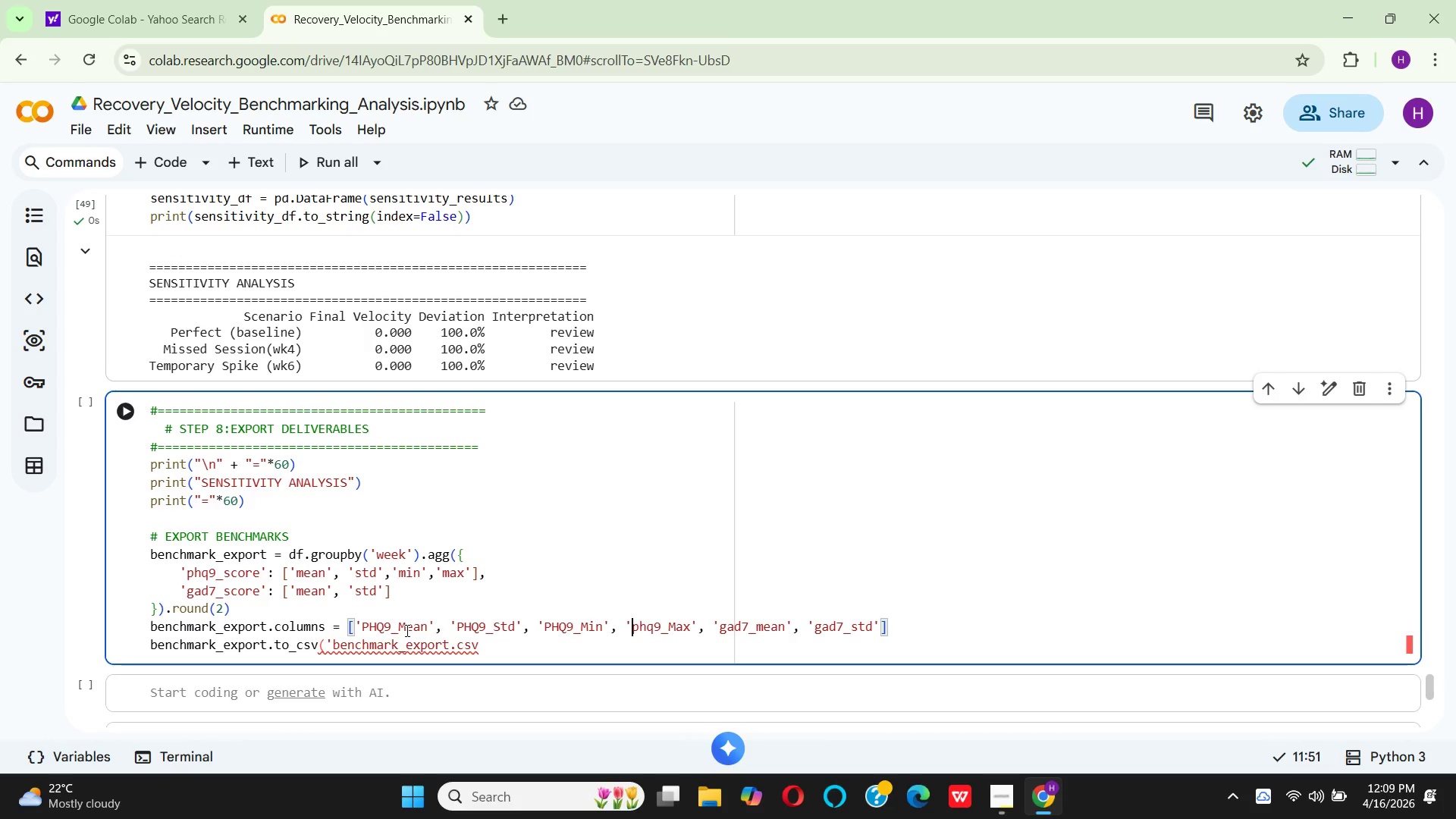 
key(ArrowRight)
 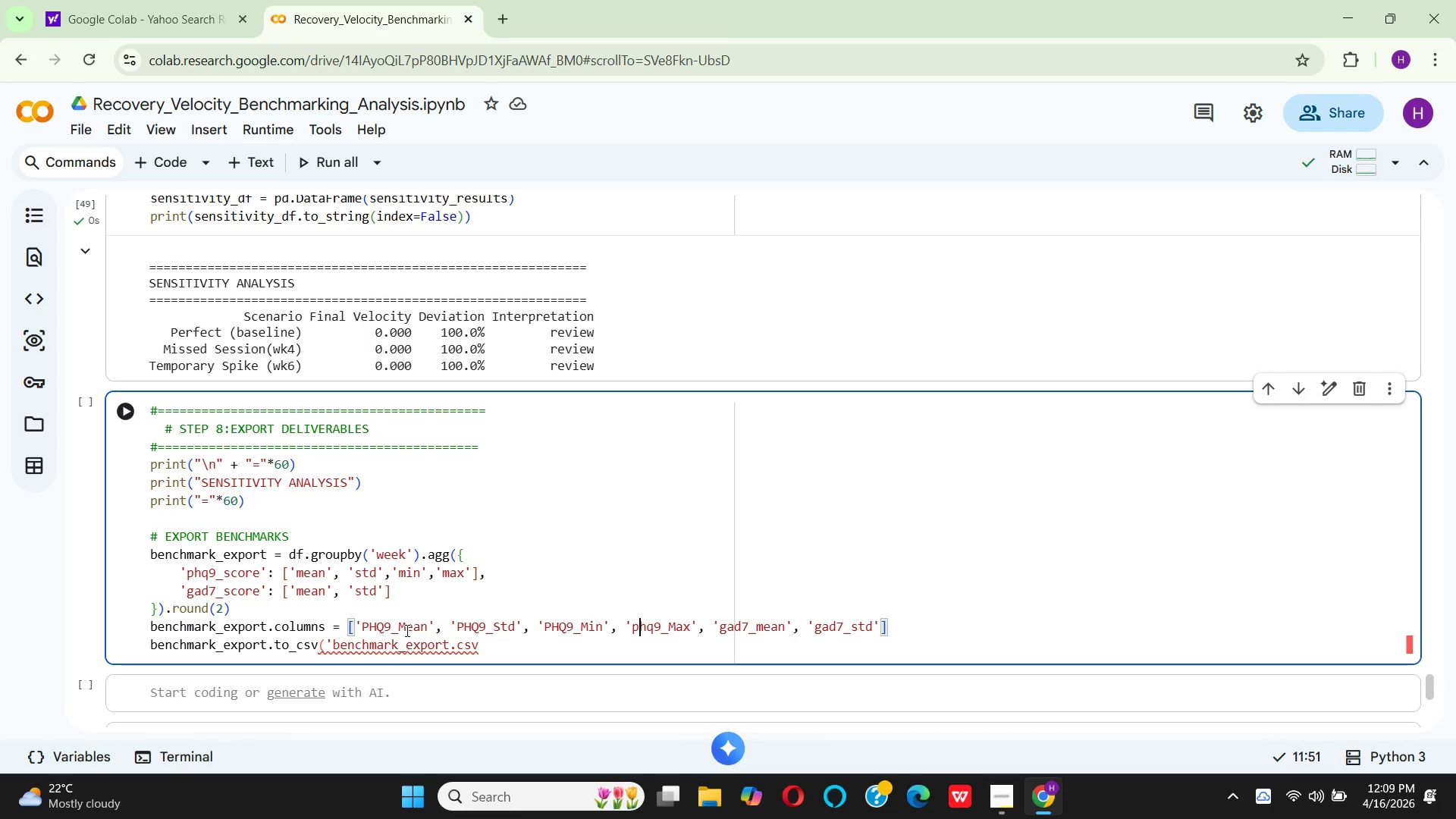 
key(ArrowRight)
 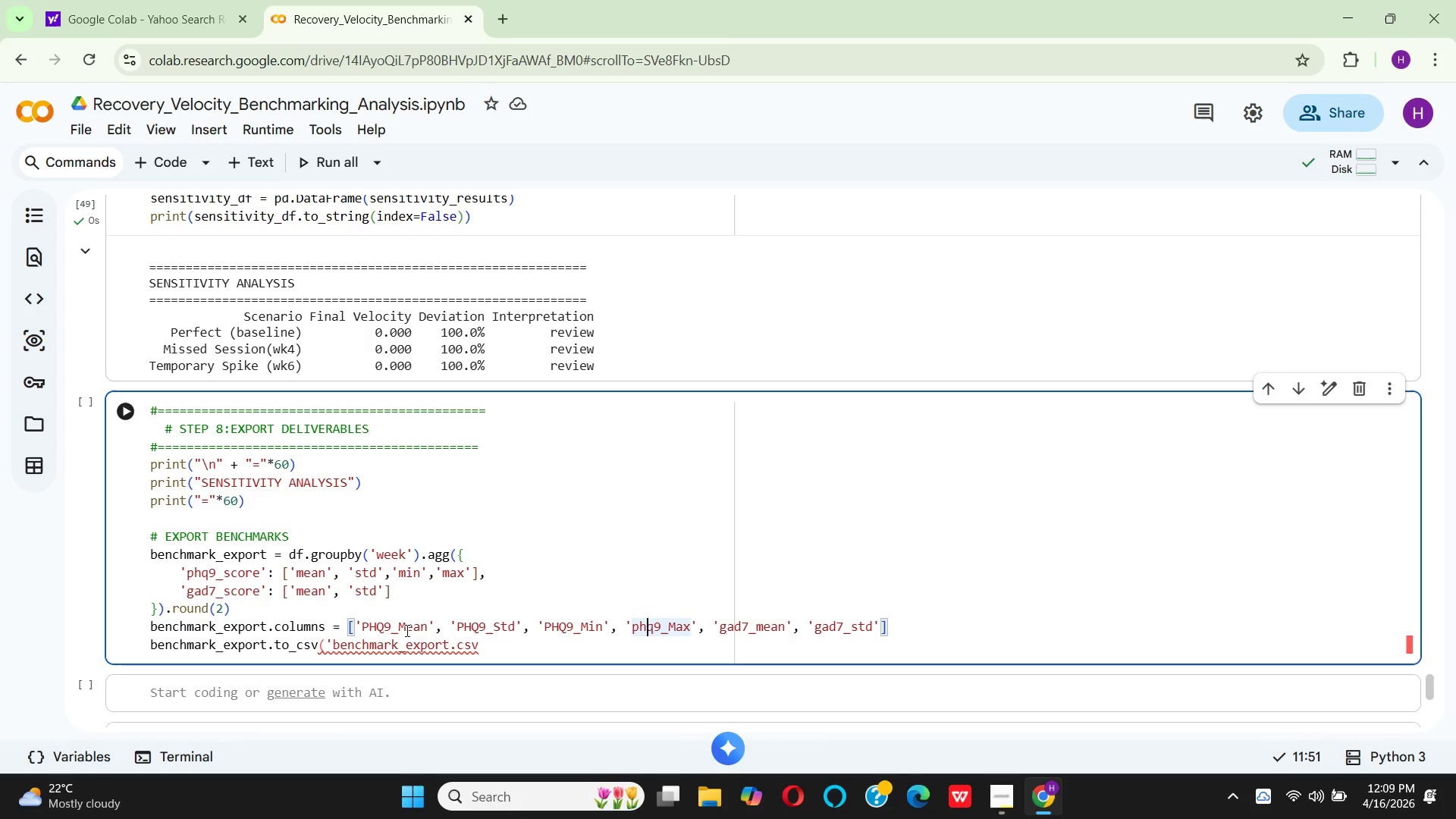 
key(ArrowRight)
 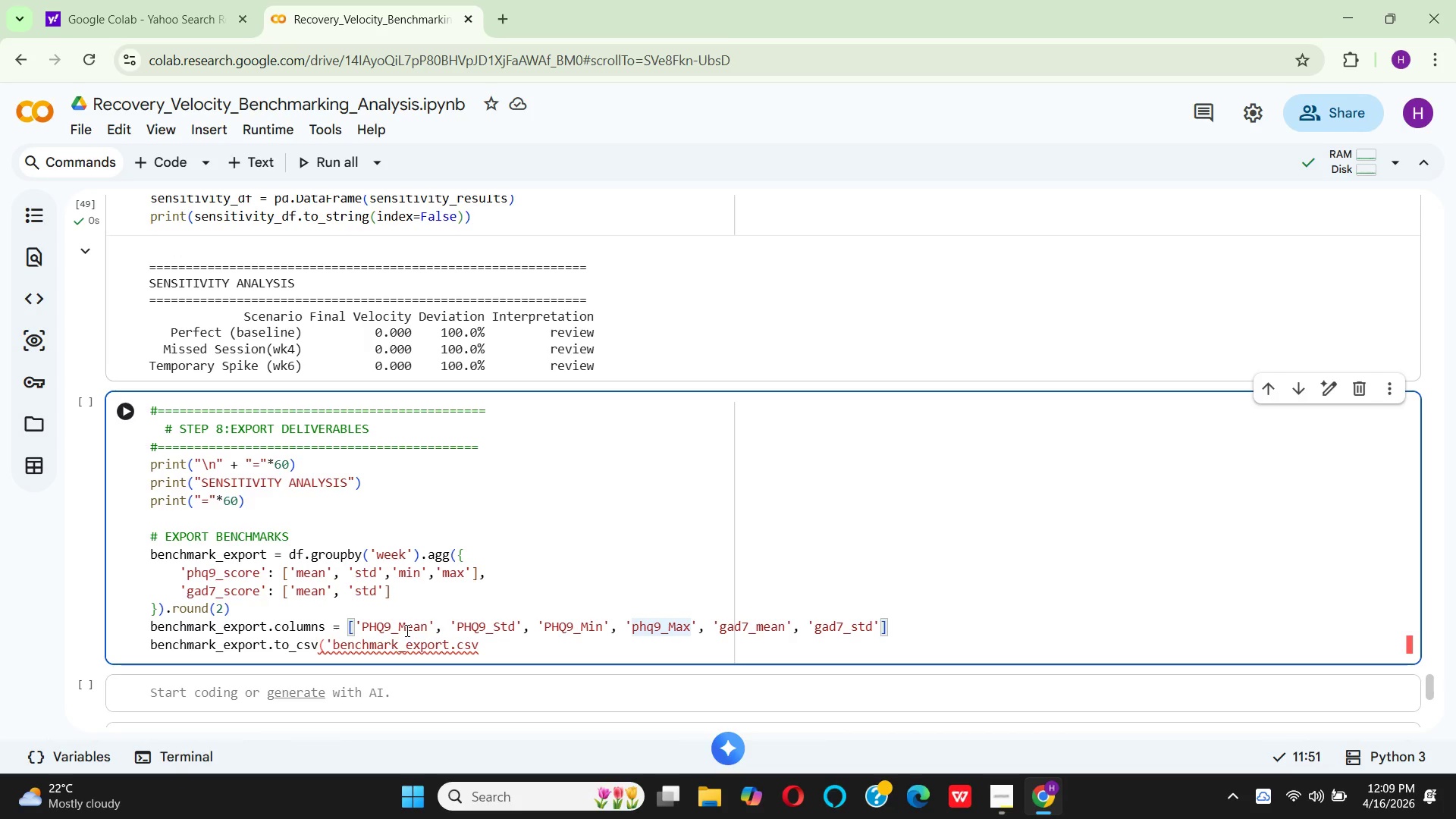 
key(Backspace)
key(Backspace)
key(Backspace)
type(PHQ)
 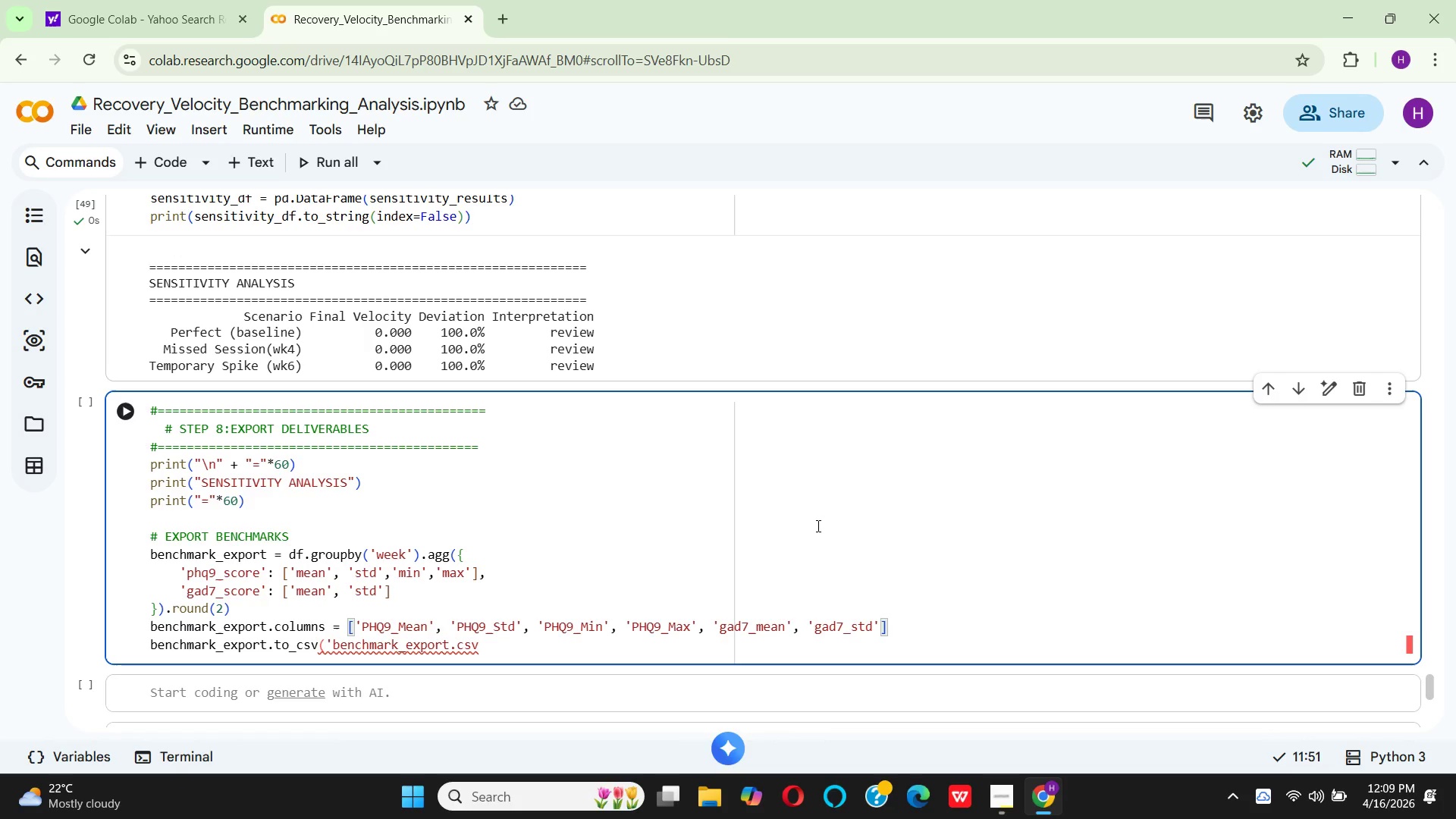 
key(ArrowRight)
 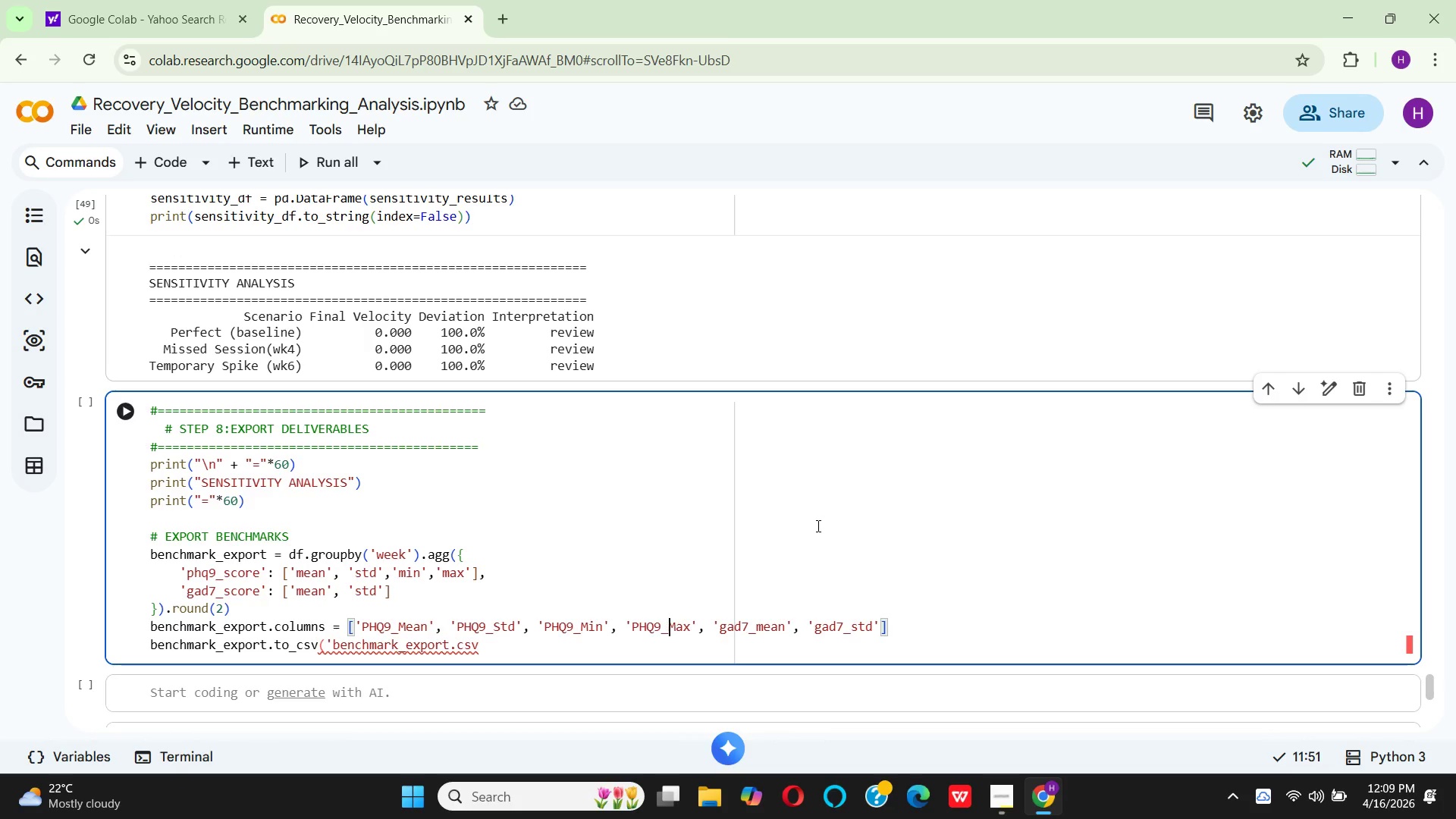 
key(ArrowRight)
 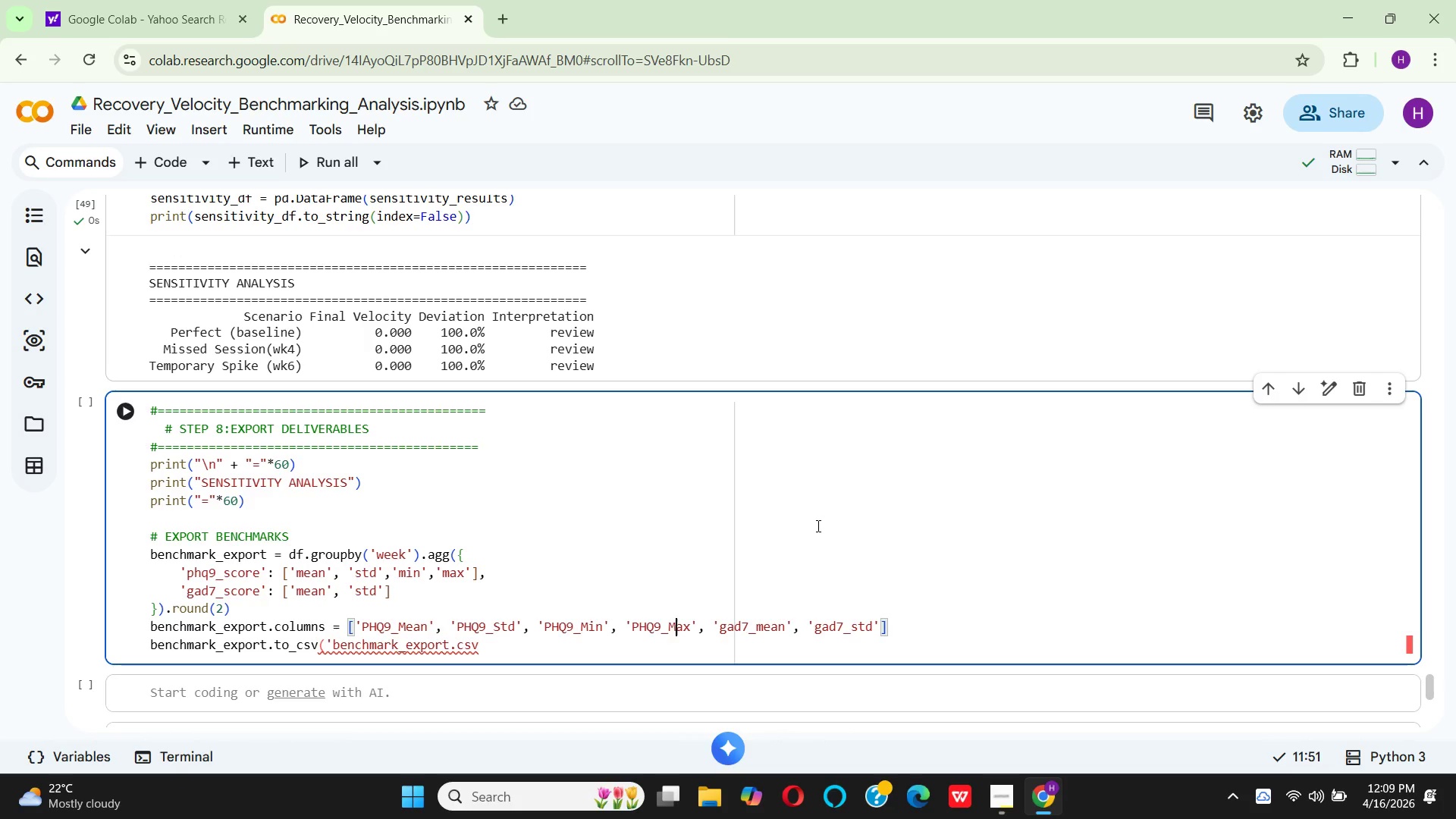 
key(ArrowRight)
 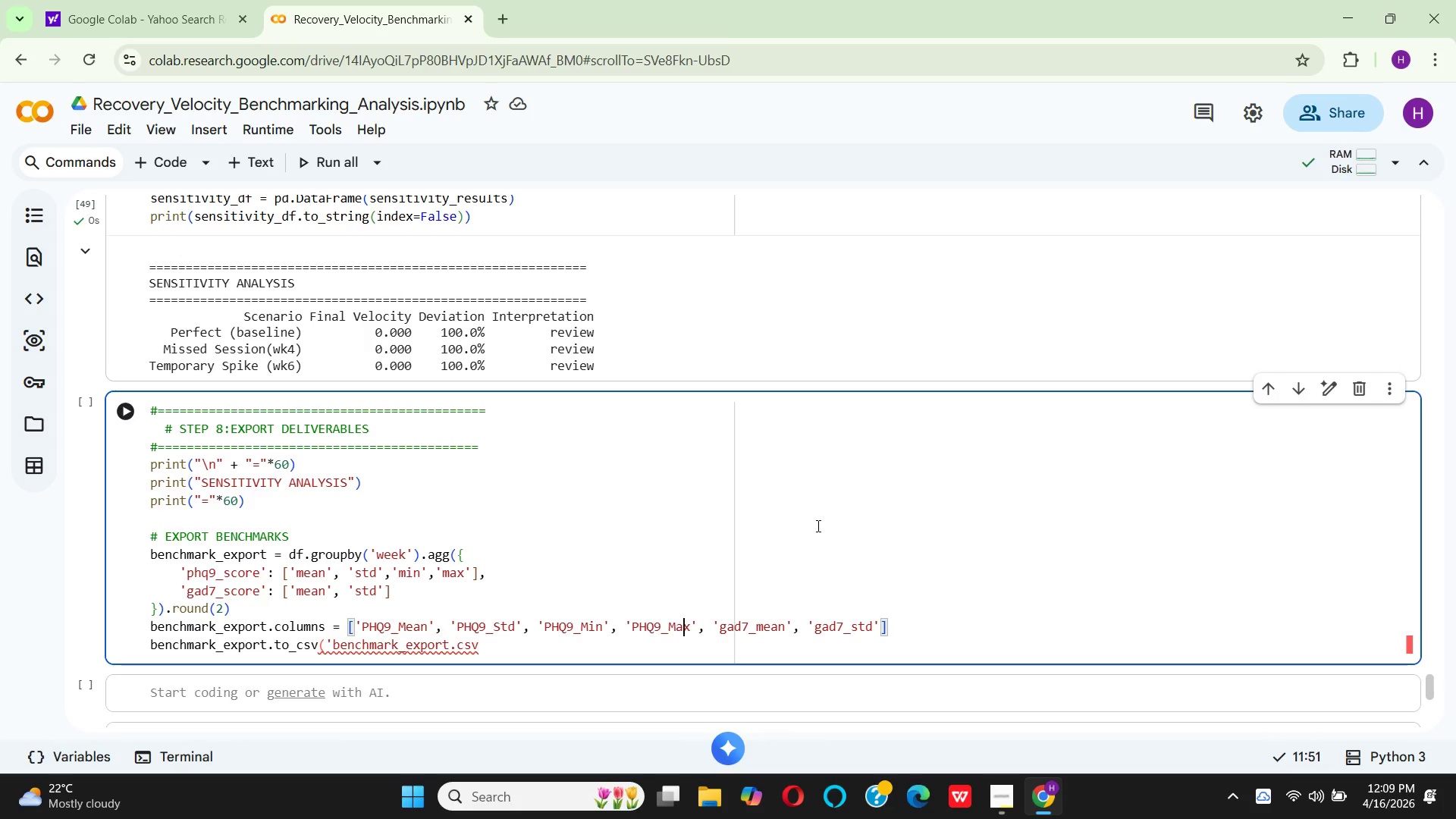 
key(ArrowRight)
 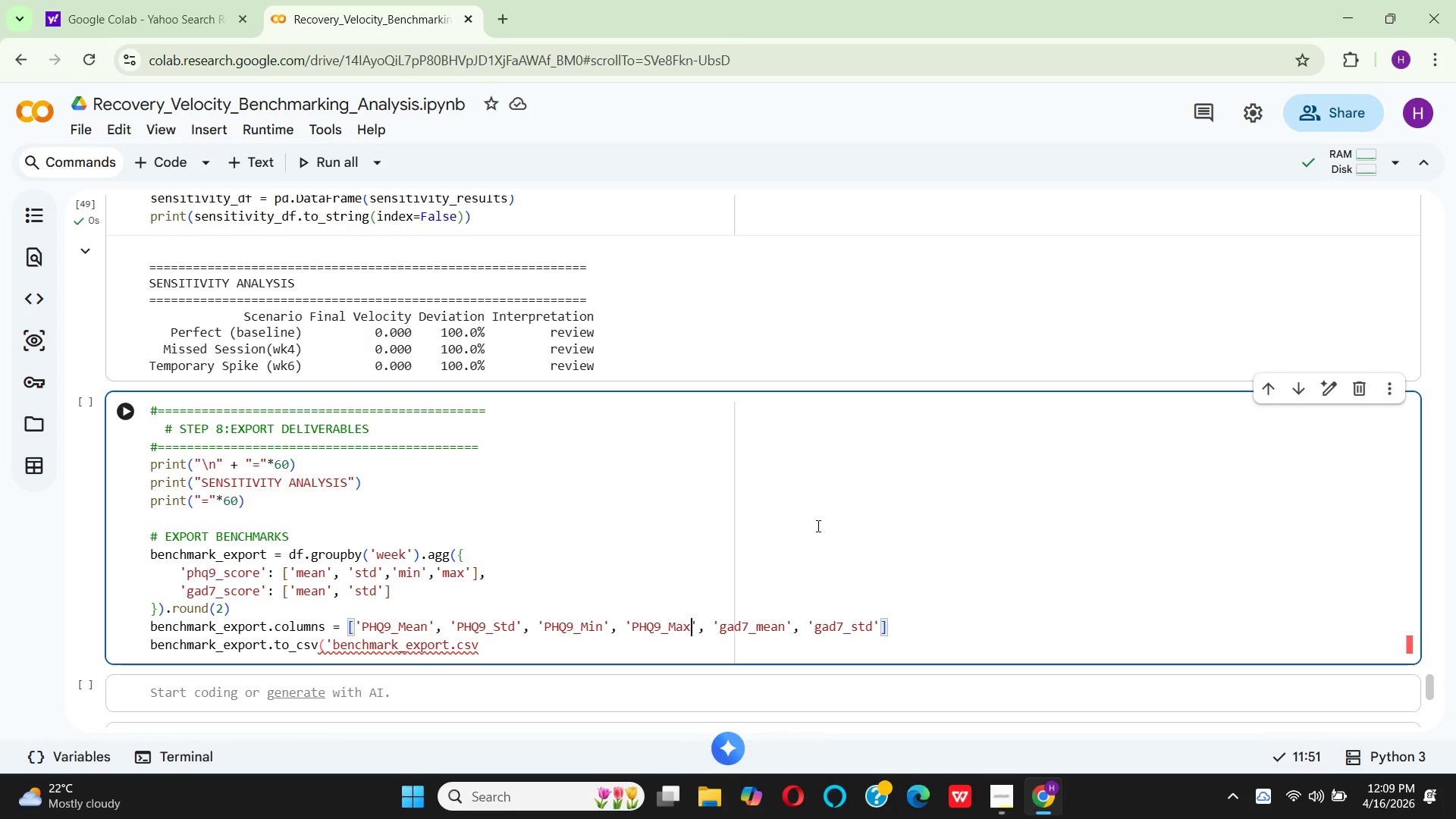 
key(ArrowRight)
 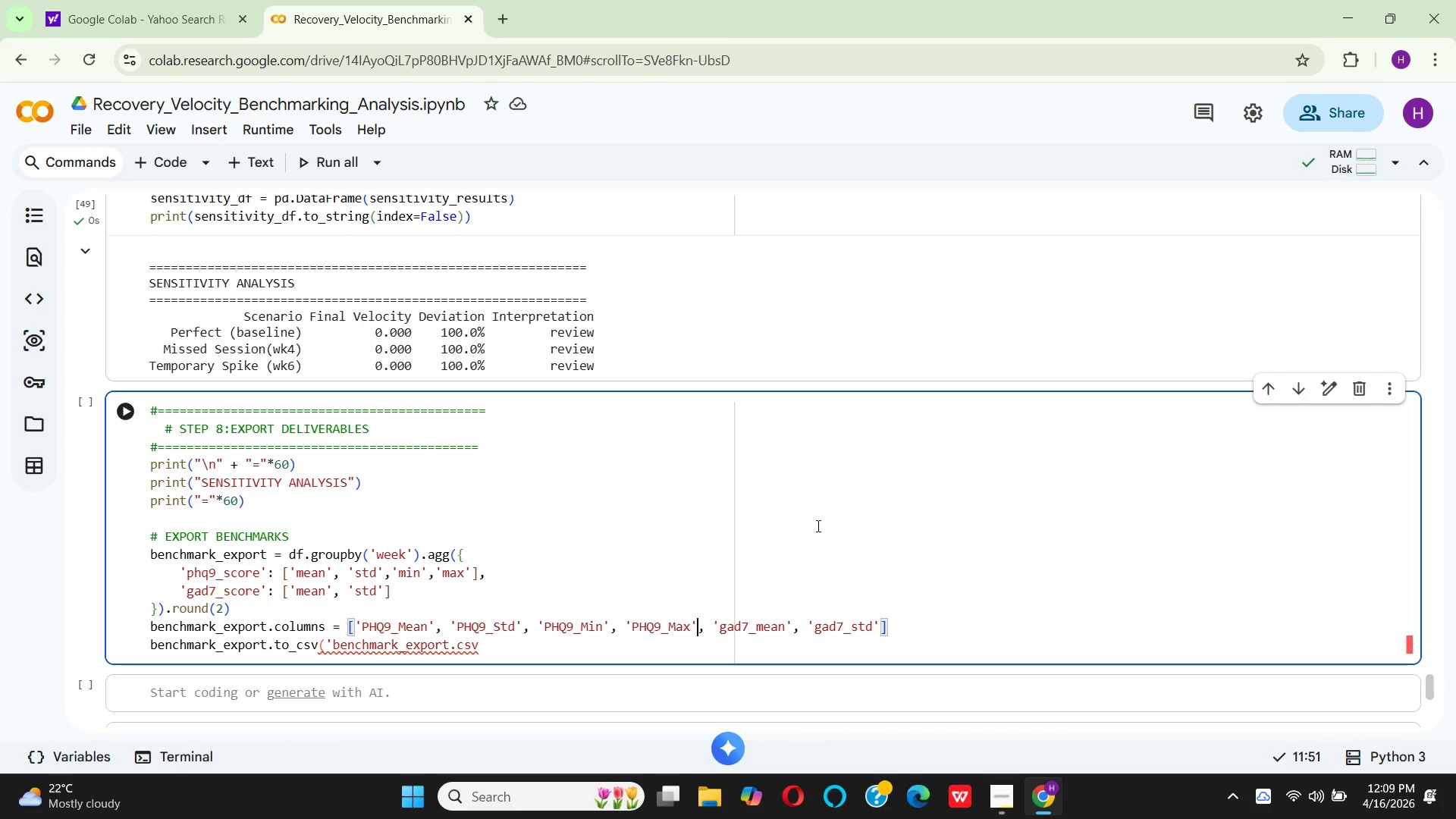 
key(ArrowRight)
 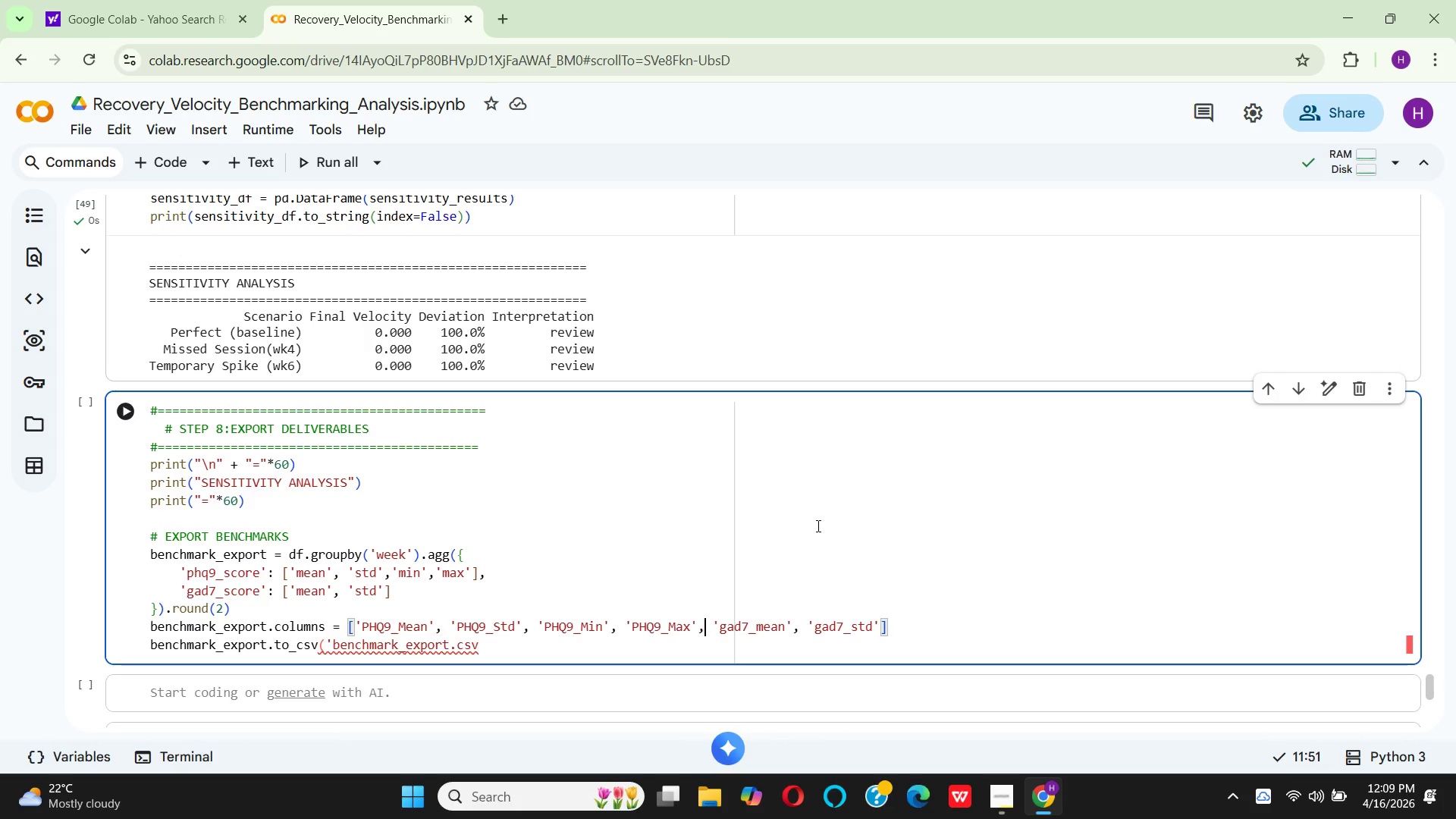 
key(ArrowRight)
 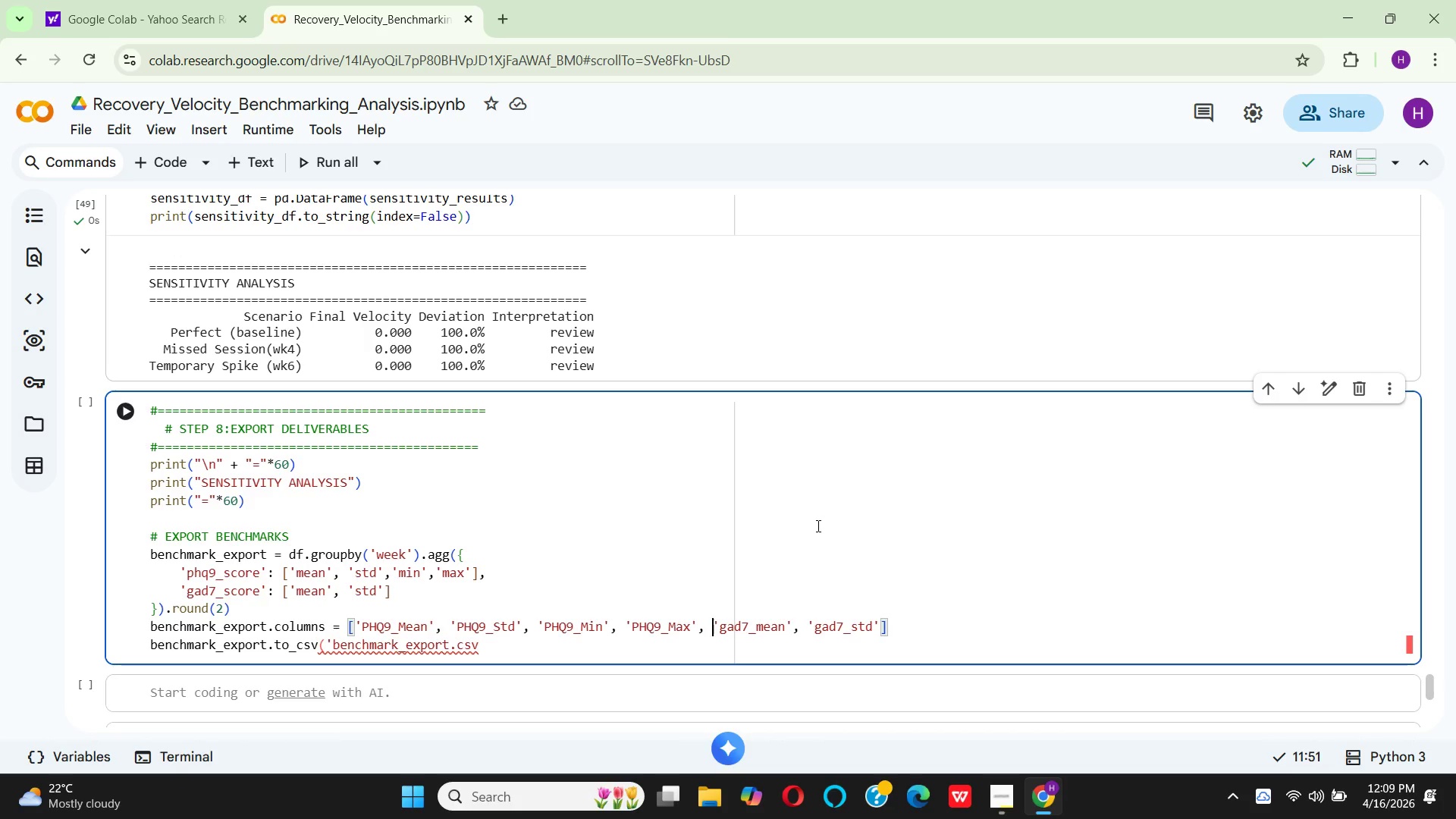 
key(ArrowRight)
 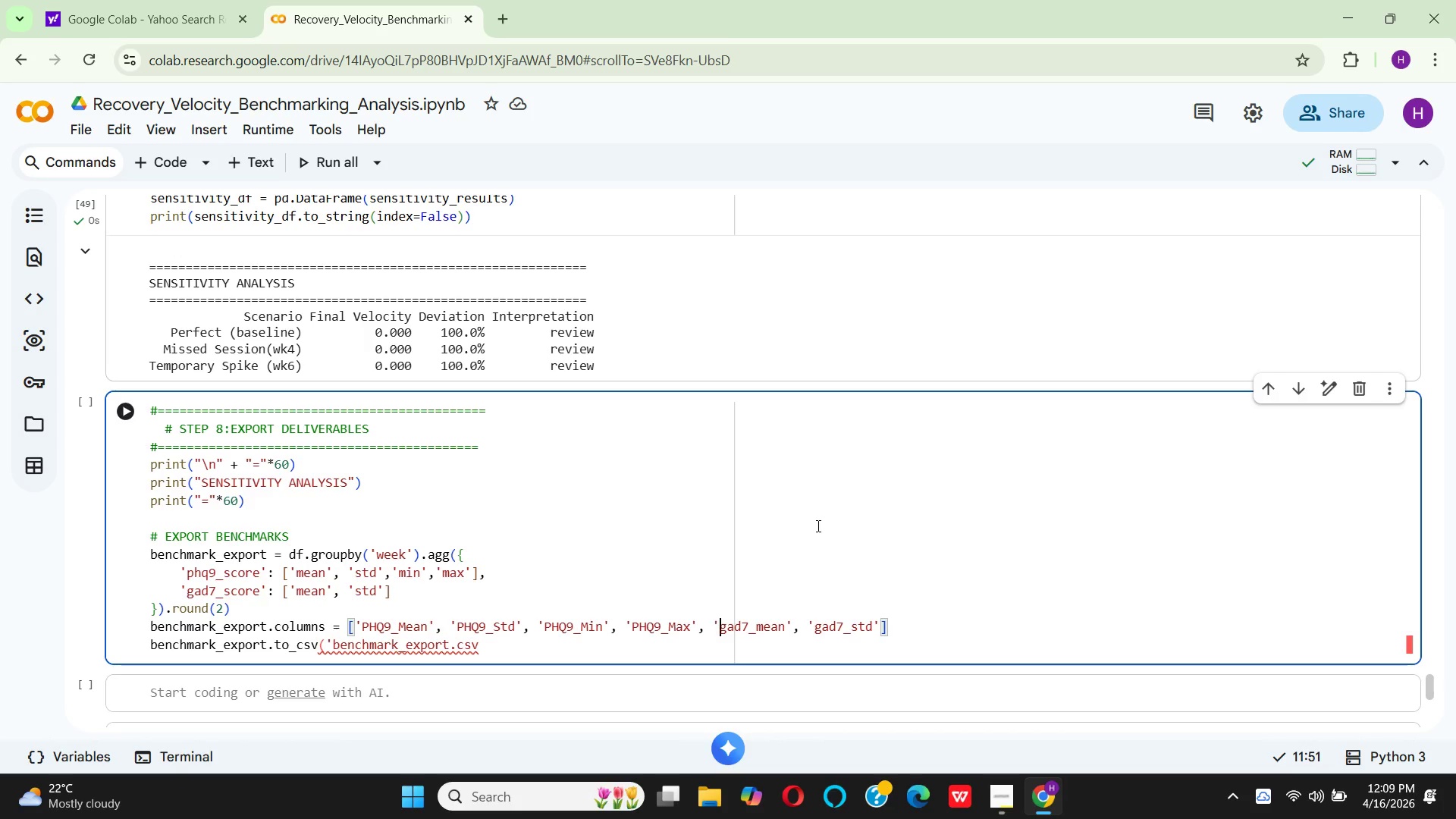 
key(ArrowRight)
 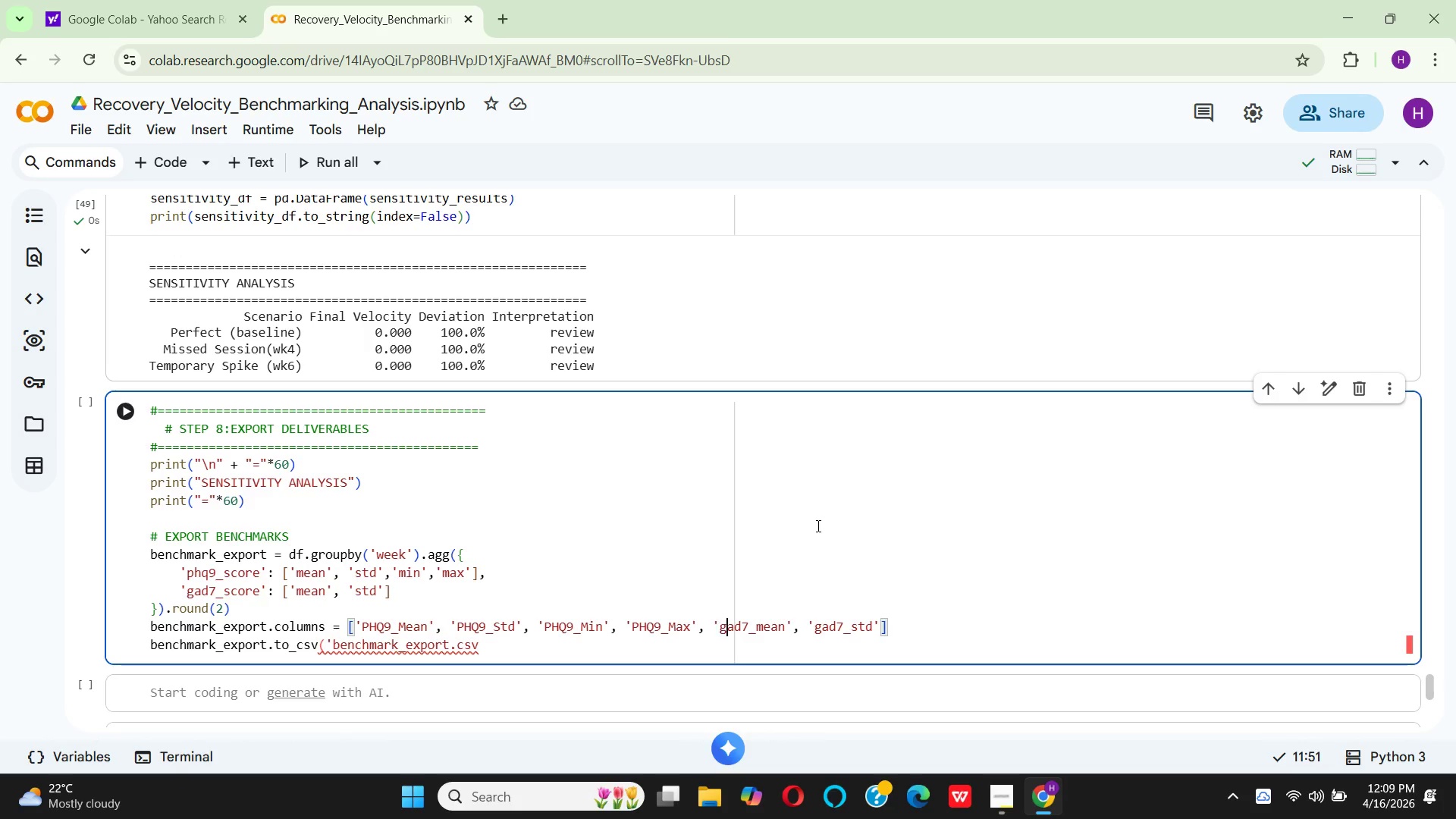 
key(ArrowRight)
 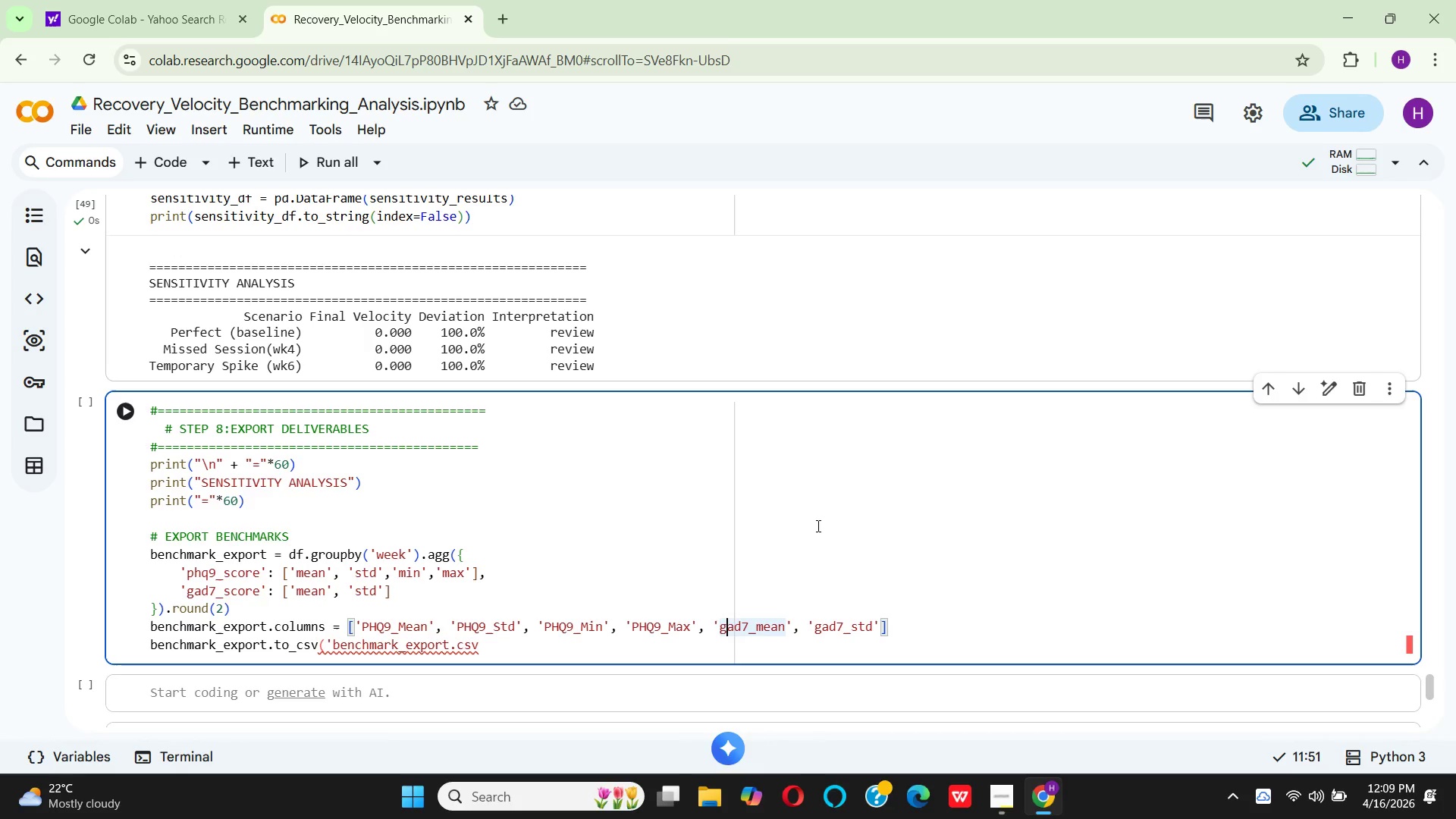 
key(ArrowRight)
 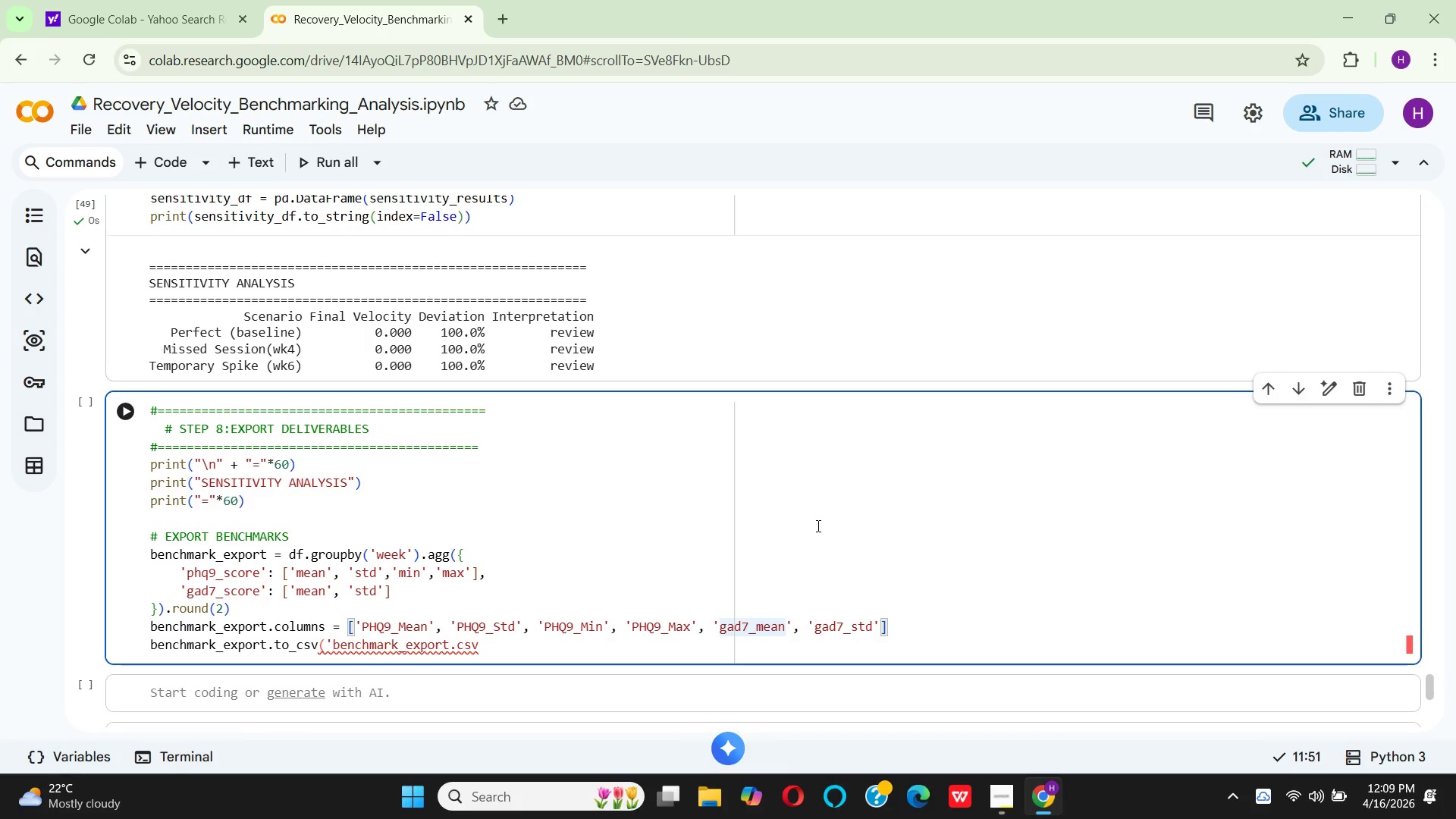 
key(ArrowRight)
 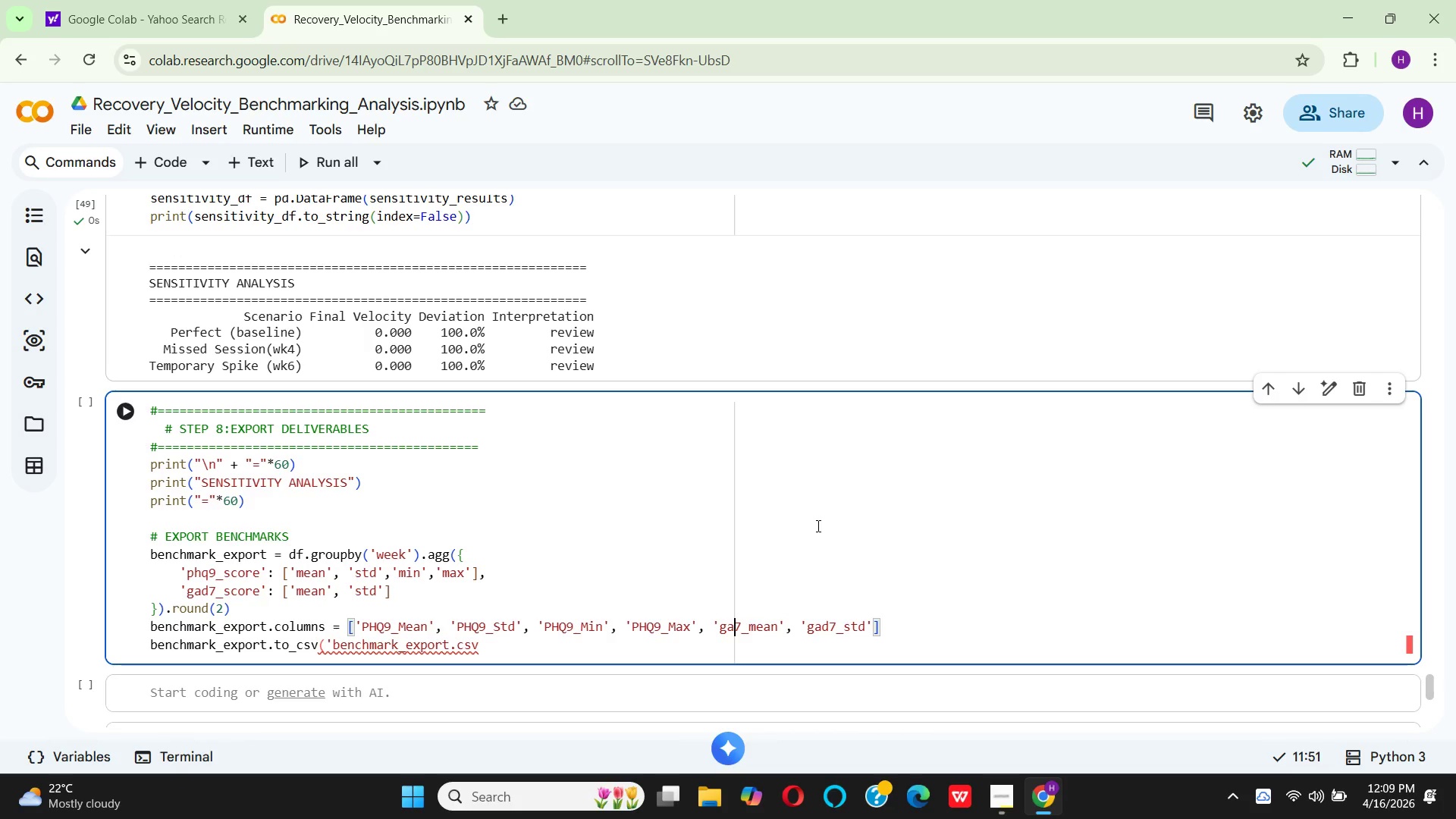 
key(Backspace)
key(Backspace)
key(Backspace)
type(GAD)
 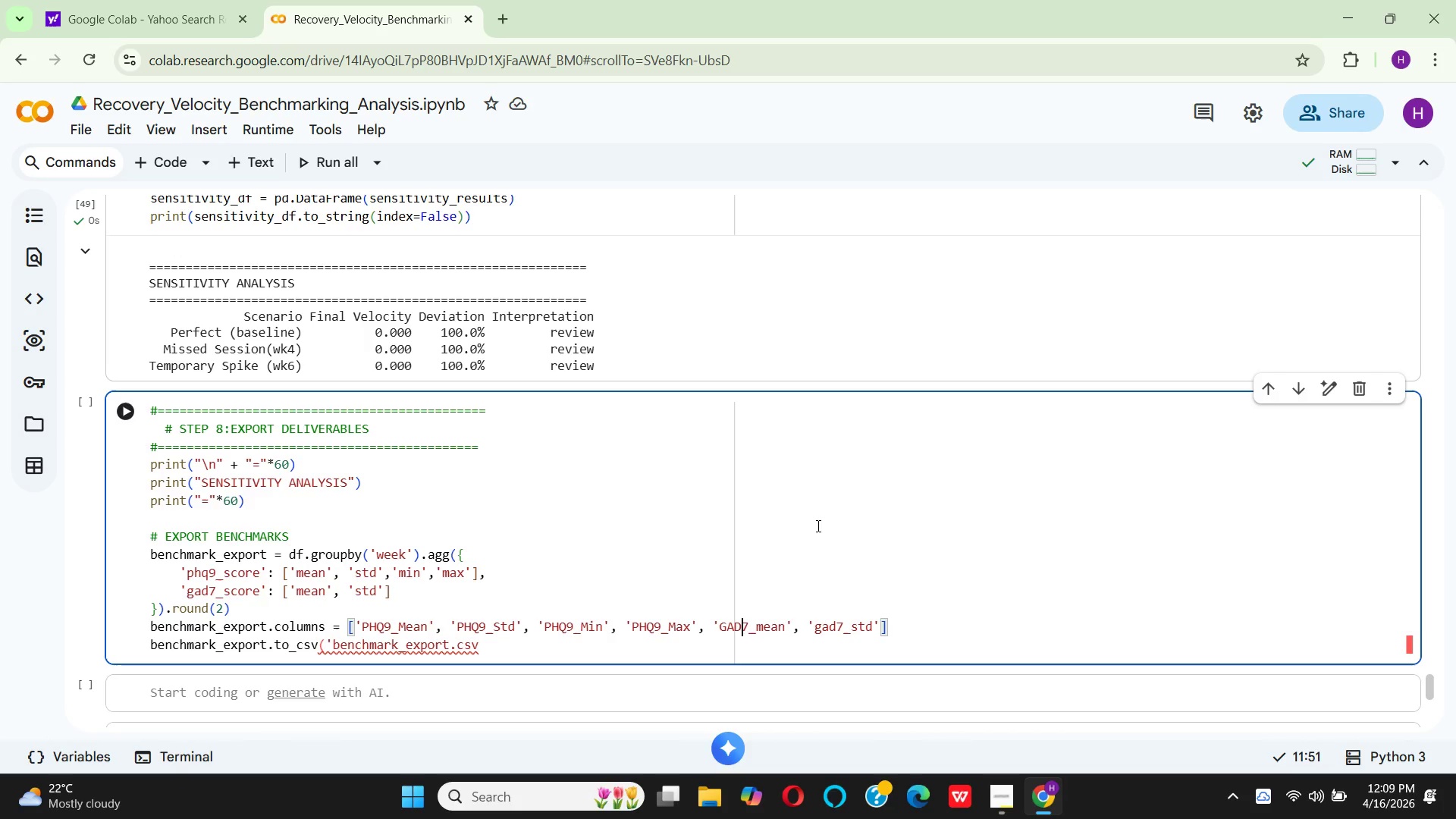 
key(ArrowRight)
 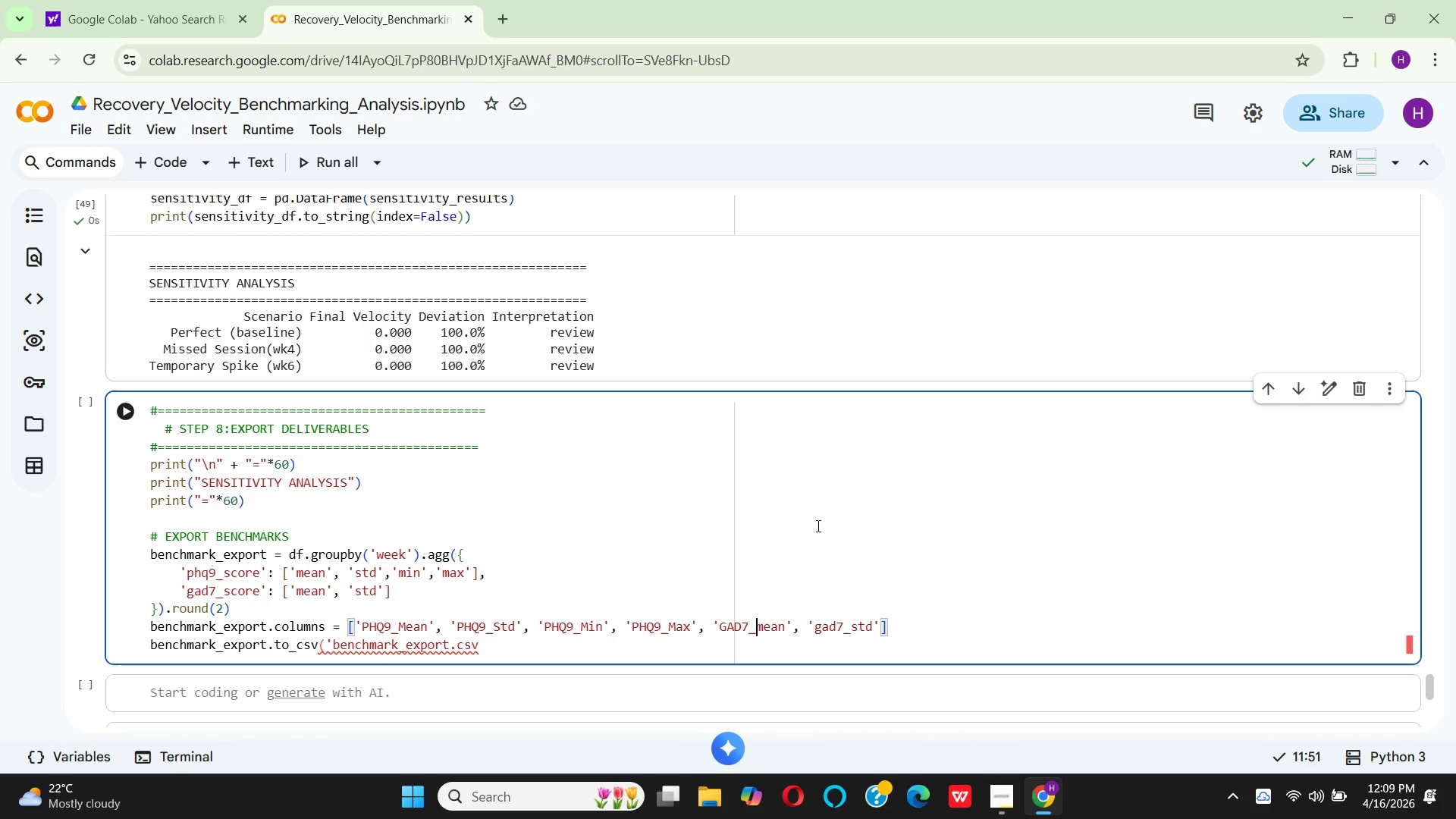 
key(ArrowRight)
 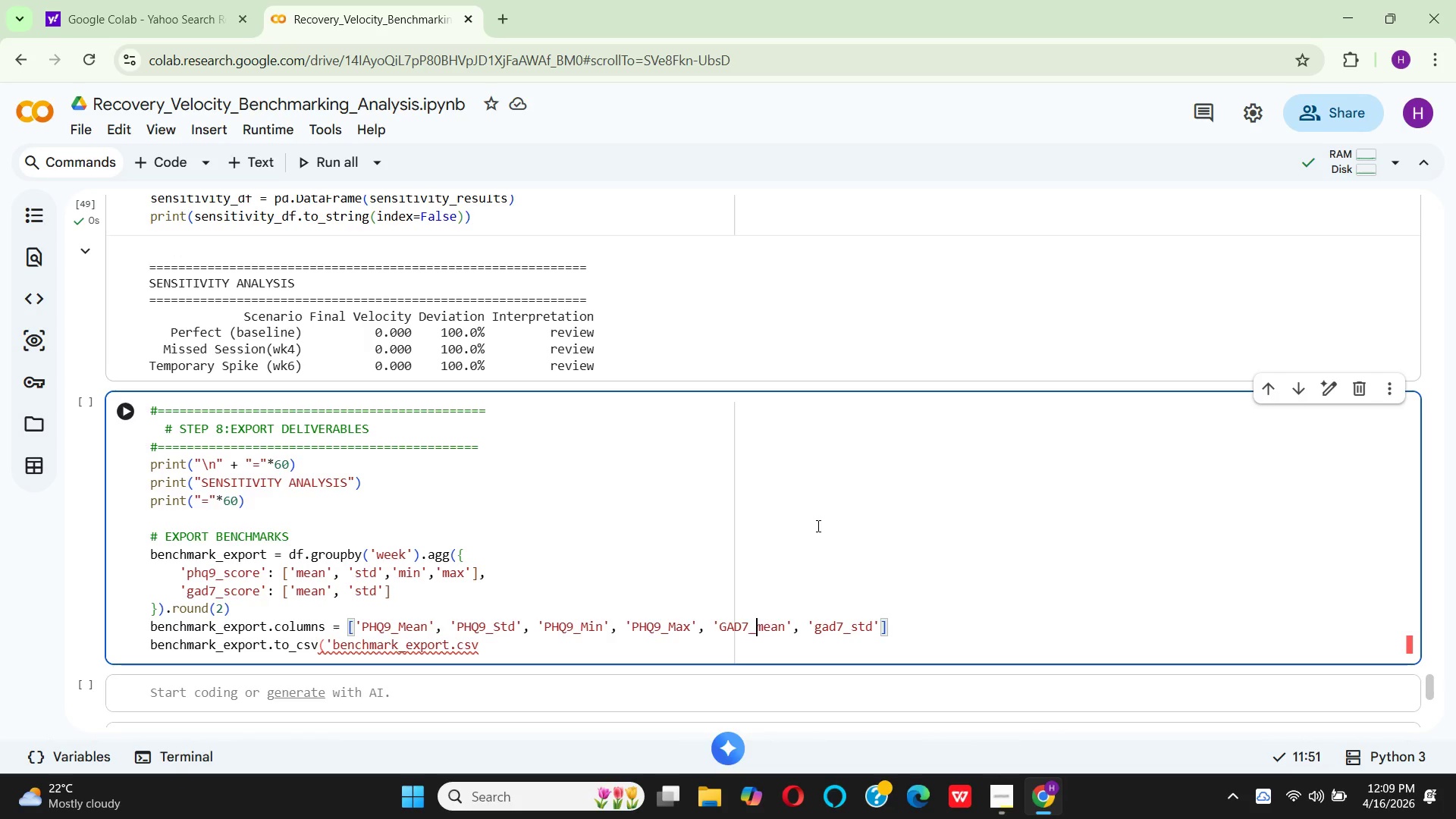 
key(ArrowRight)
 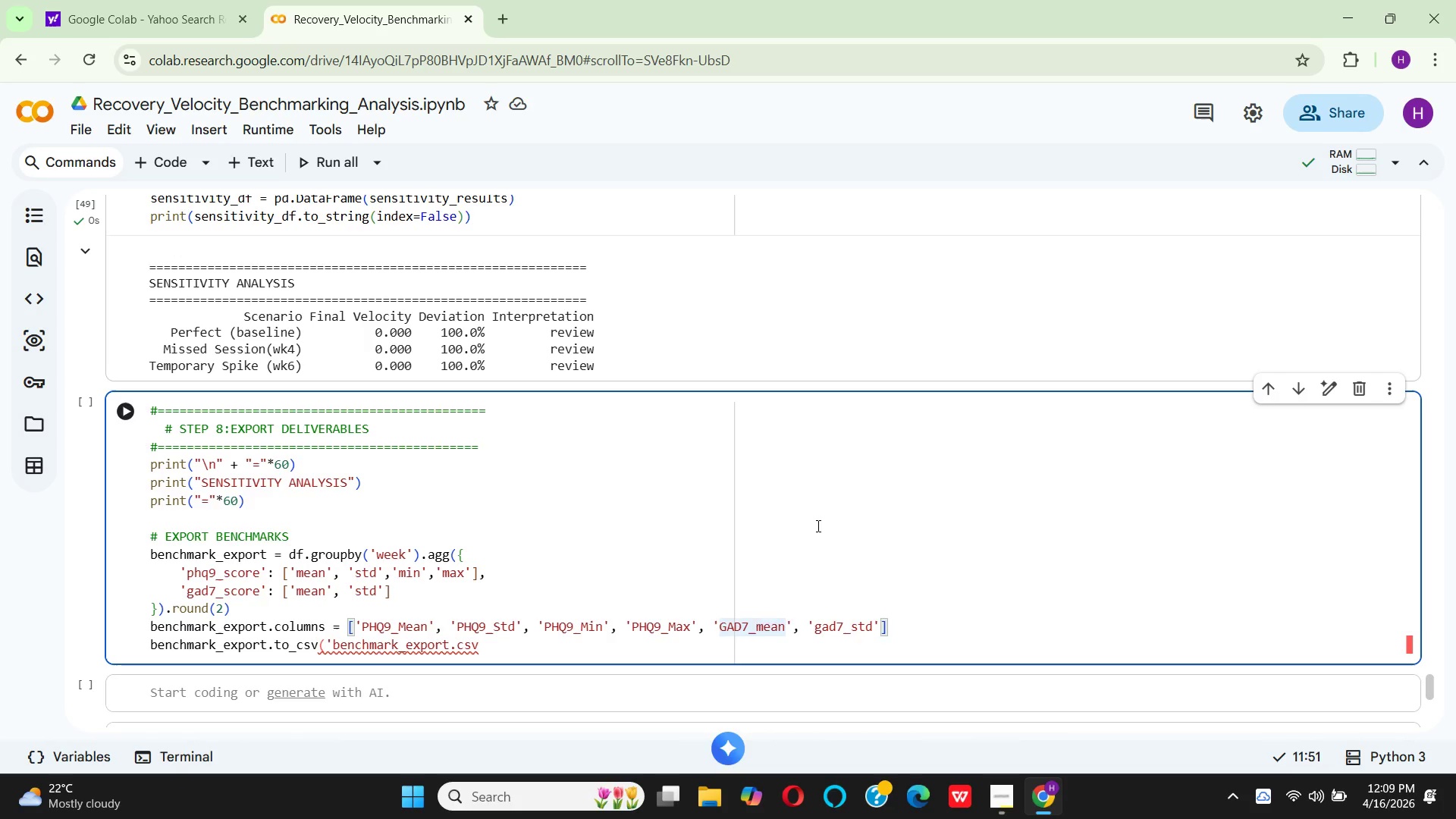 
key(Backspace)
 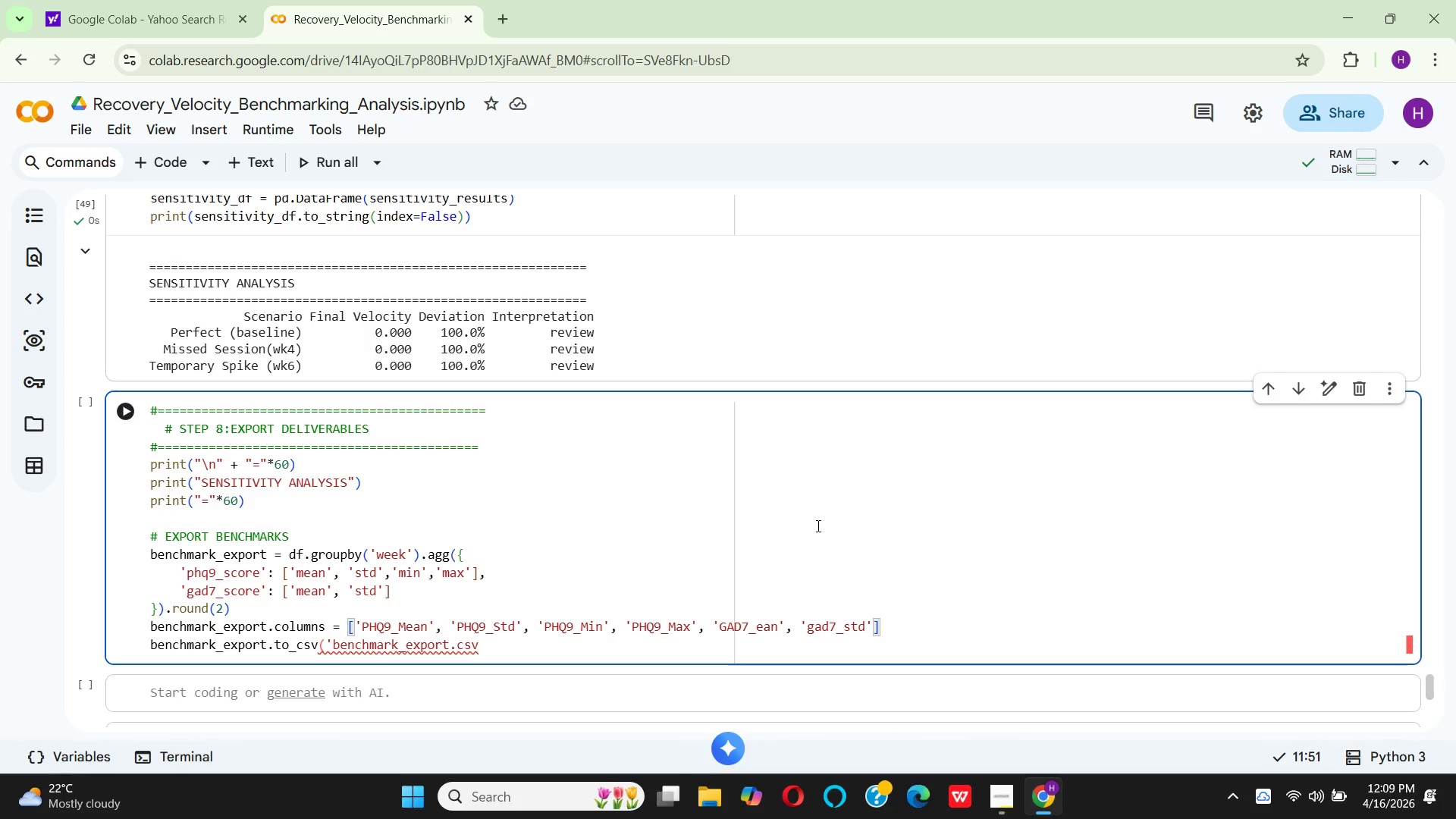 
key(M)
 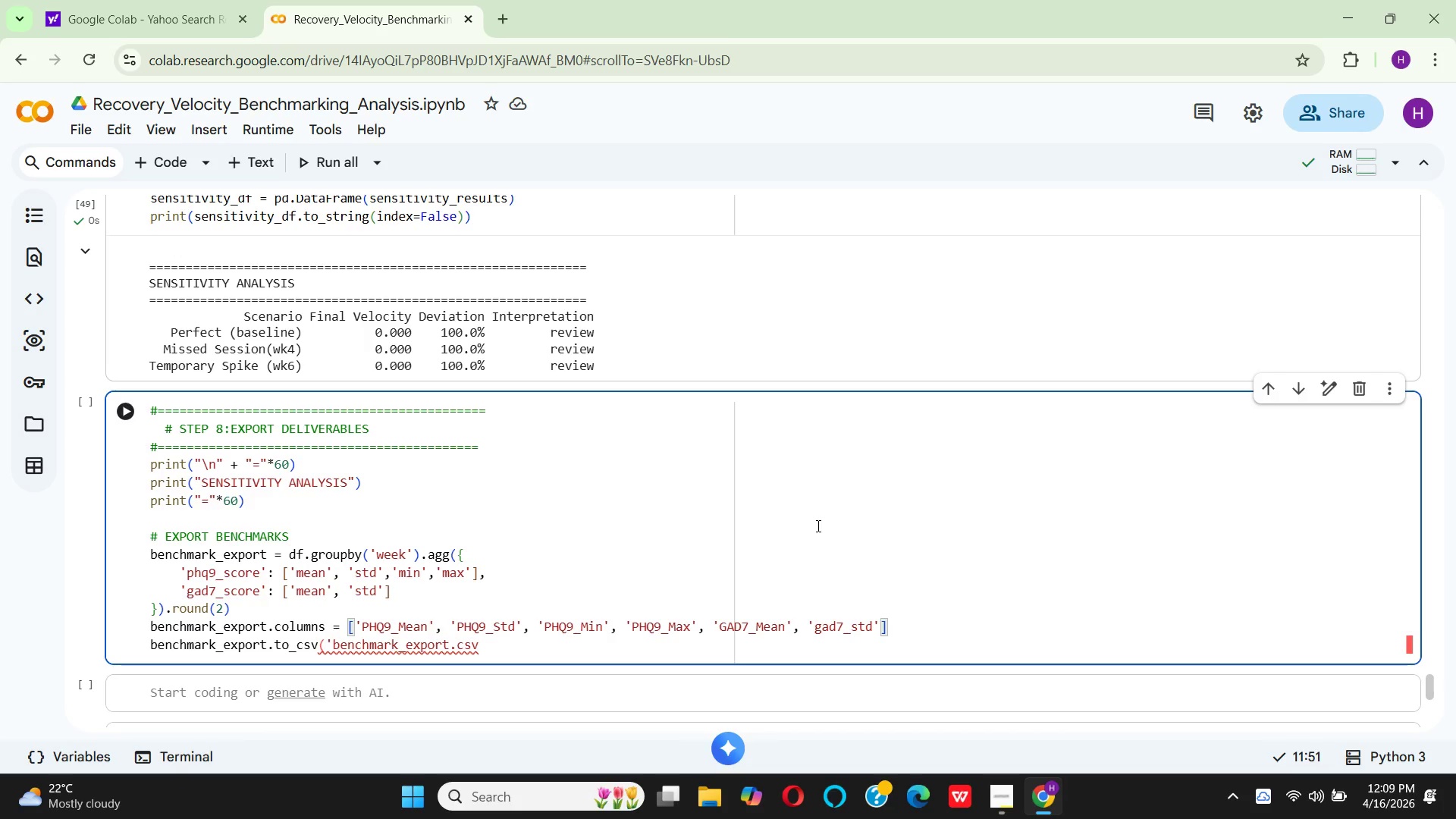 
key(ArrowRight)
 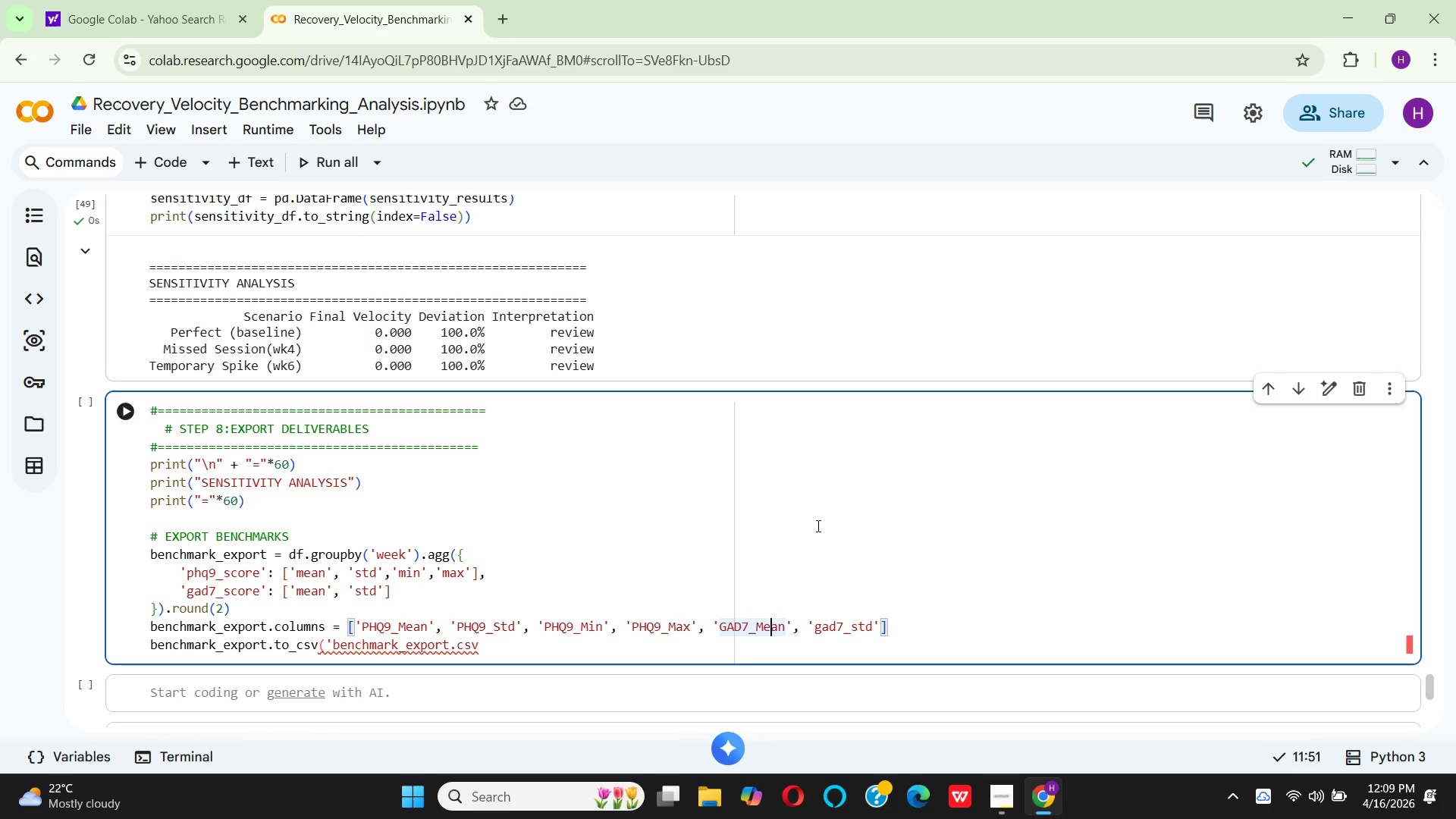 
key(ArrowRight)
 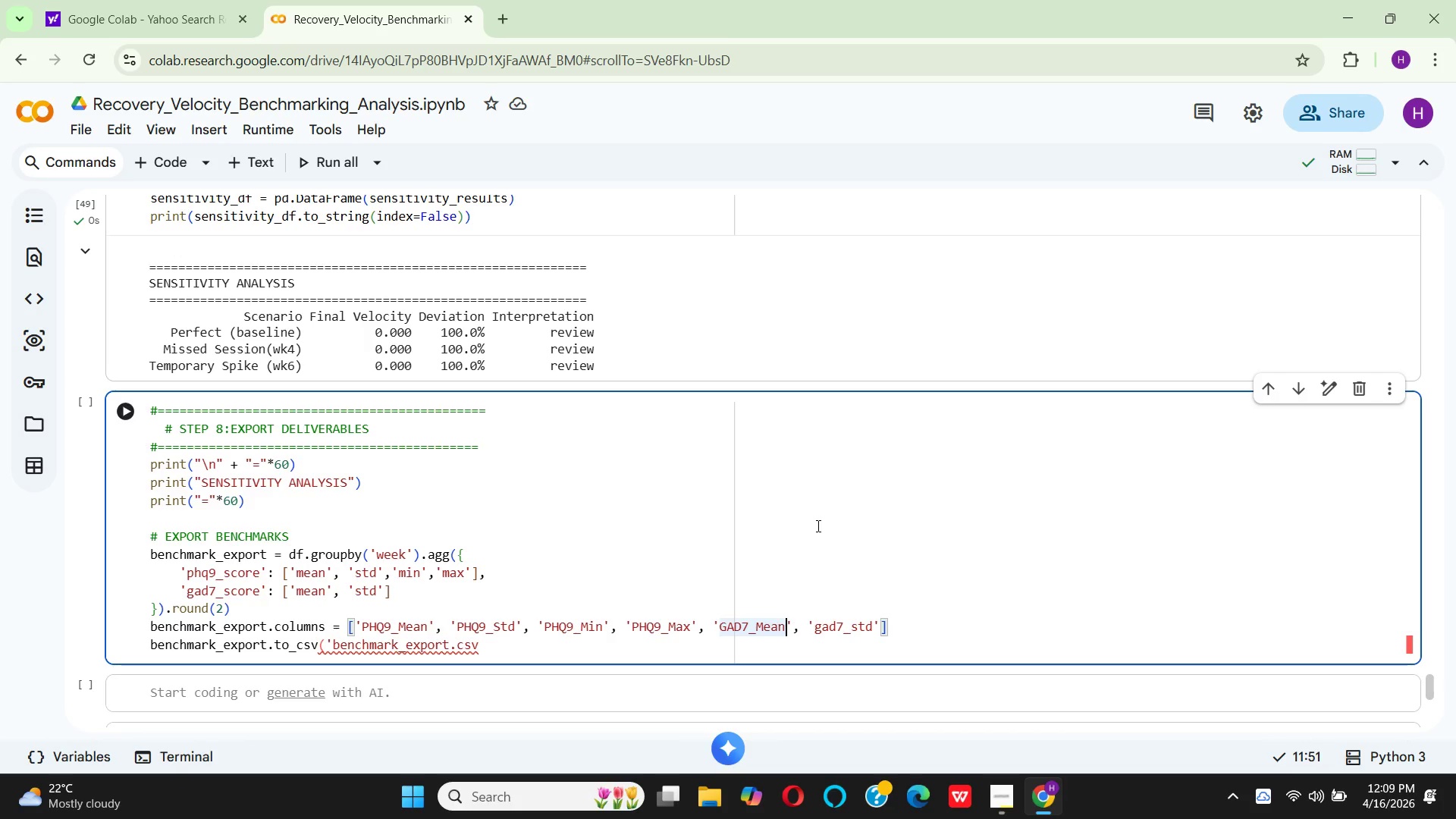 
key(ArrowRight)
 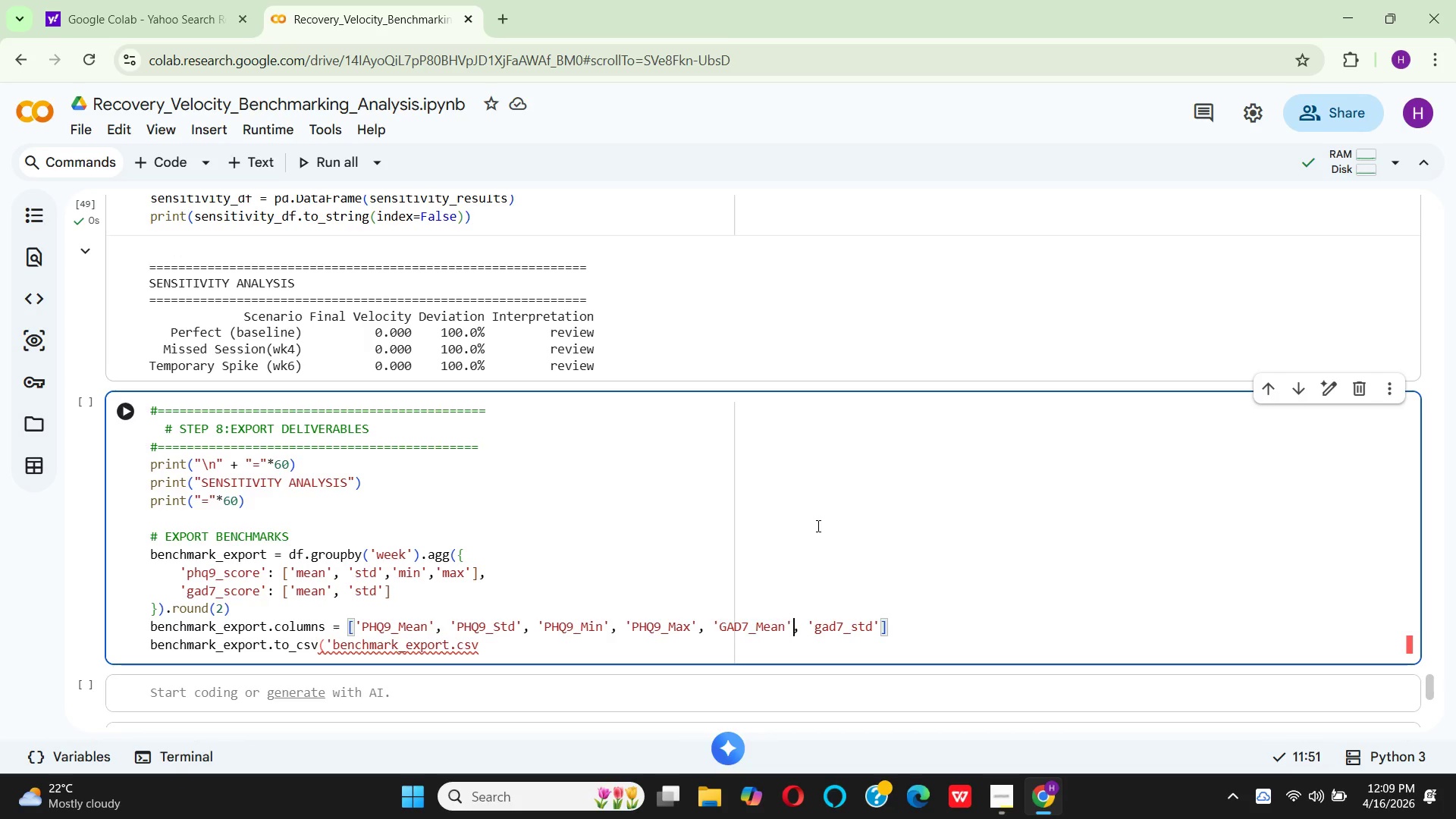 
key(ArrowRight)
 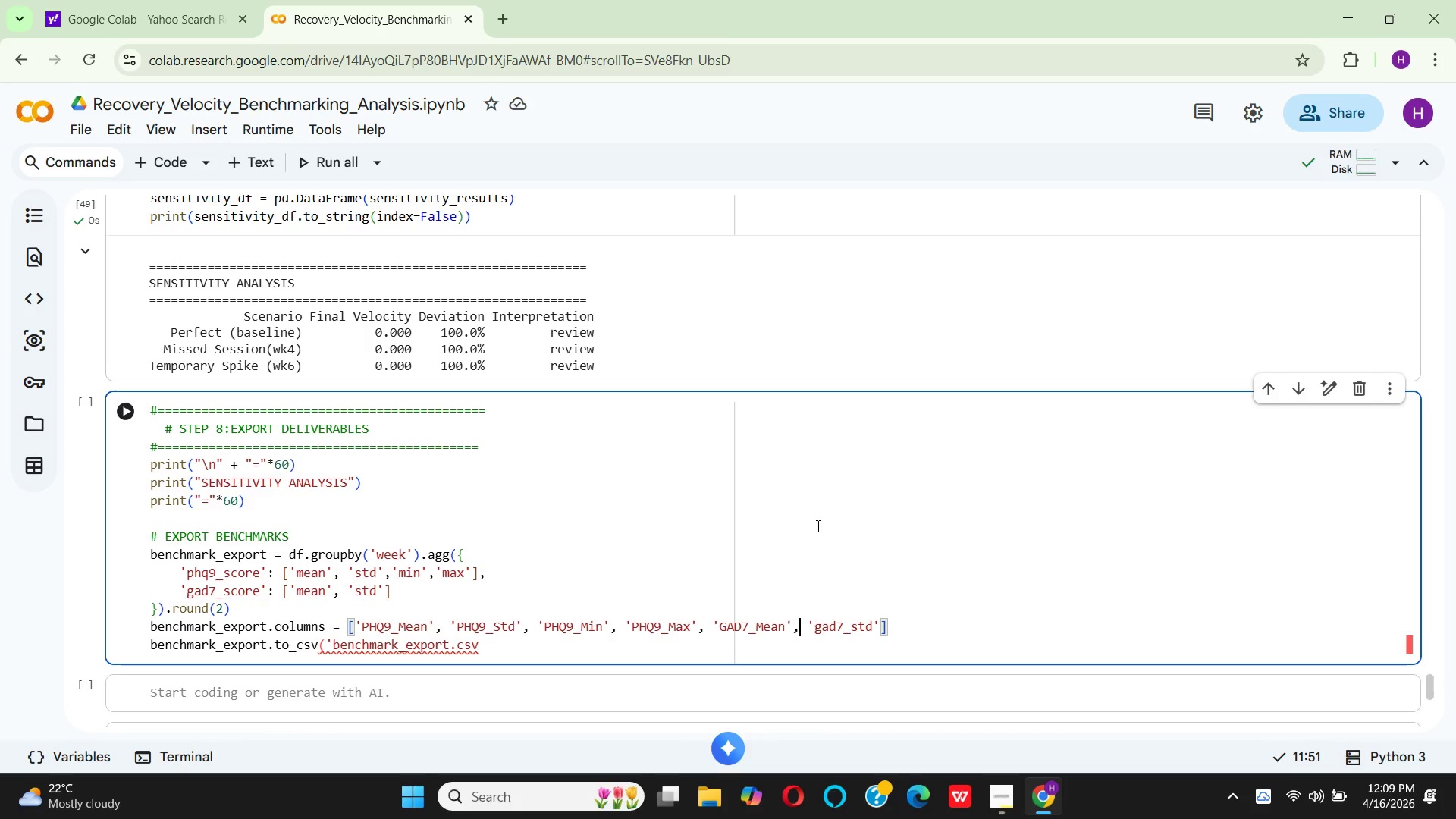 
key(ArrowRight)
 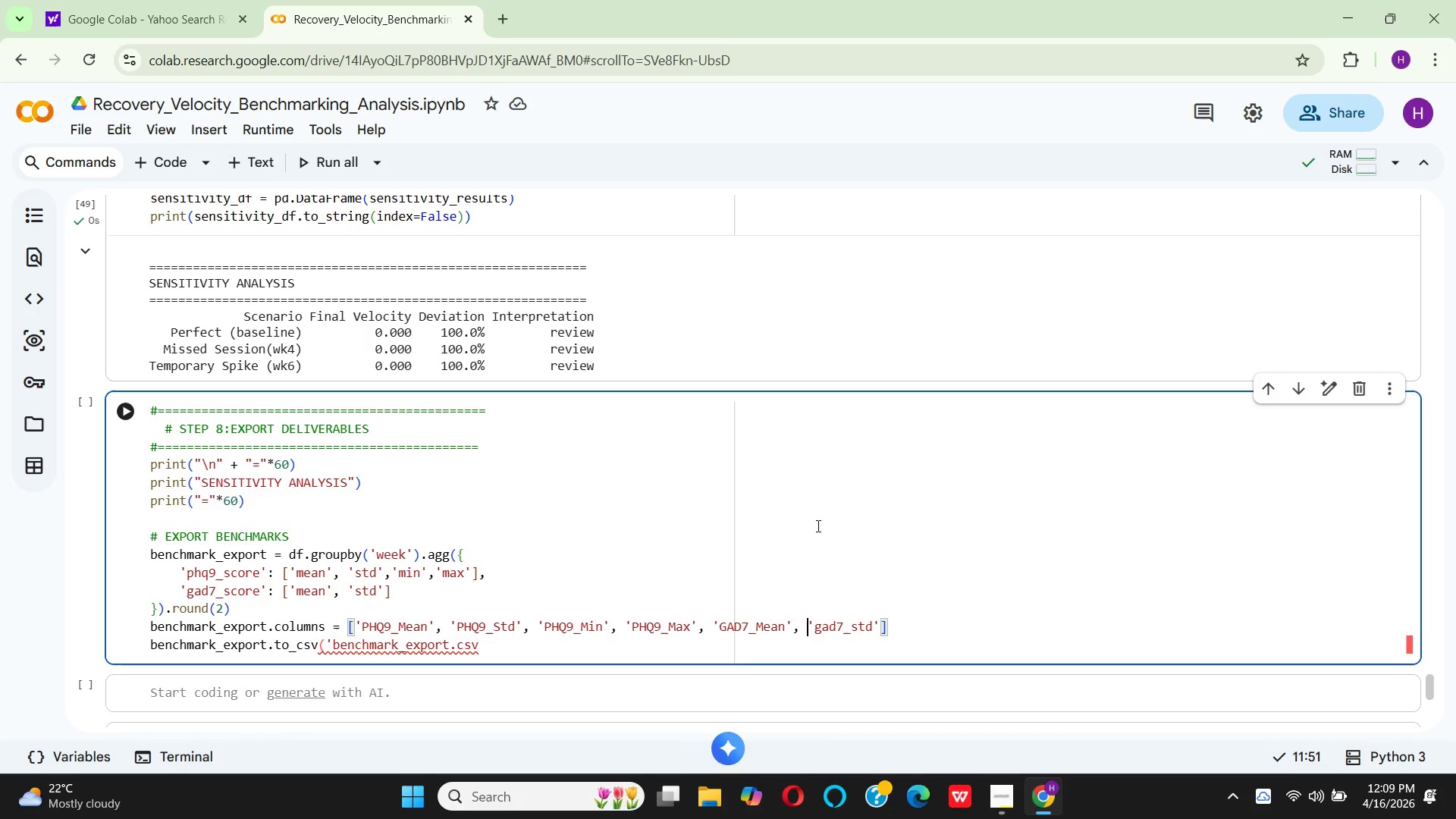 
key(ArrowRight)
 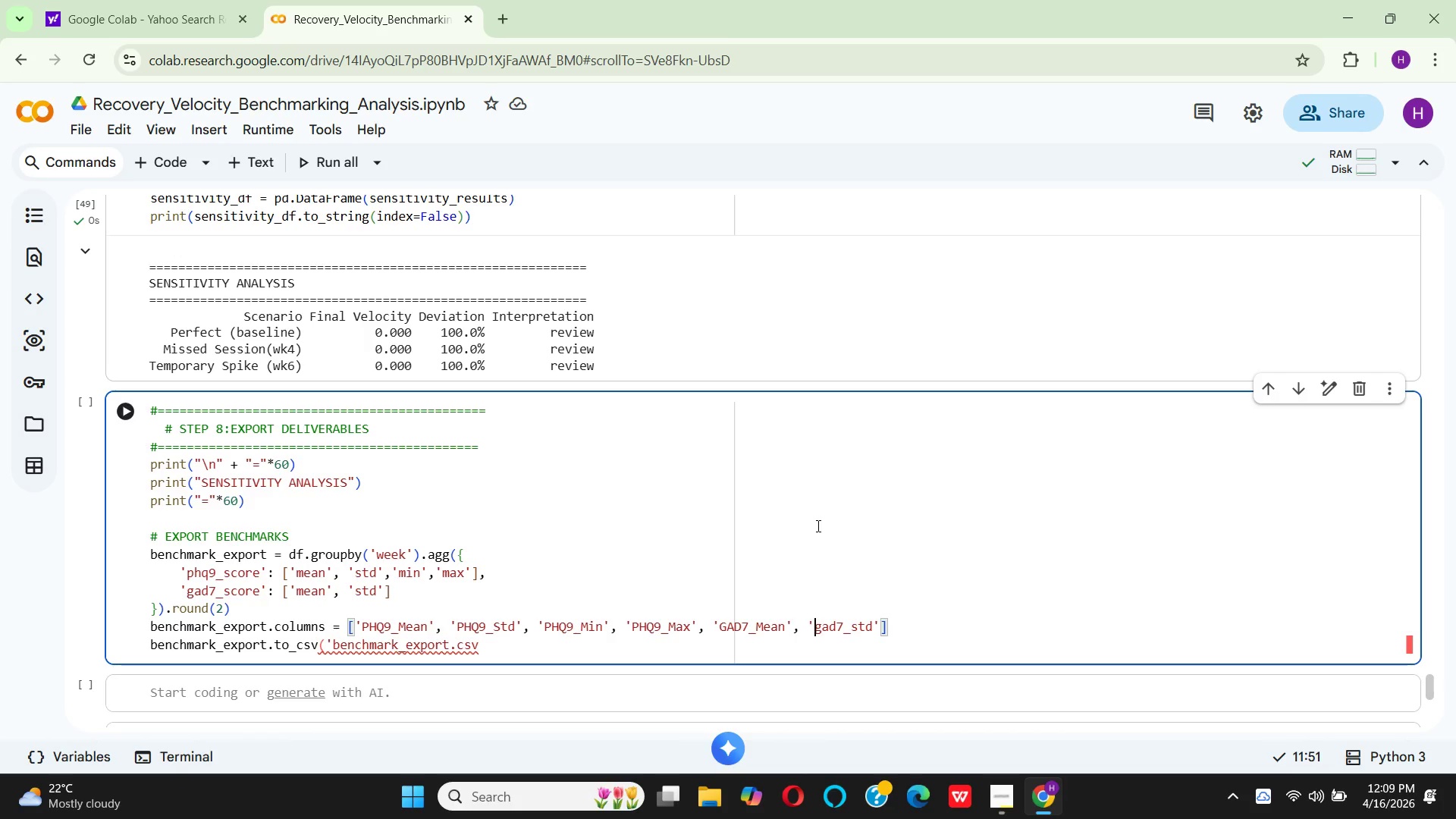 
key(ArrowRight)
 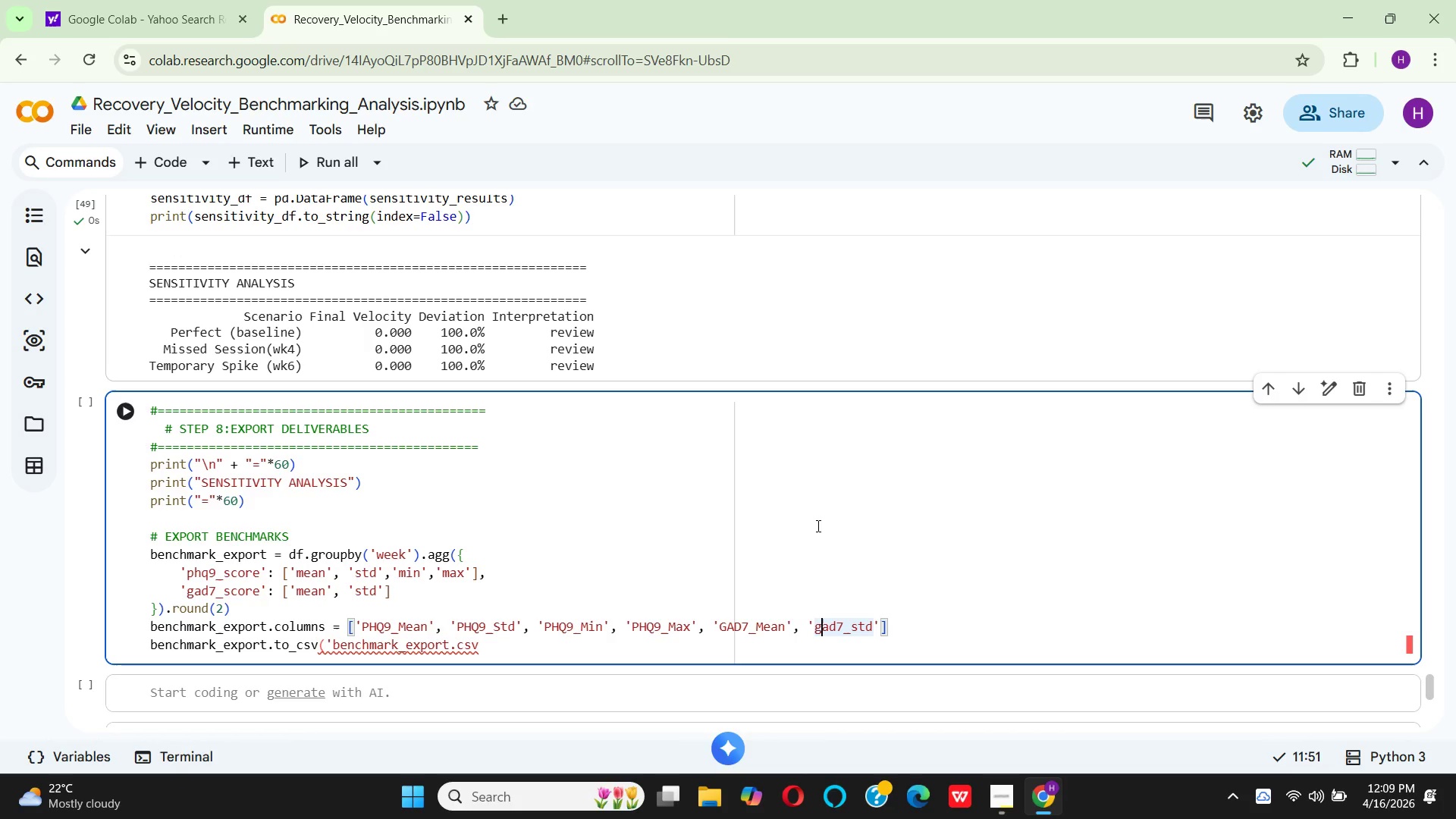 
key(ArrowRight)
 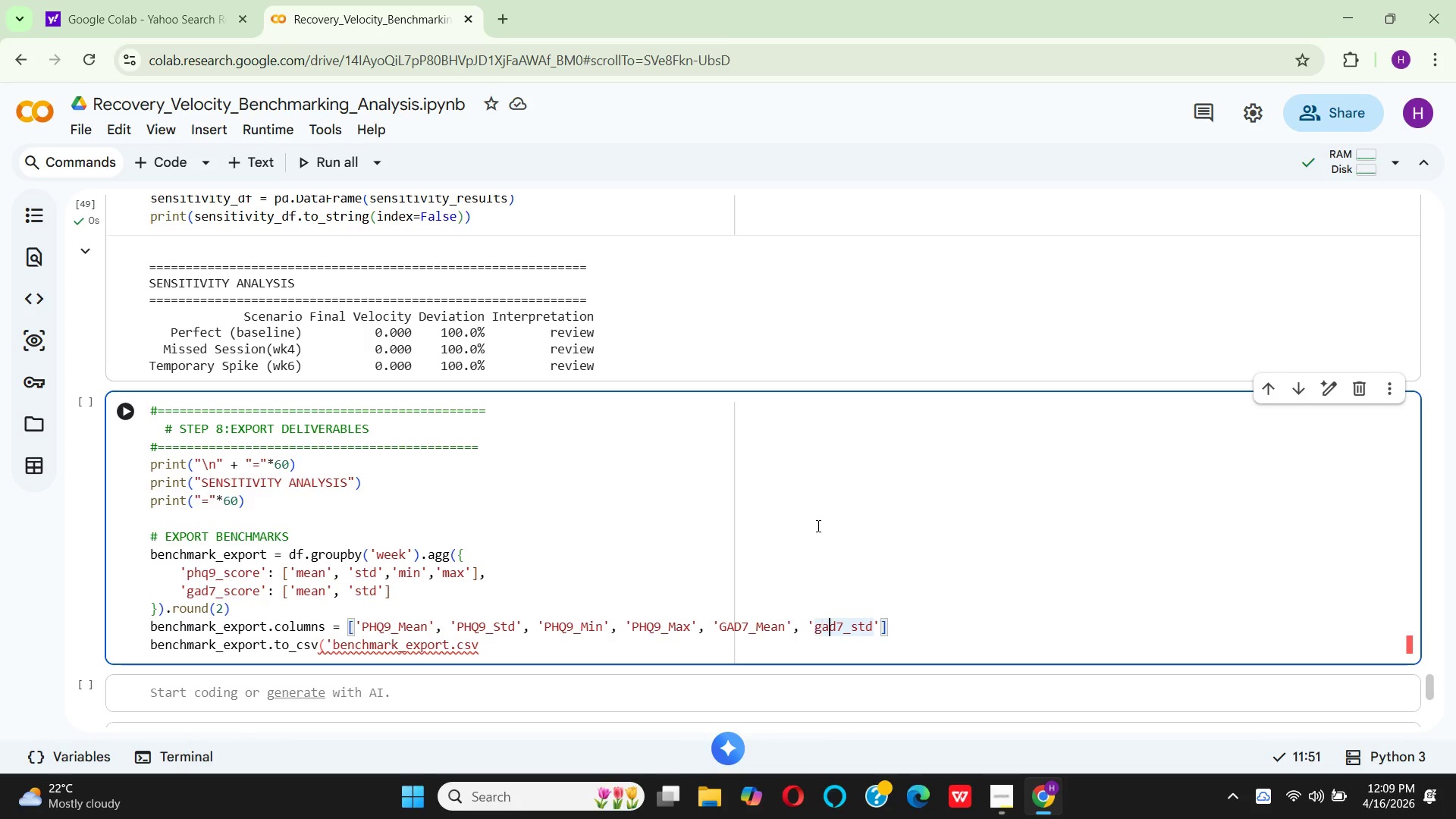 
key(ArrowRight)
 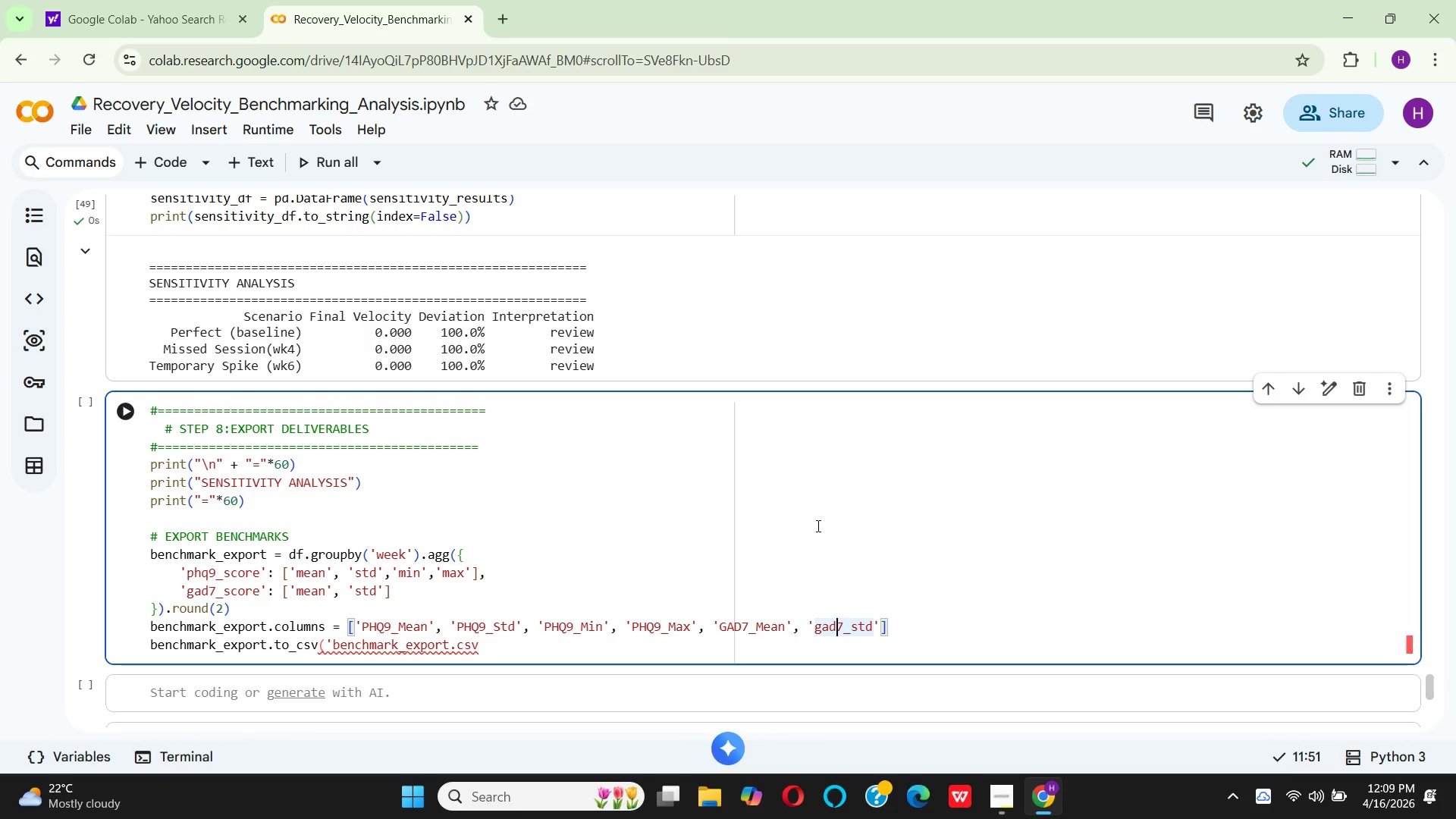 
key(ArrowRight)
 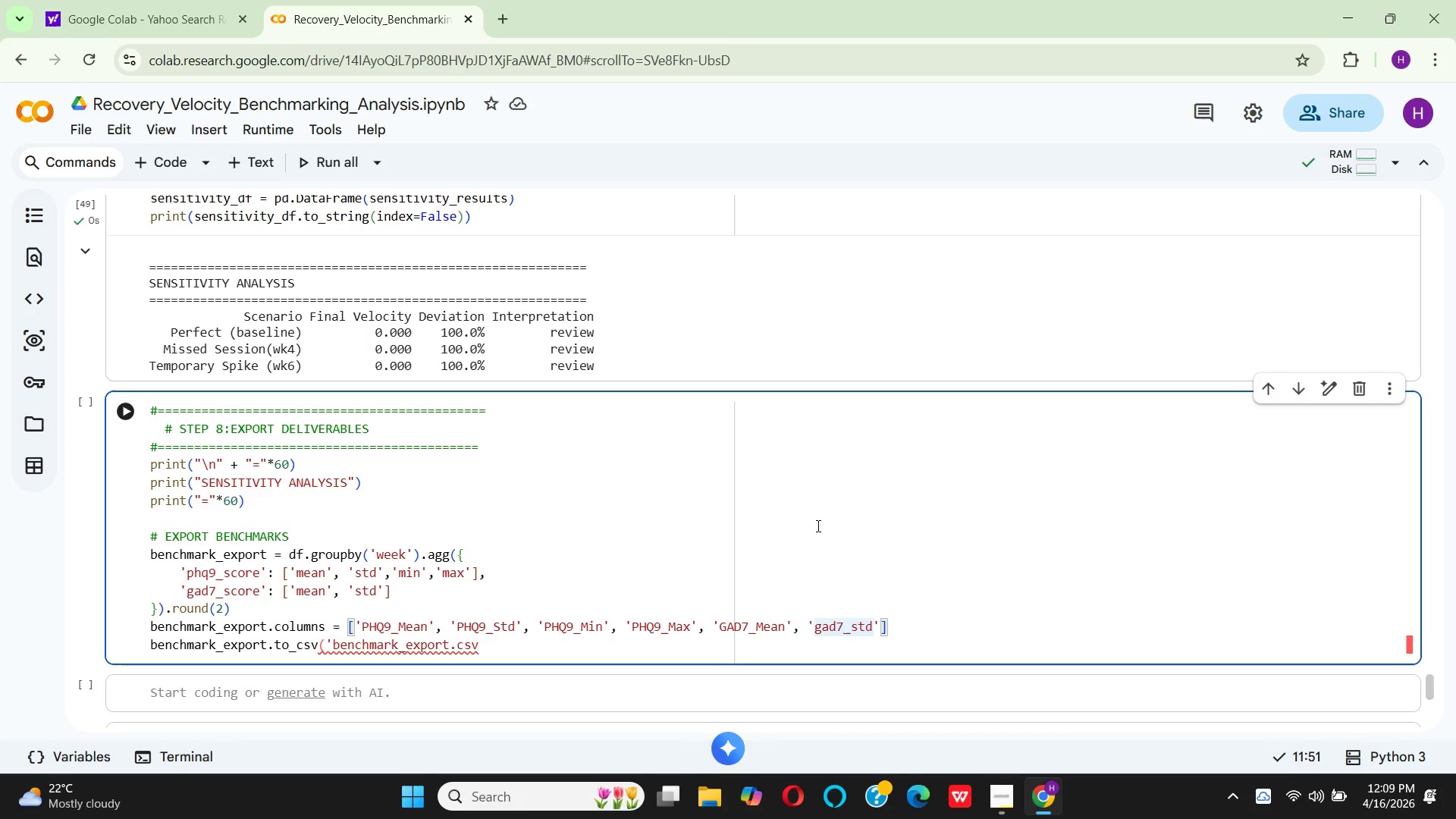 
key(Backspace)
key(Backspace)
key(Backspace)
type(GAD)
 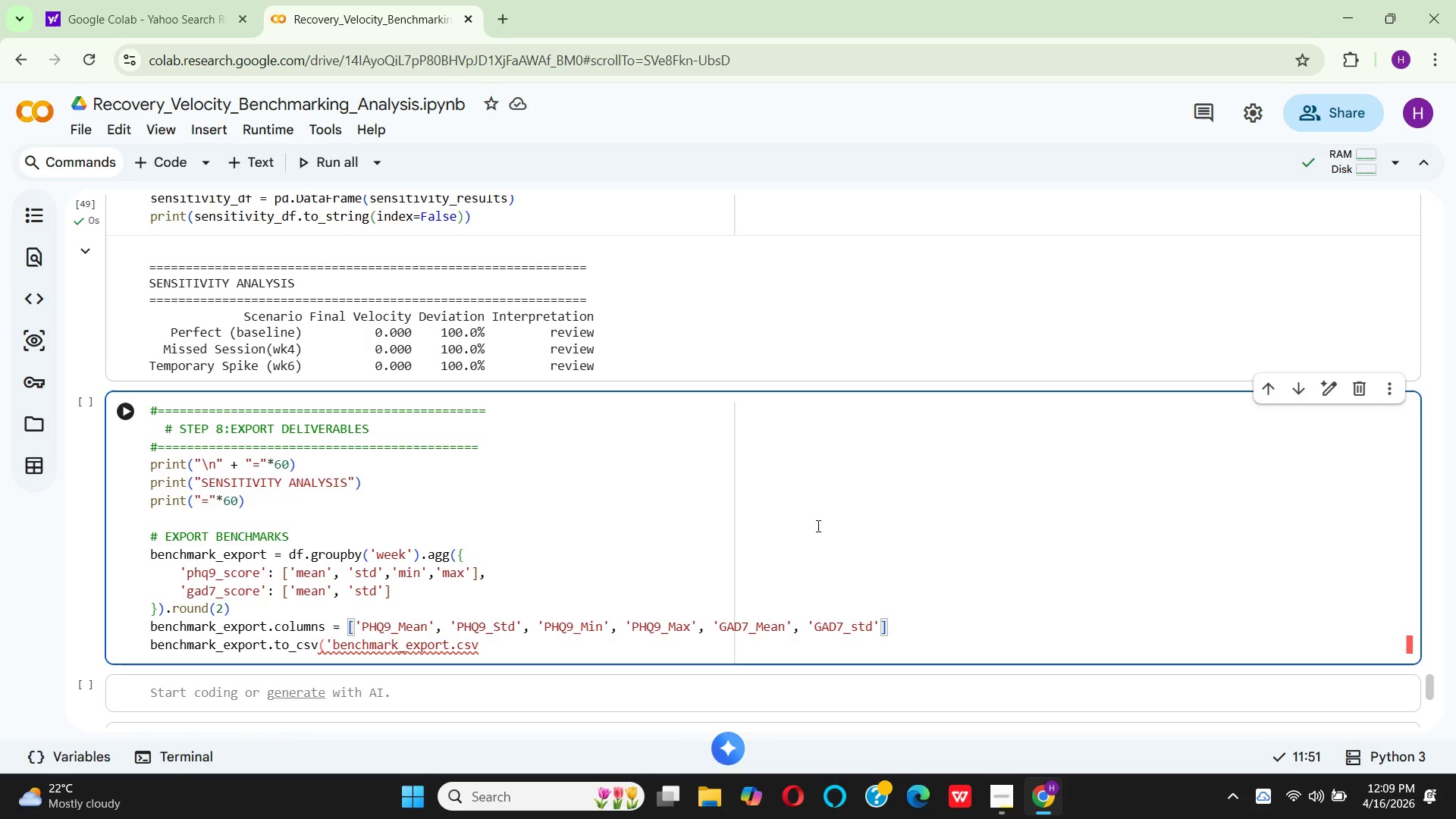 
key(ArrowRight)
 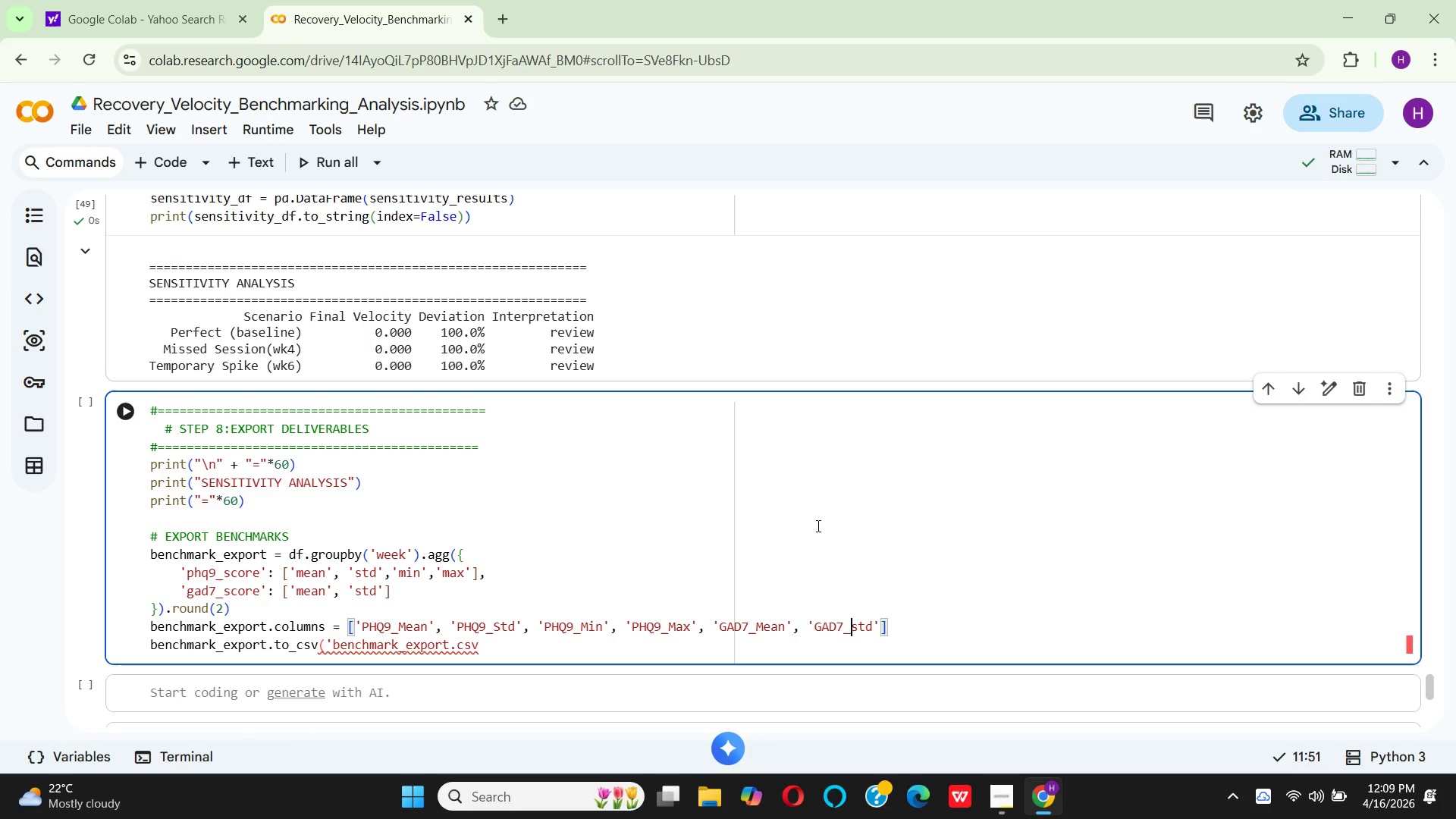 
key(ArrowRight)
 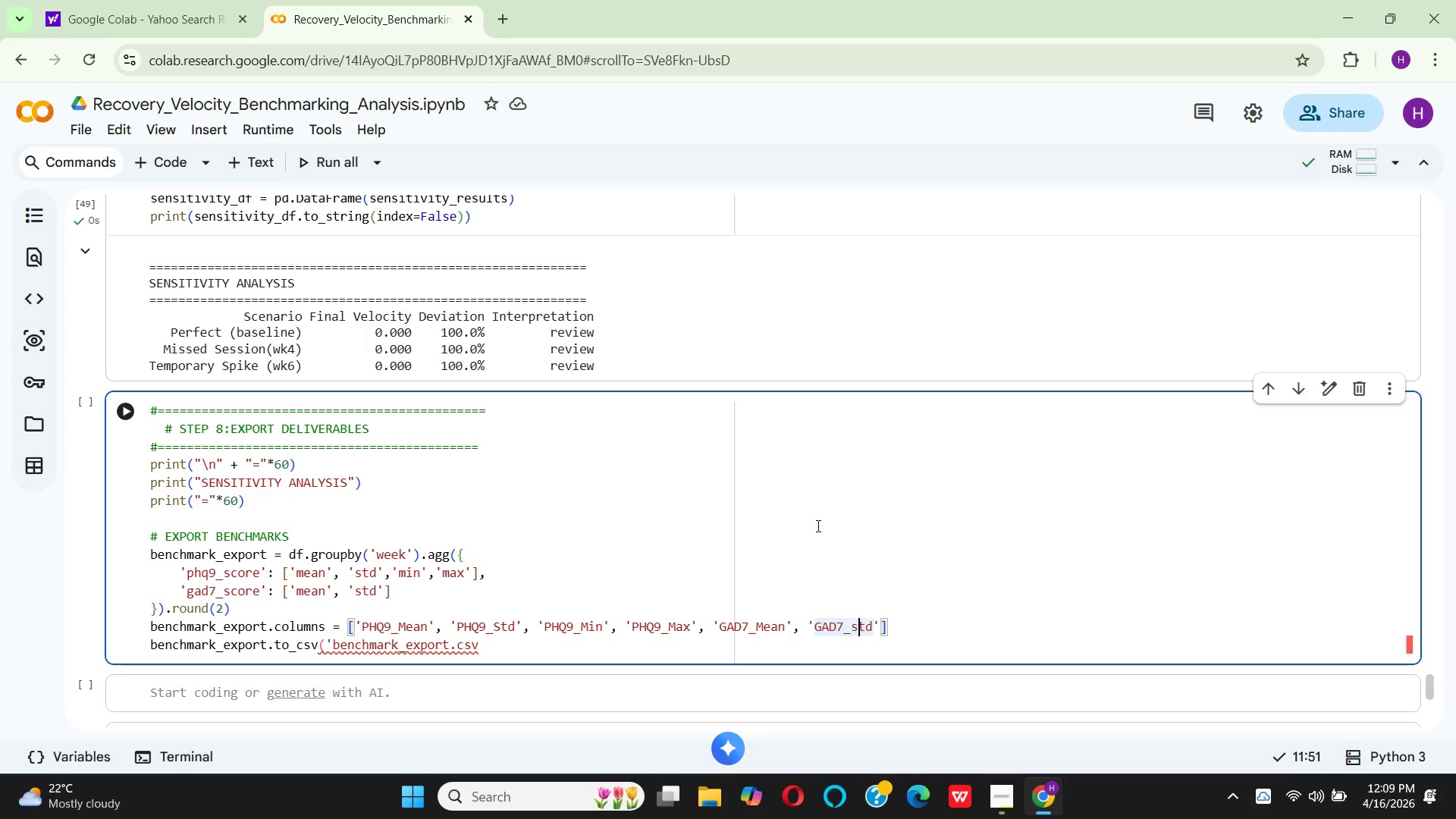 
key(ArrowRight)
 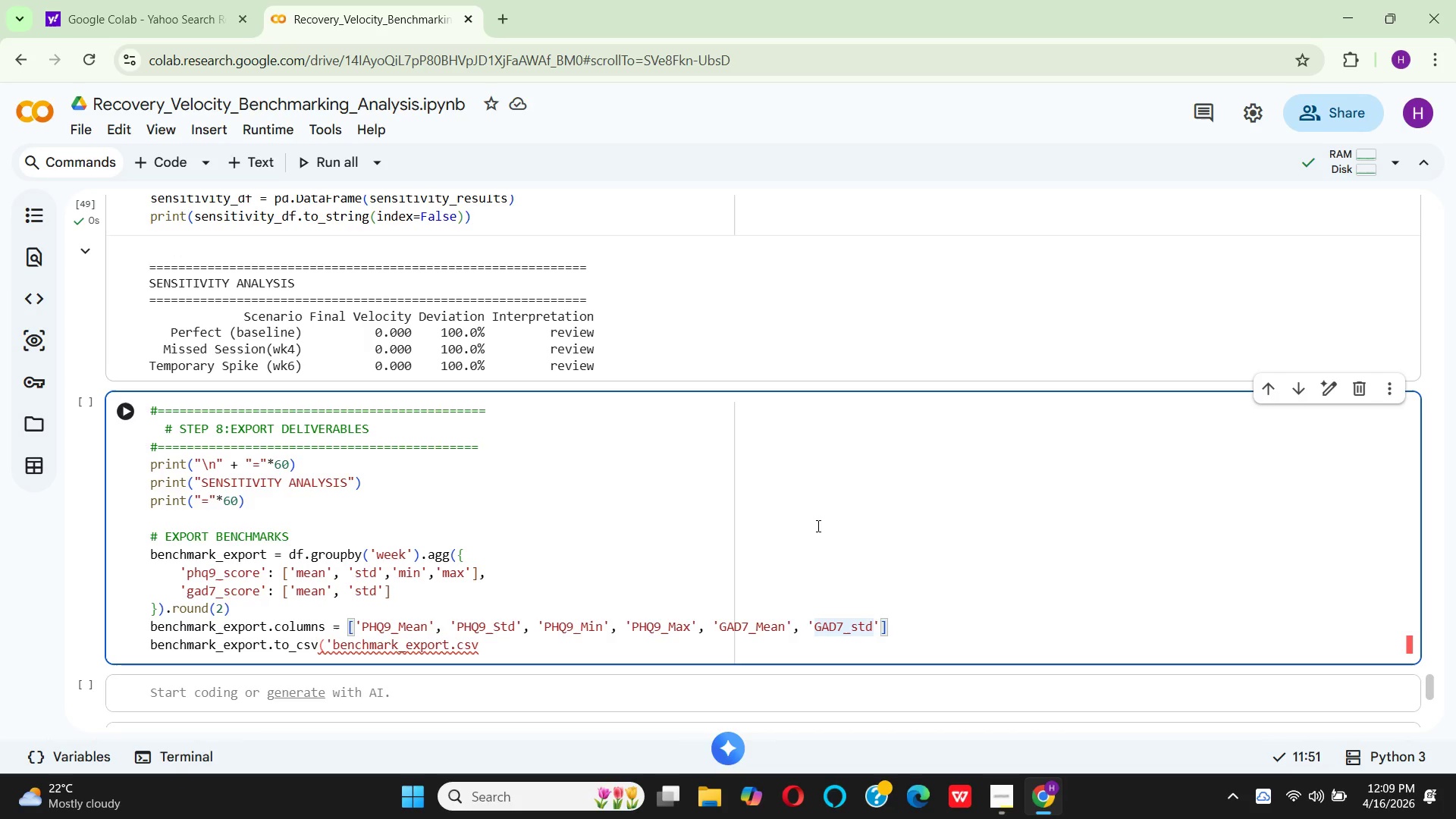 
key(Backspace)
 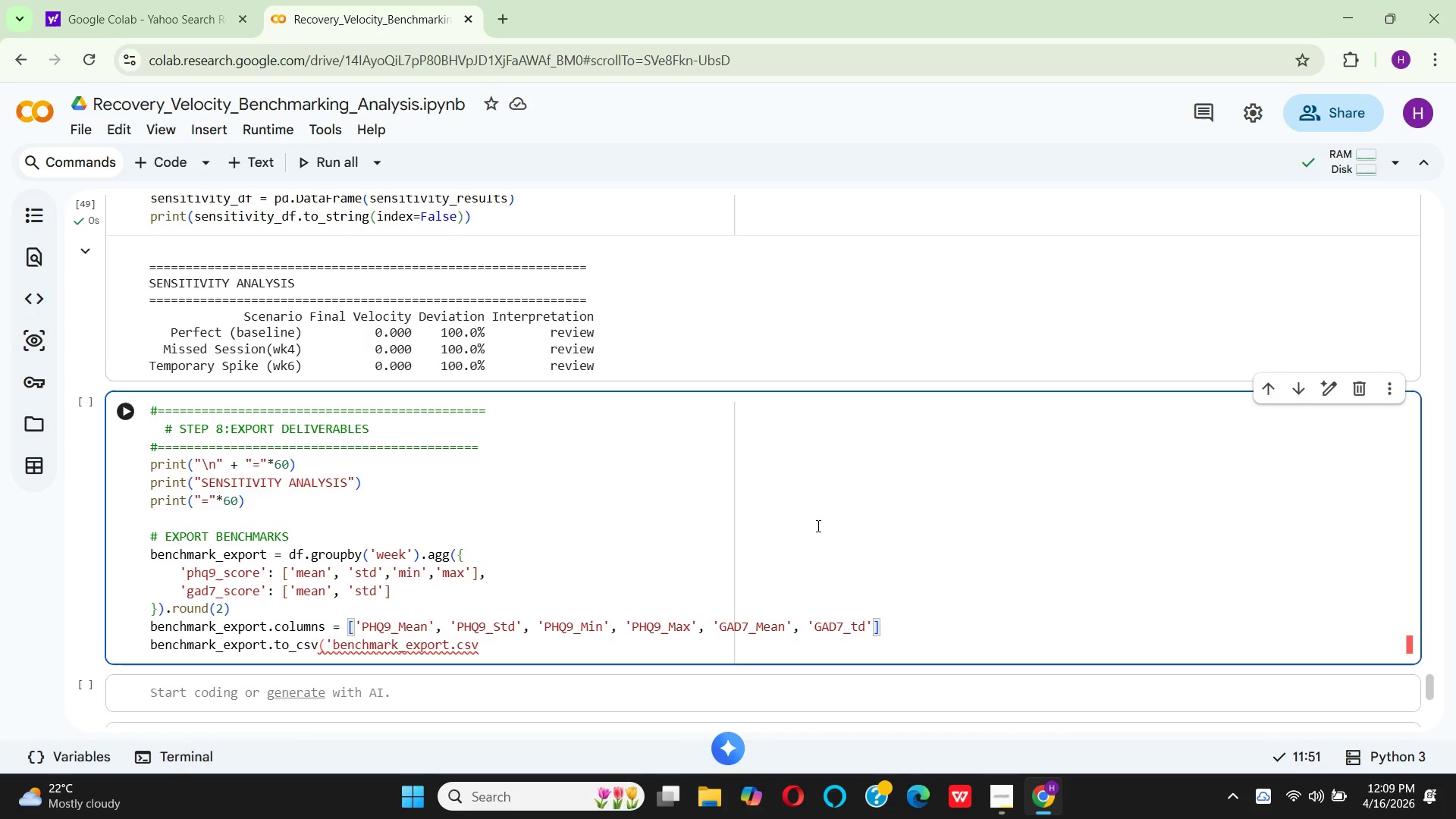 
key(S)
 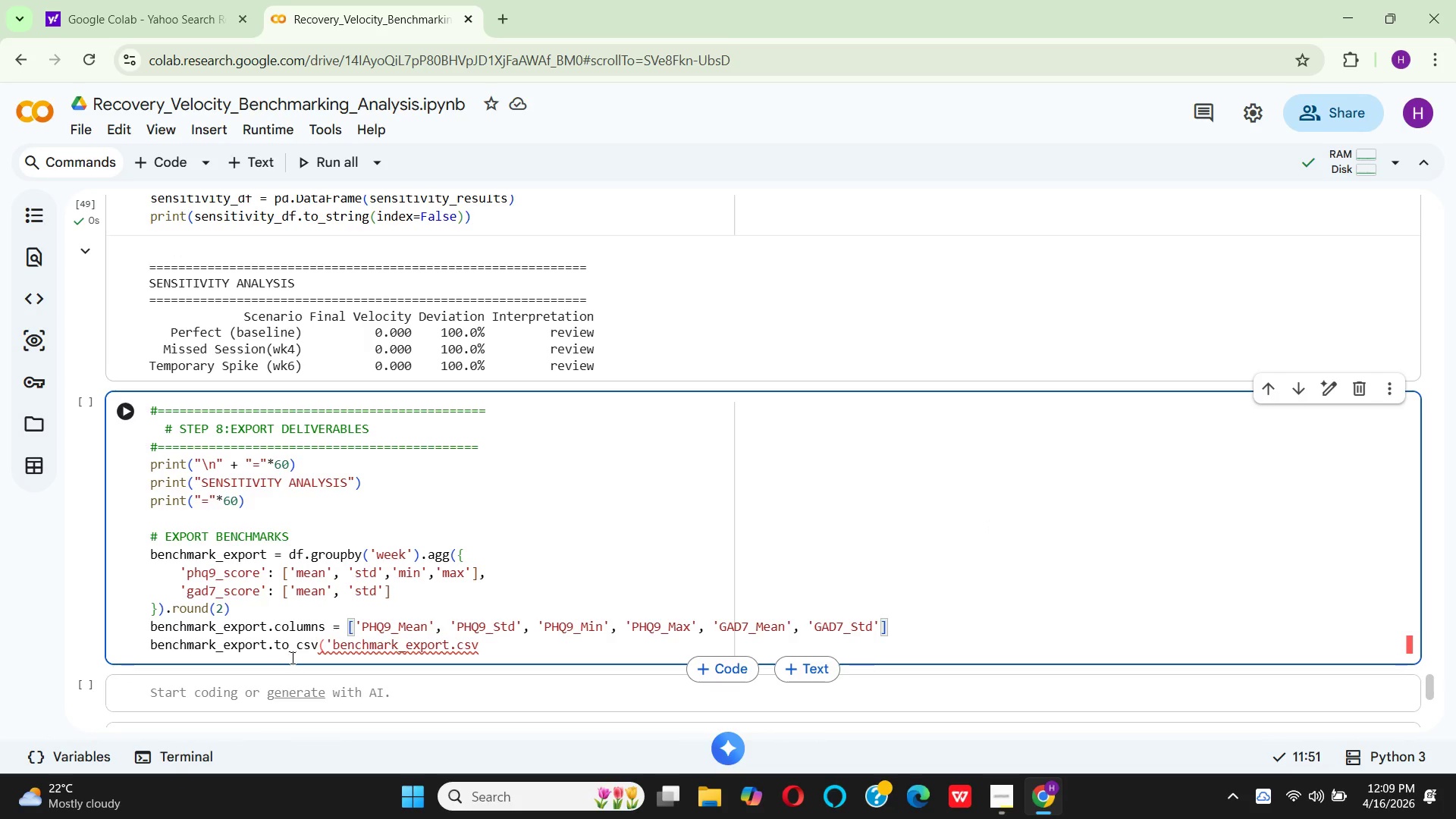 
wait(13.66)
 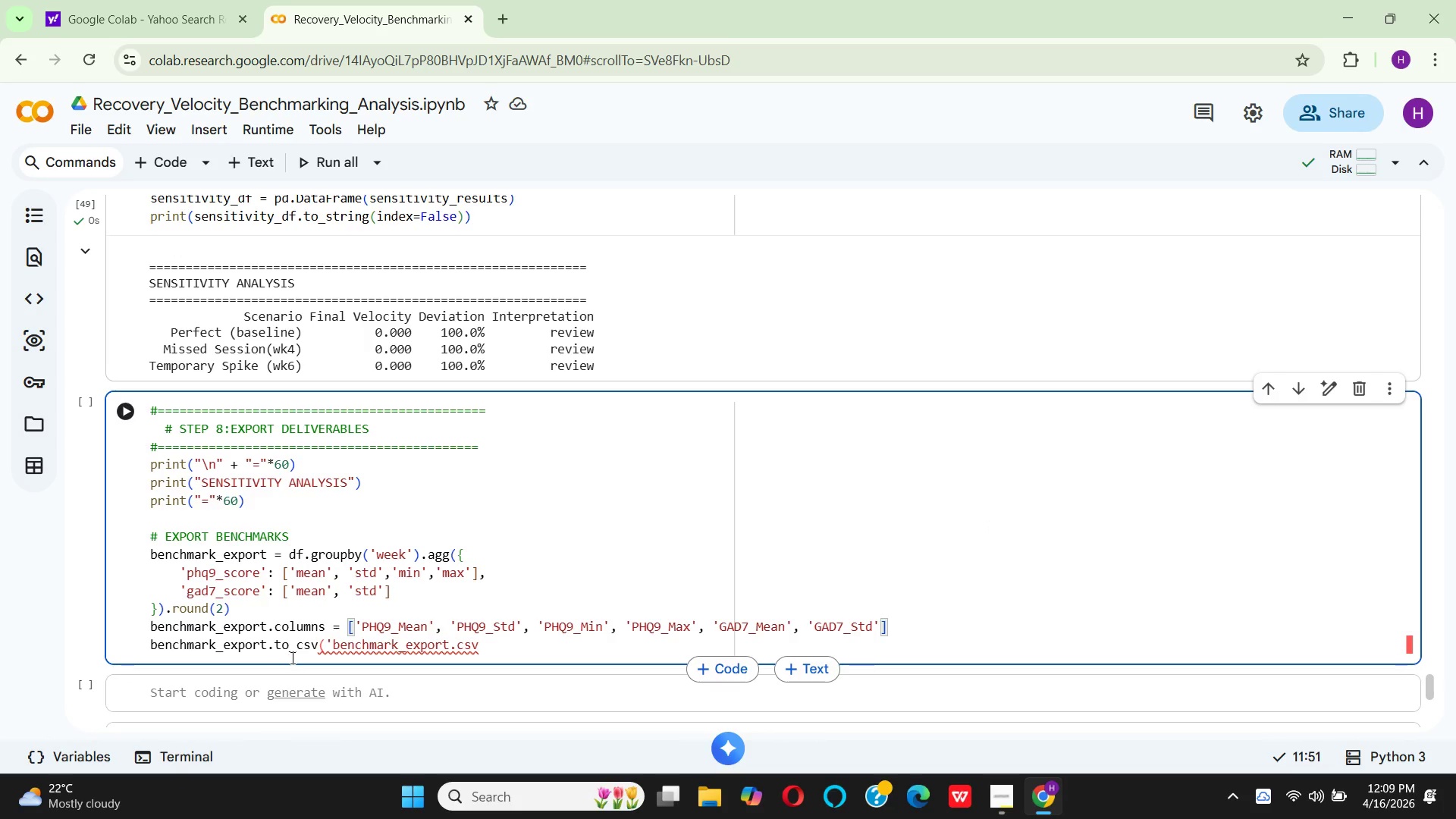 
left_click_drag(start_coordinate=[331, 646], to_coordinate=[450, 650])
 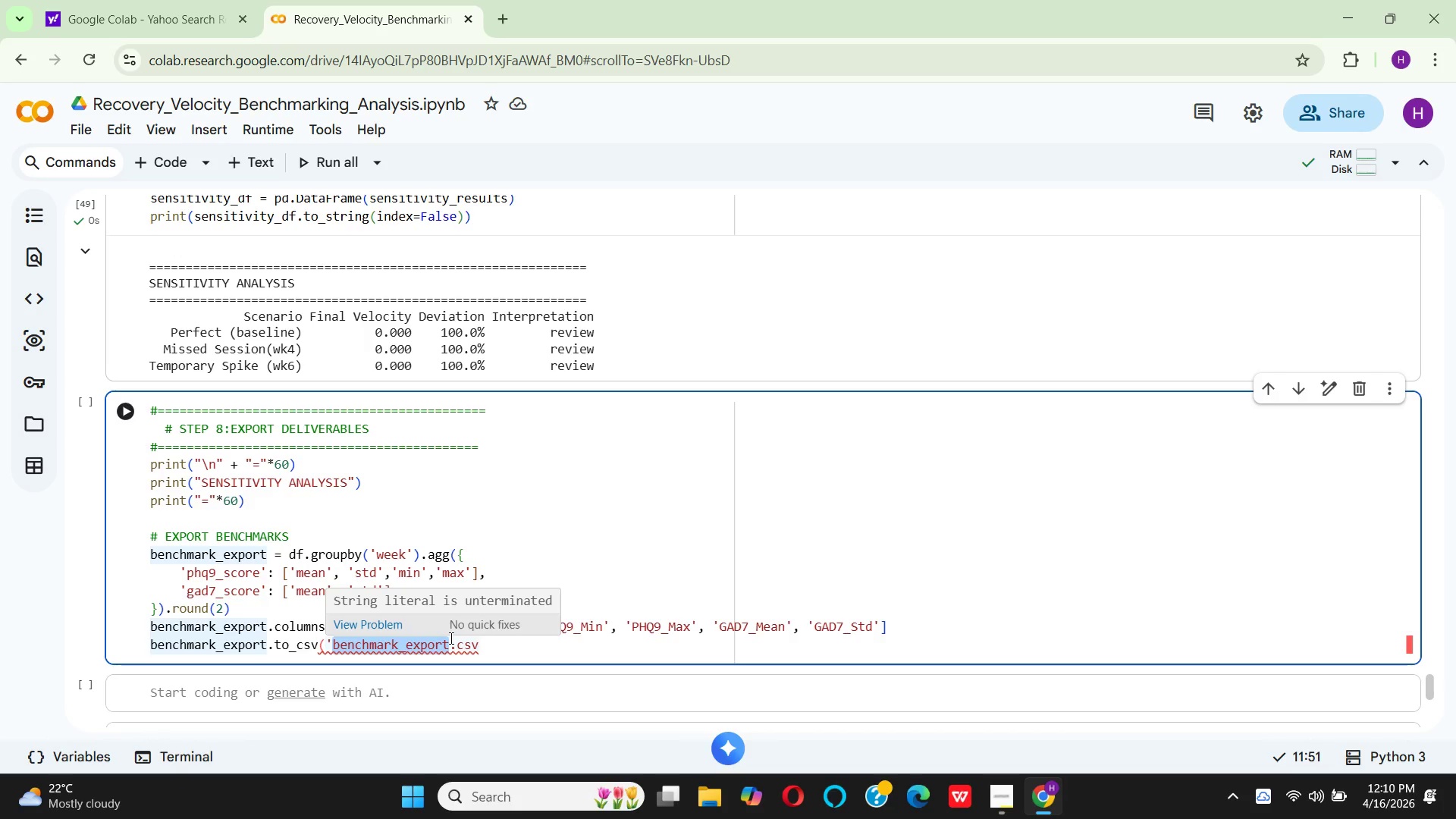 
key(Backspace)
type(recovery_benchmar)
 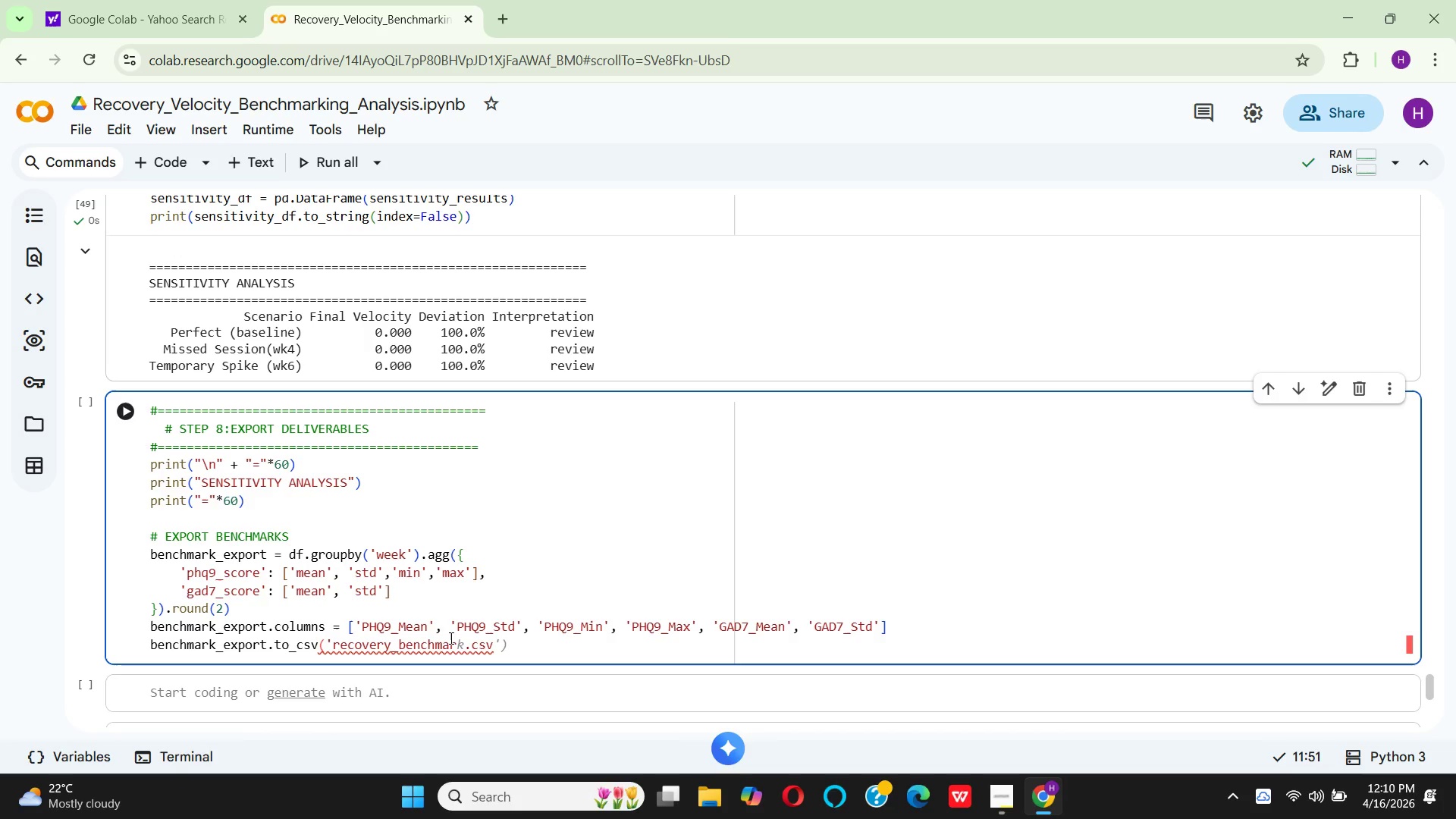 
type(ks_full)
 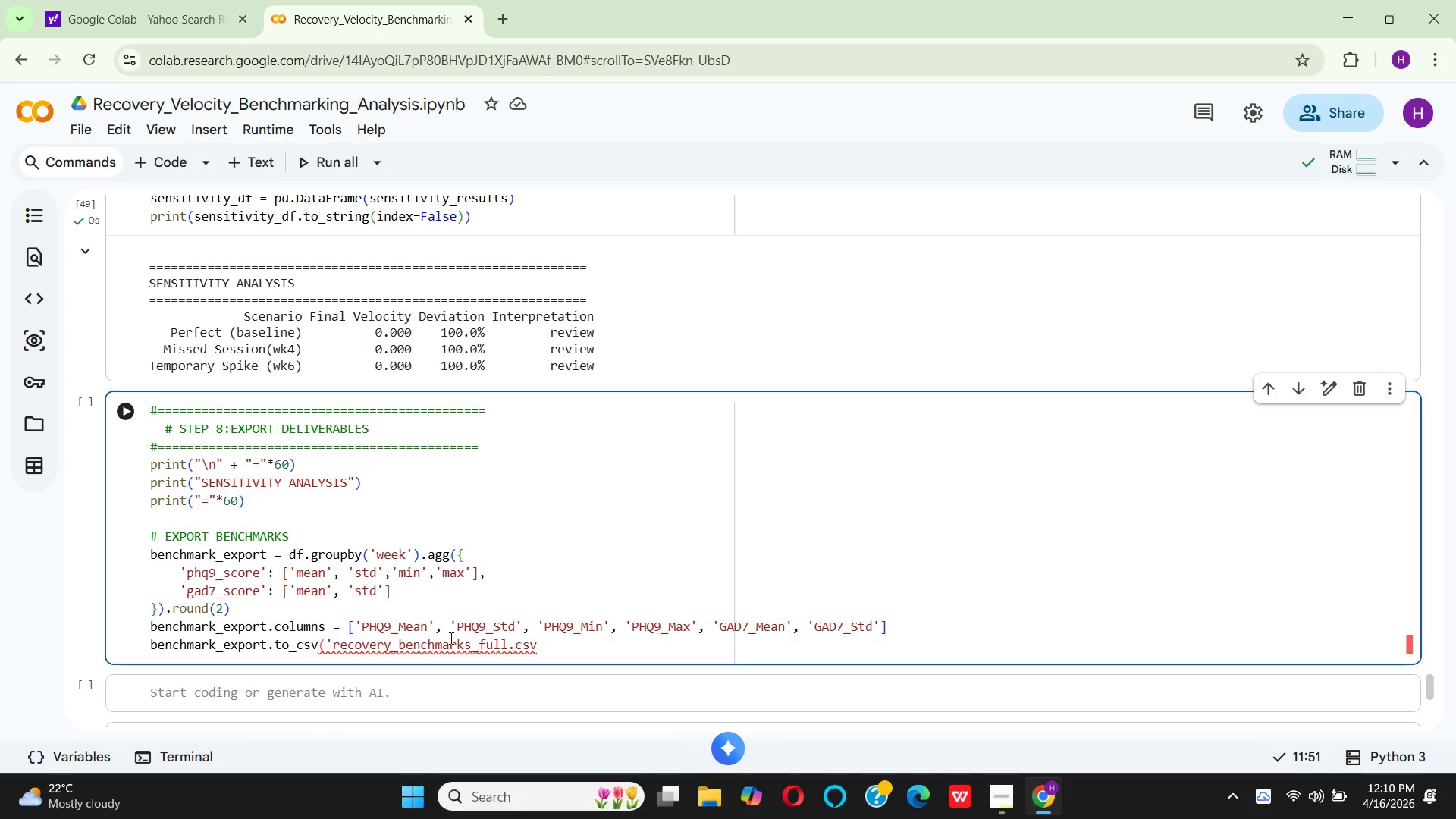 
key(ArrowRight)
 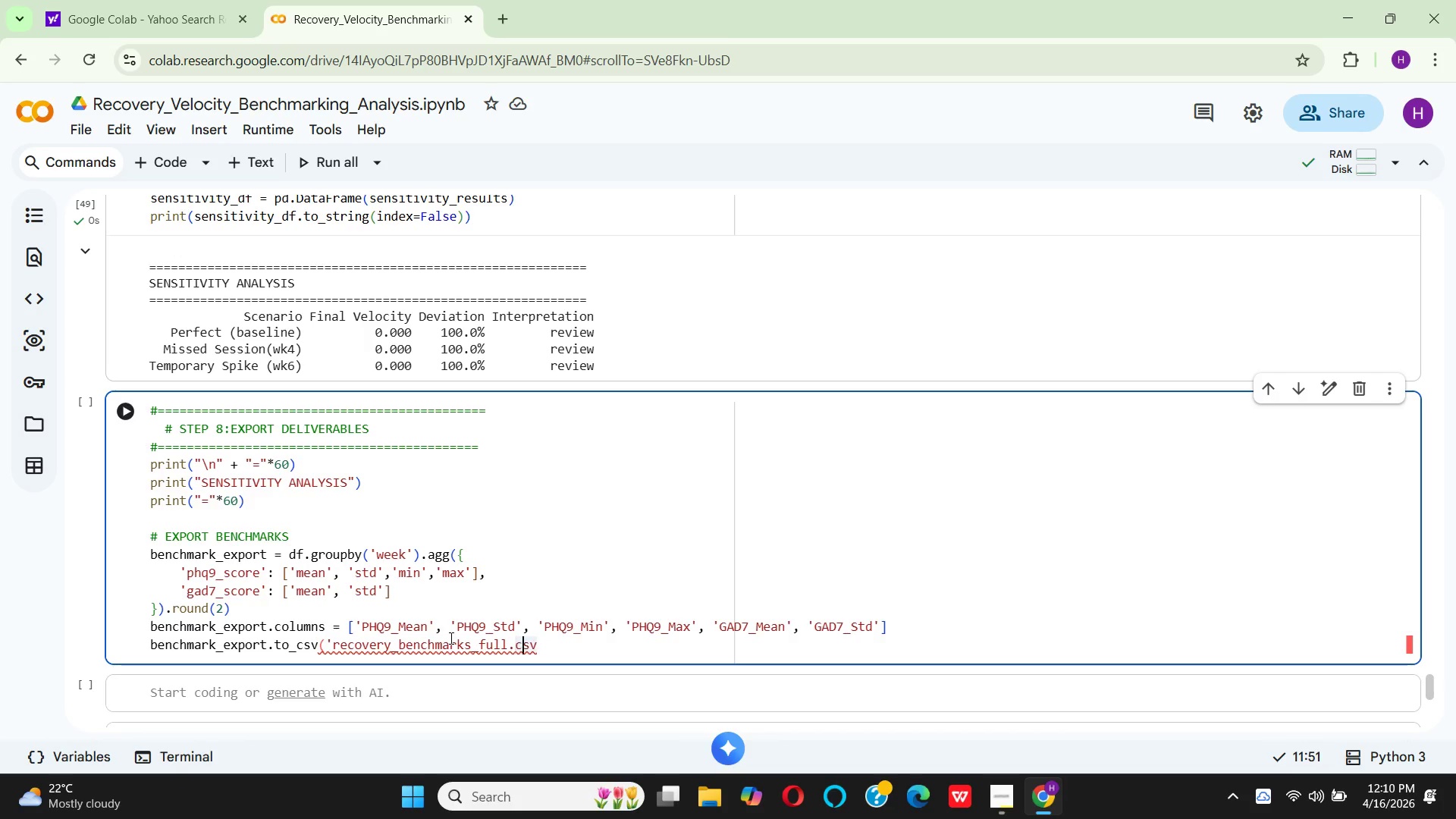 
key(ArrowRight)
 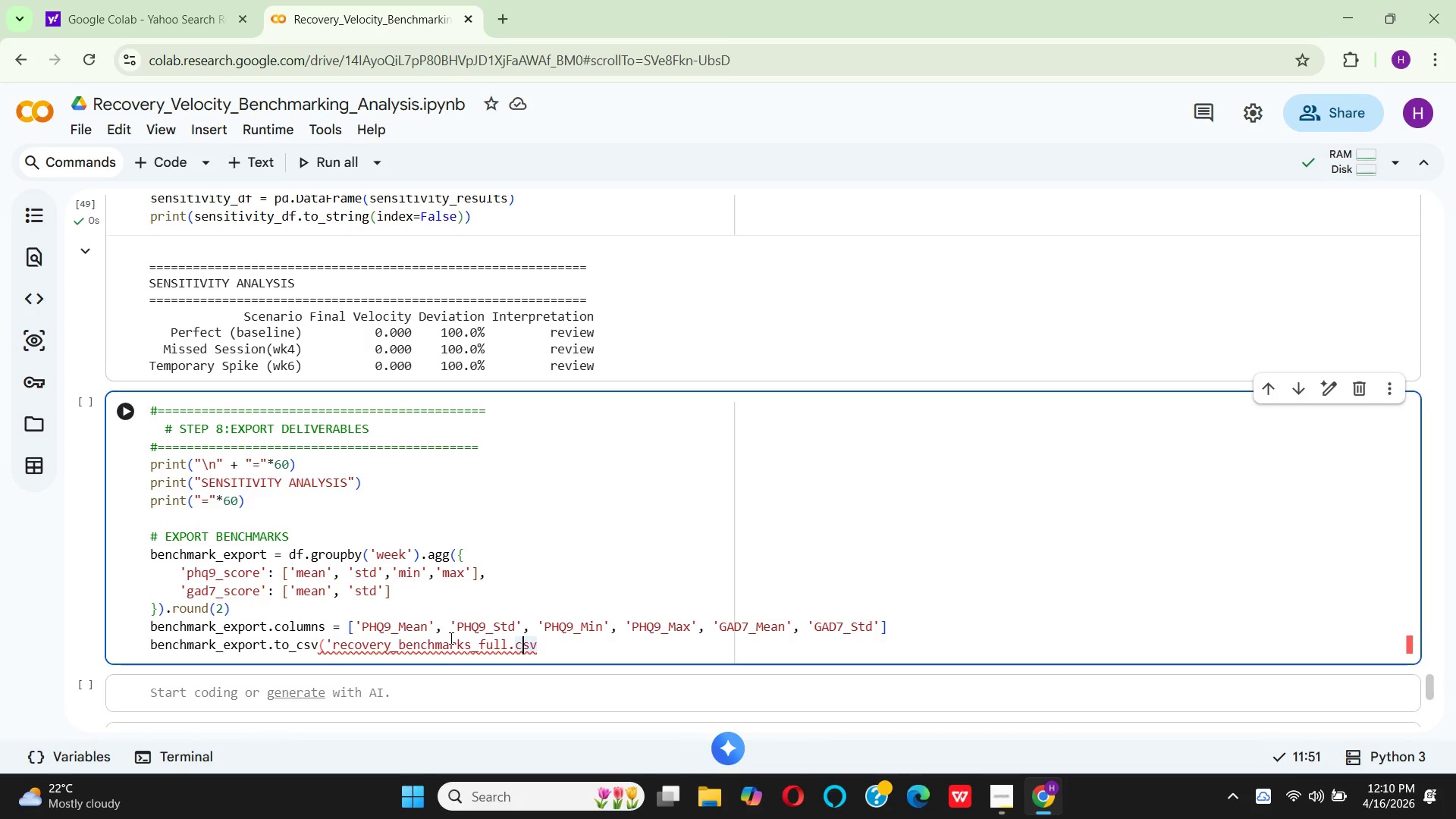 
key(ArrowRight)
 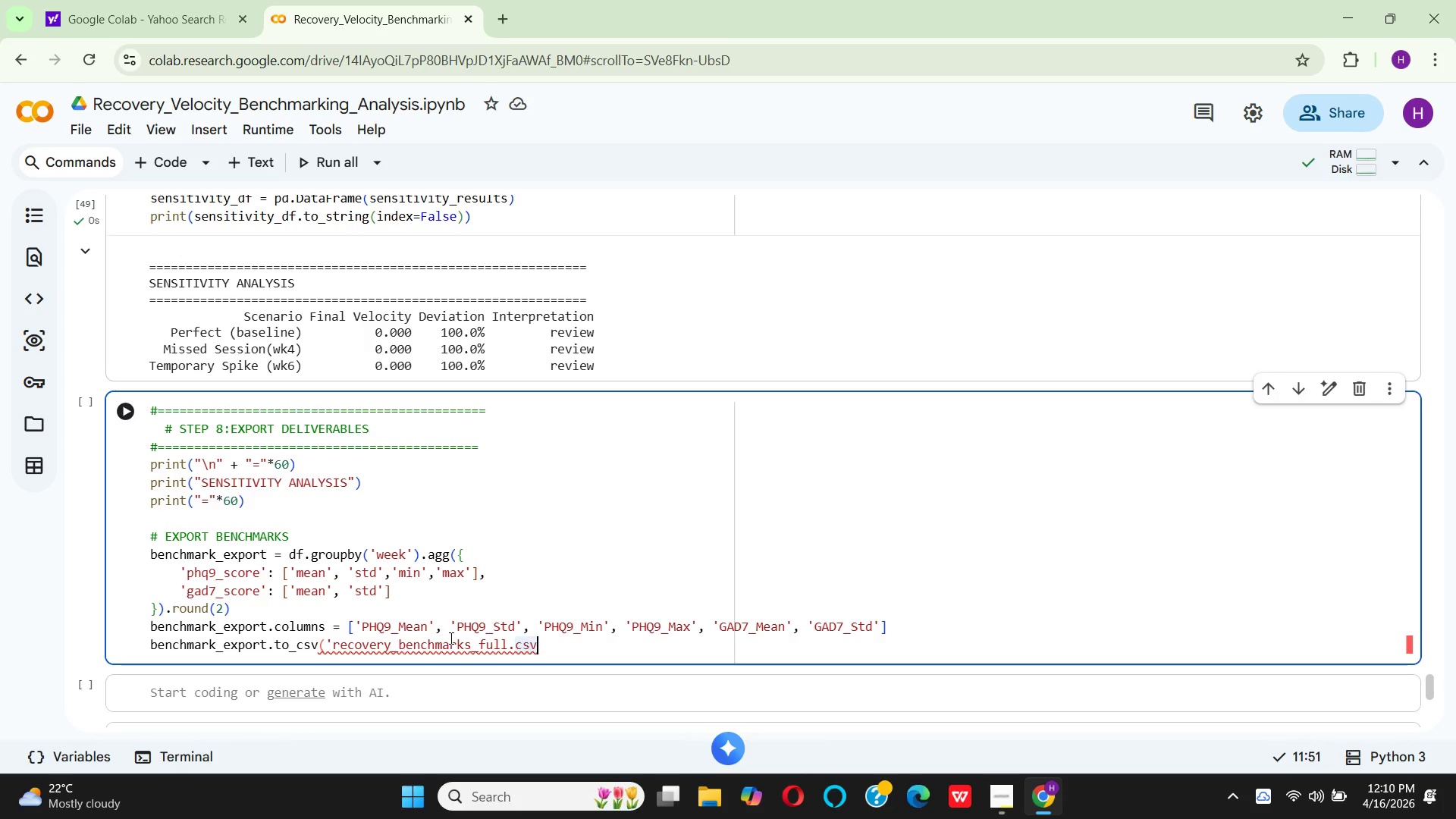 
key(ArrowRight)
 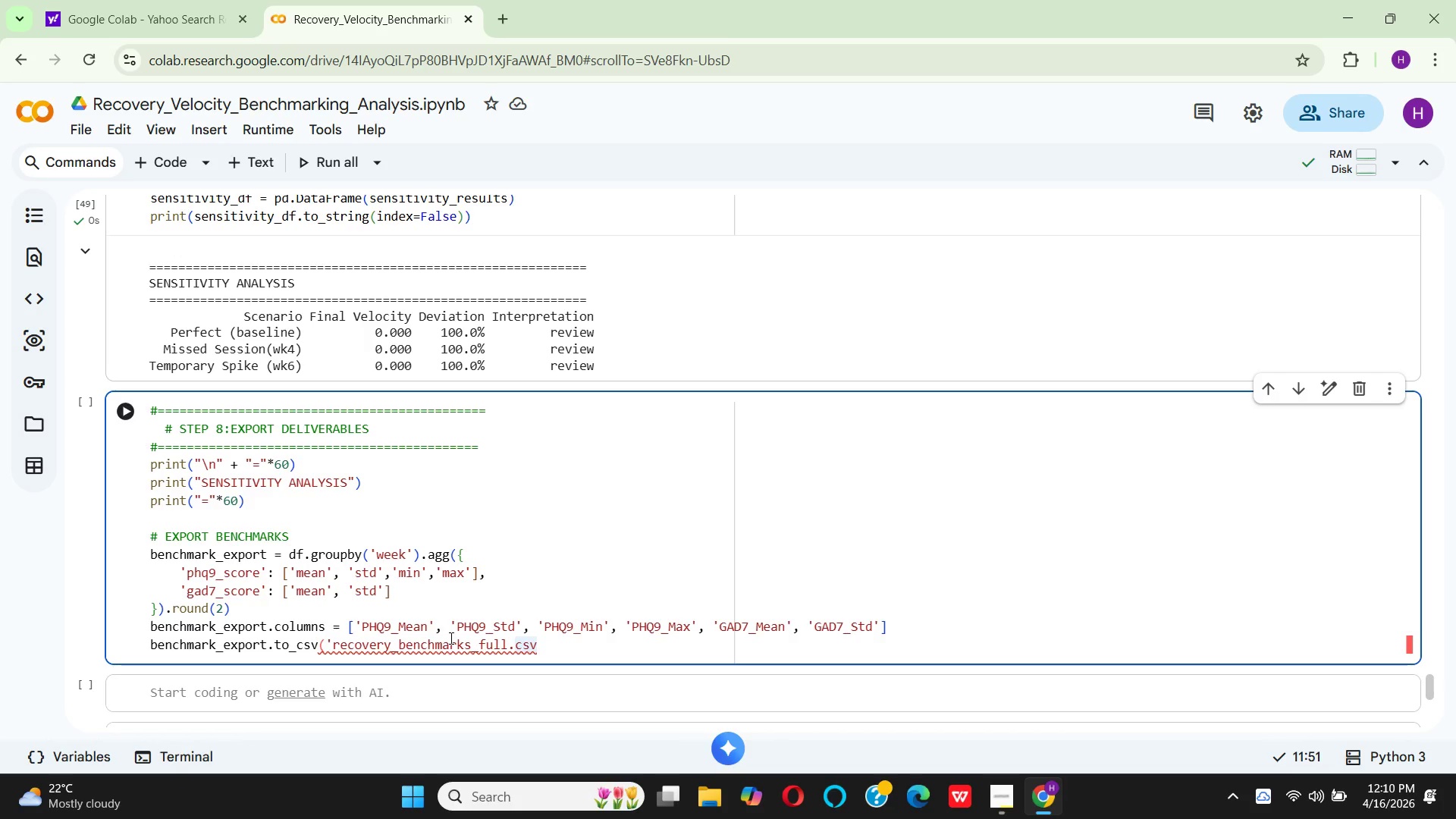 
key(Quote)
 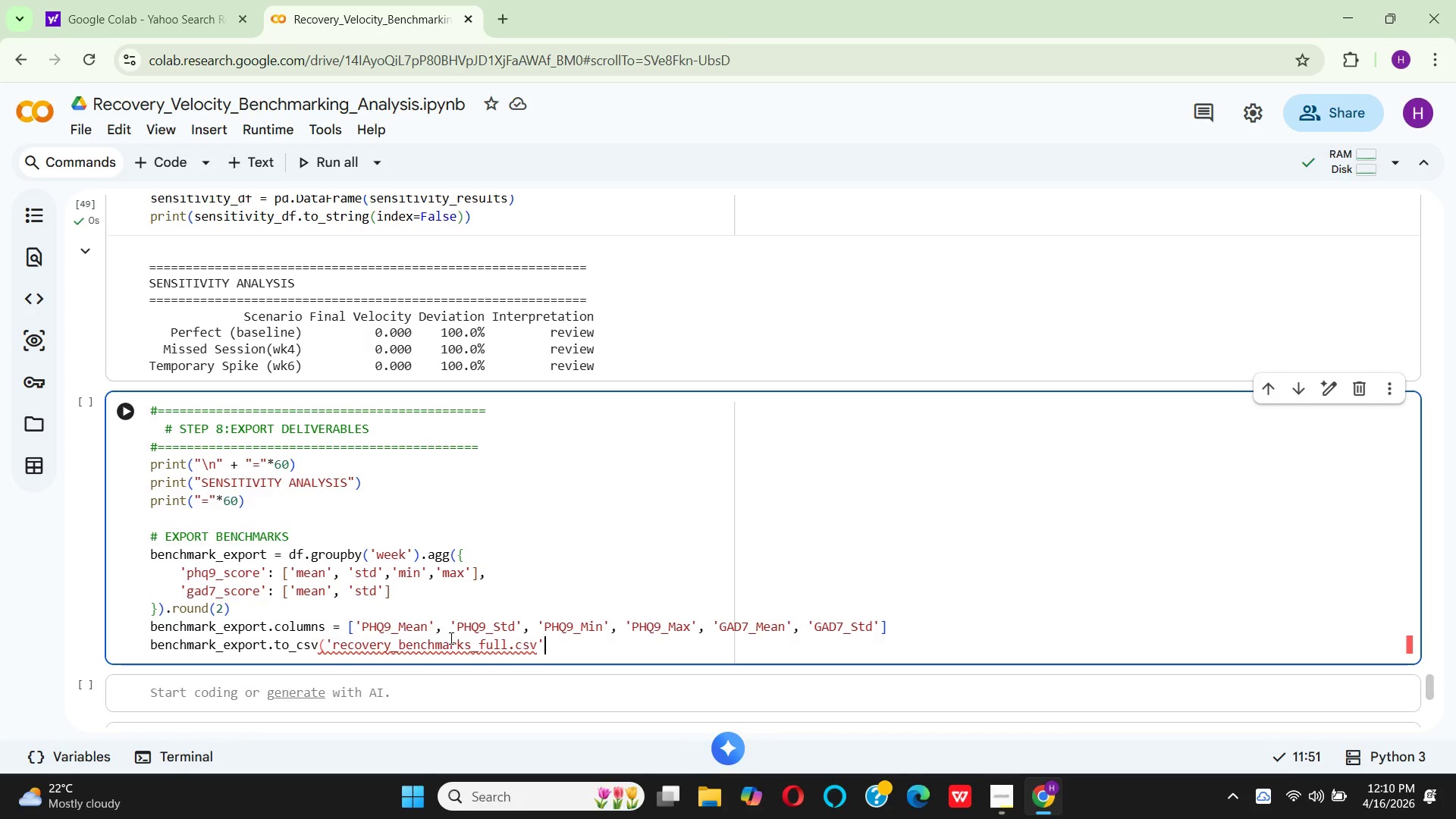 
key(Shift+0)
 